 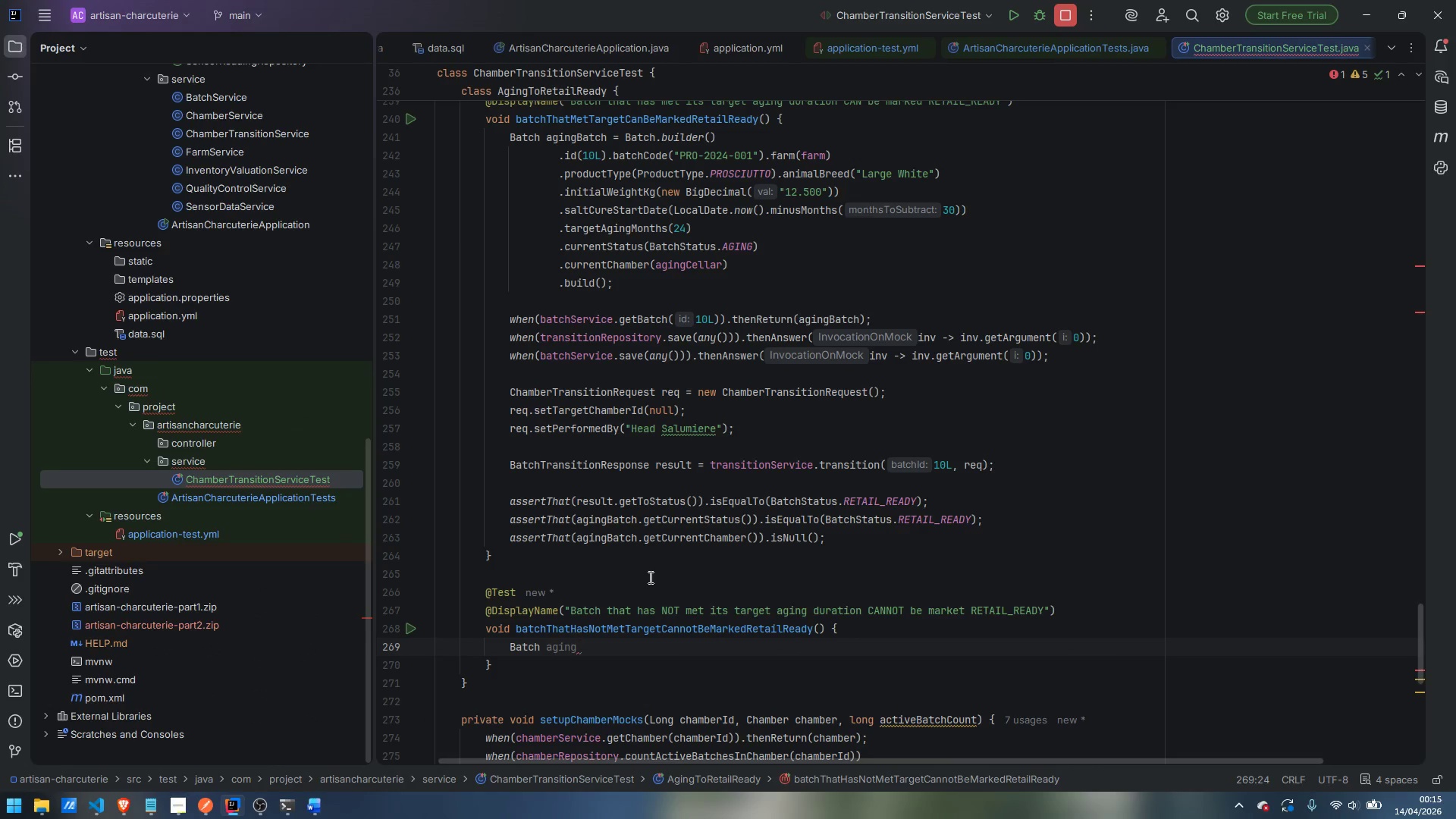 
hold_key(key=ShiftLeft, duration=0.78)
 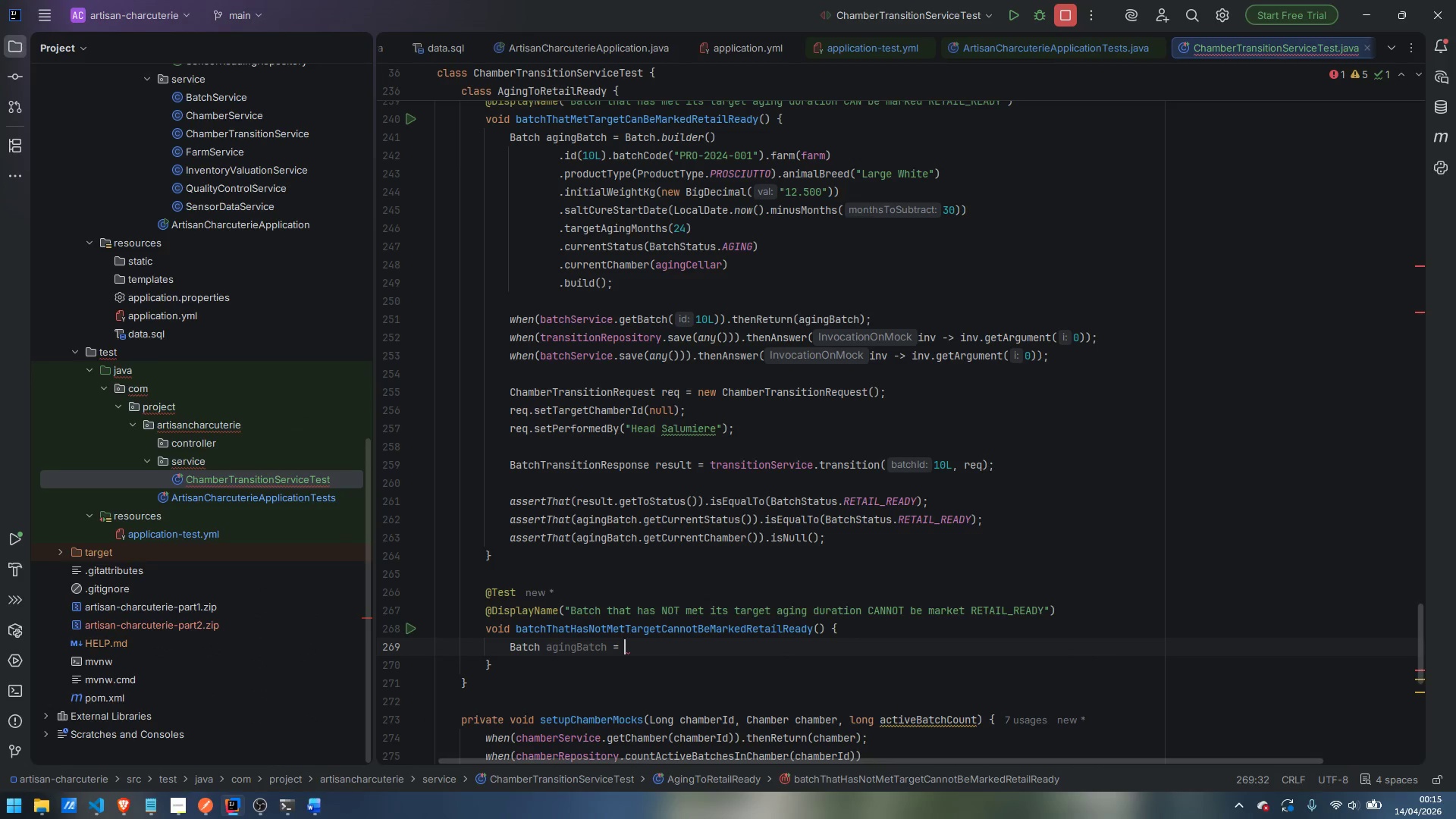 
hold_key(key=ShiftLeft, duration=0.75)
 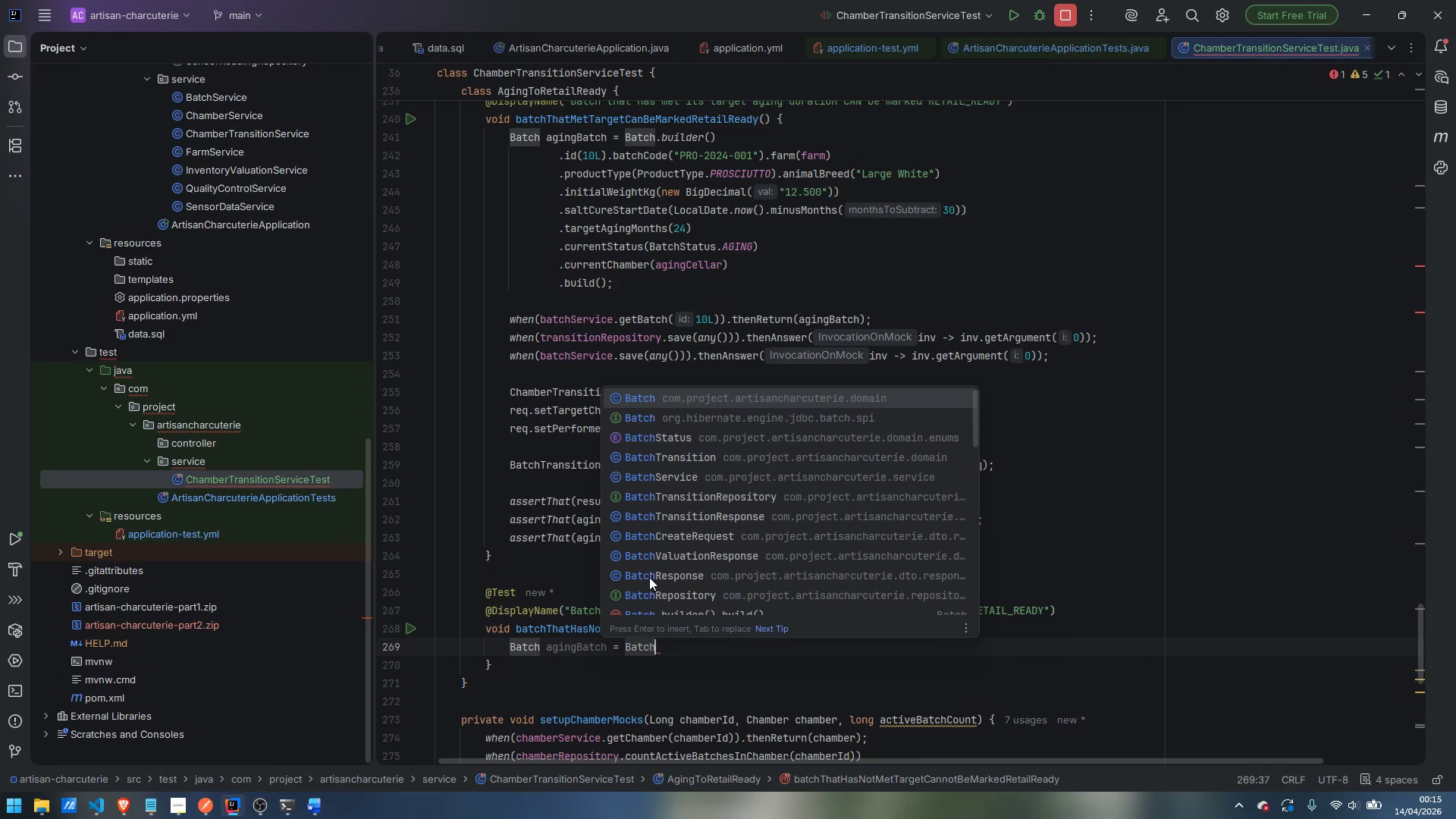 
hold_key(key=ShiftLeft, duration=0.77)
 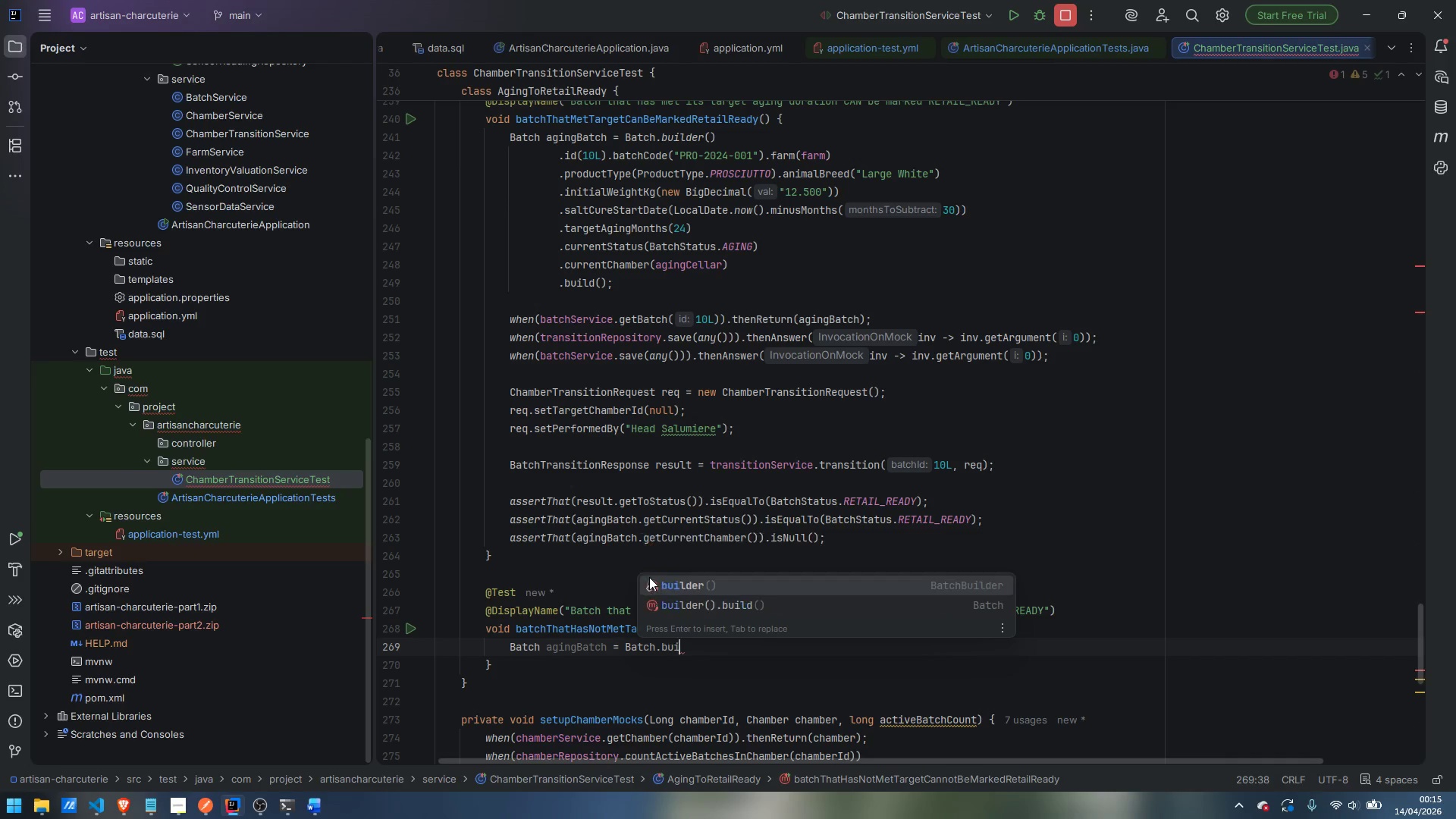 
key(Enter)
 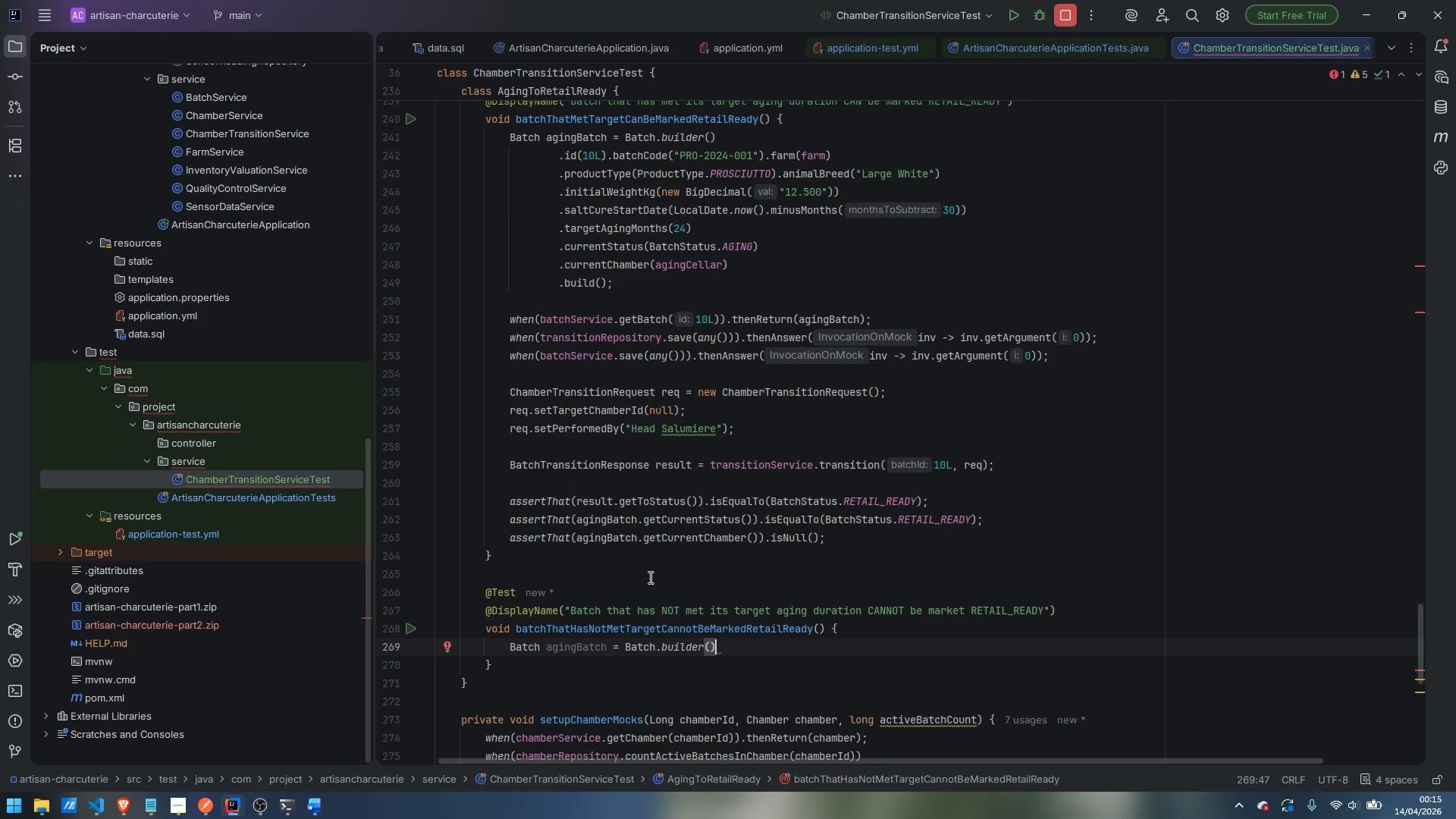 
key(Enter)
 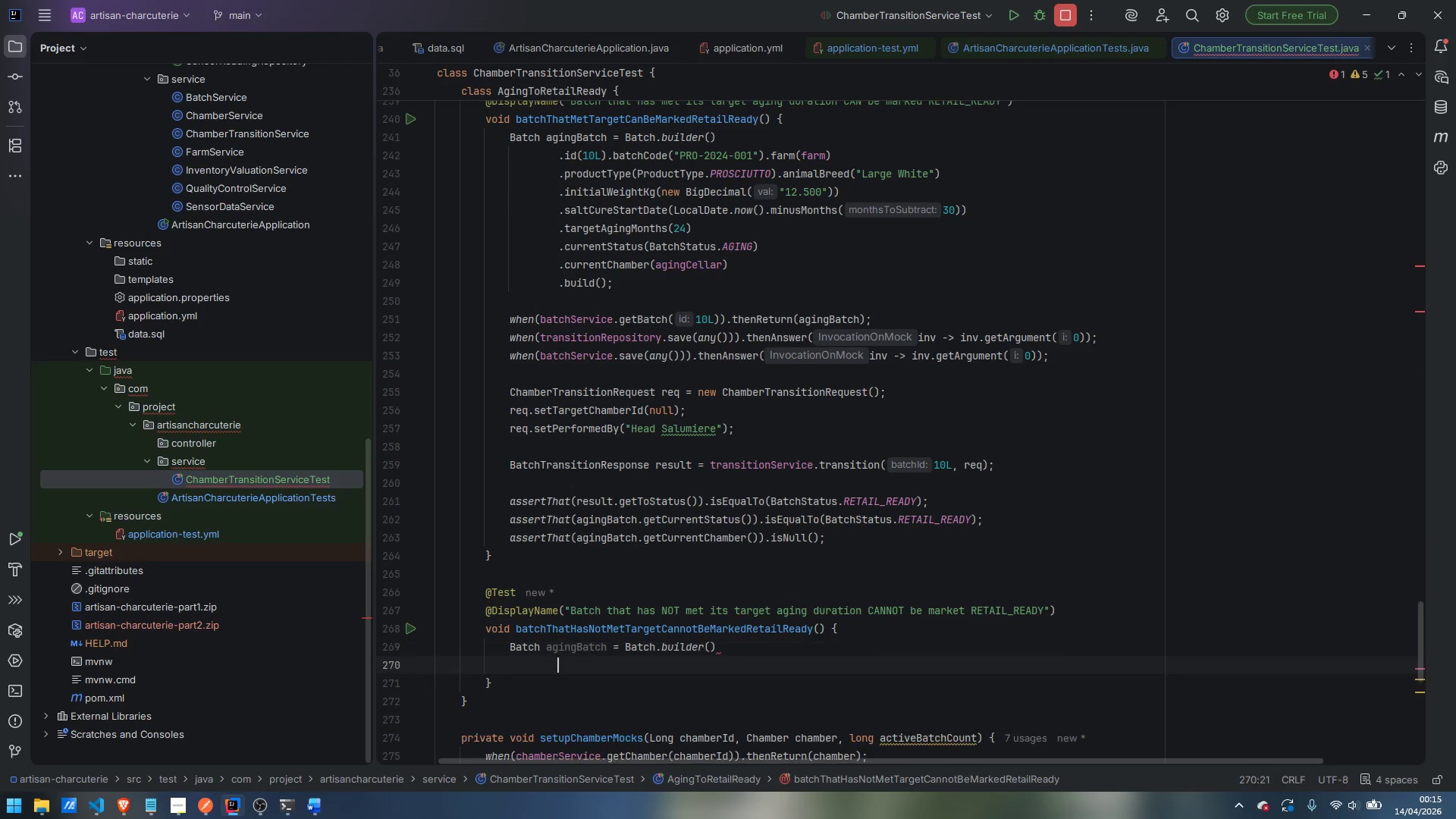 
key(Period)
 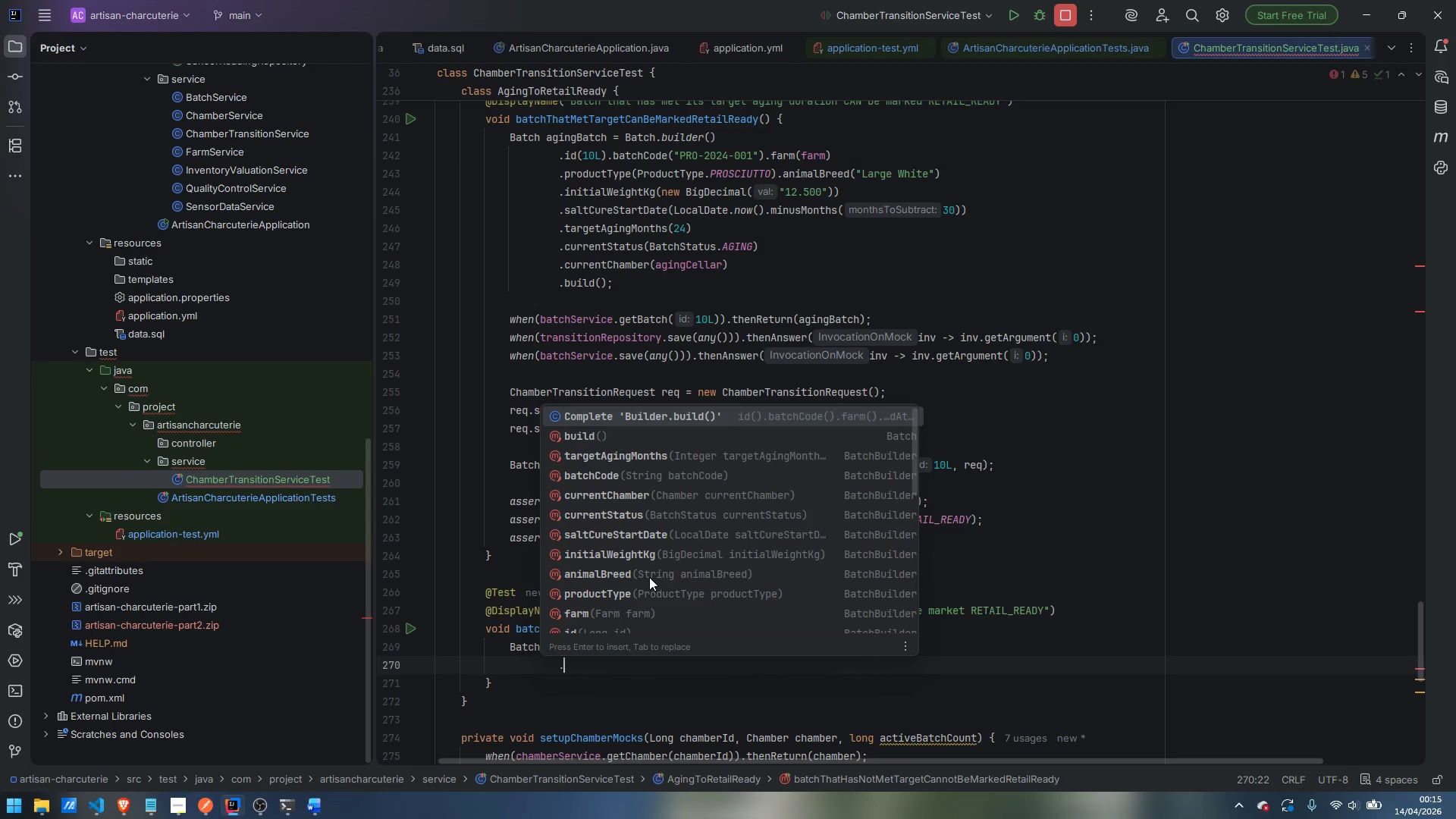 
wait(13.19)
 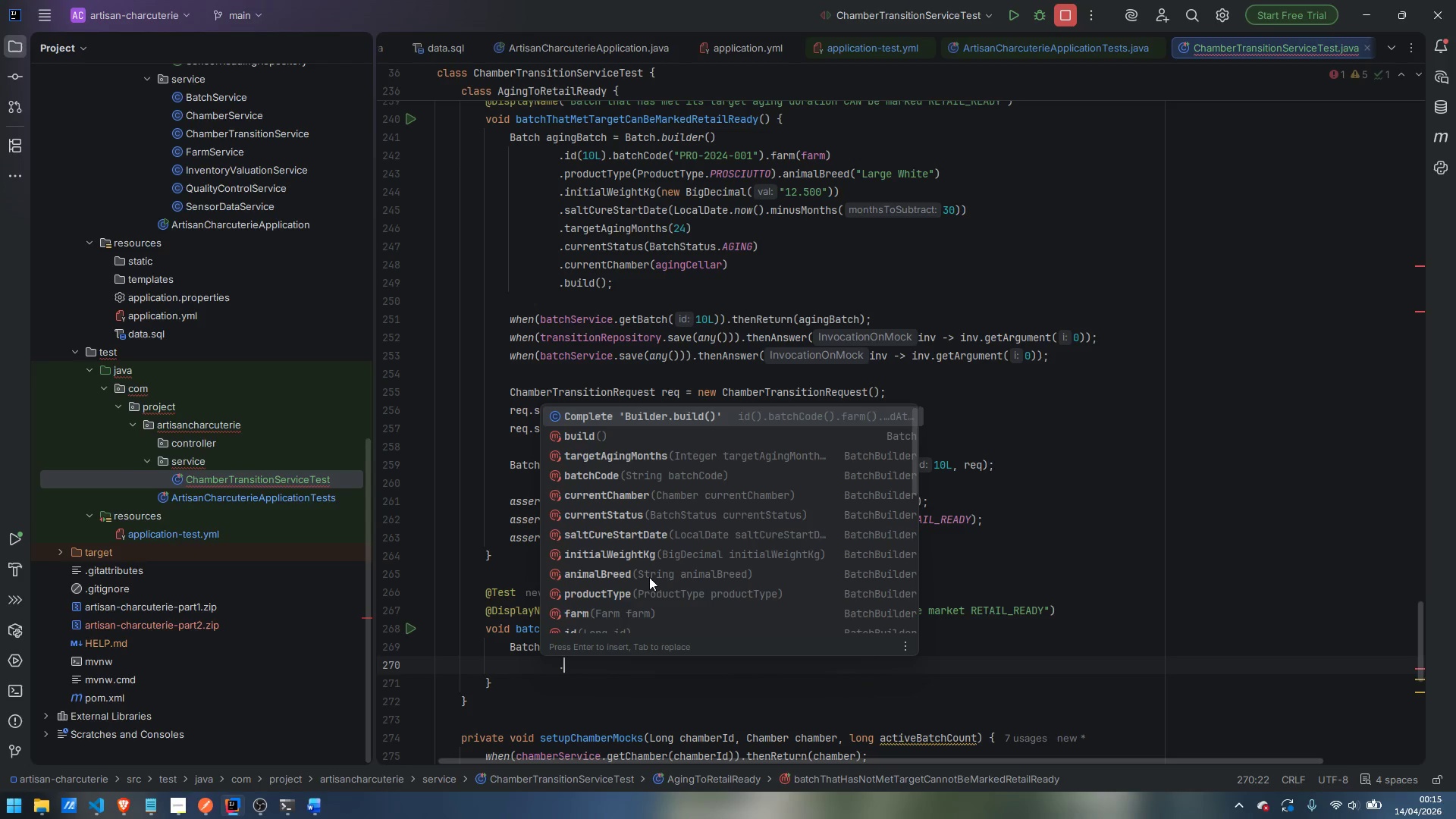 
key(Escape)
 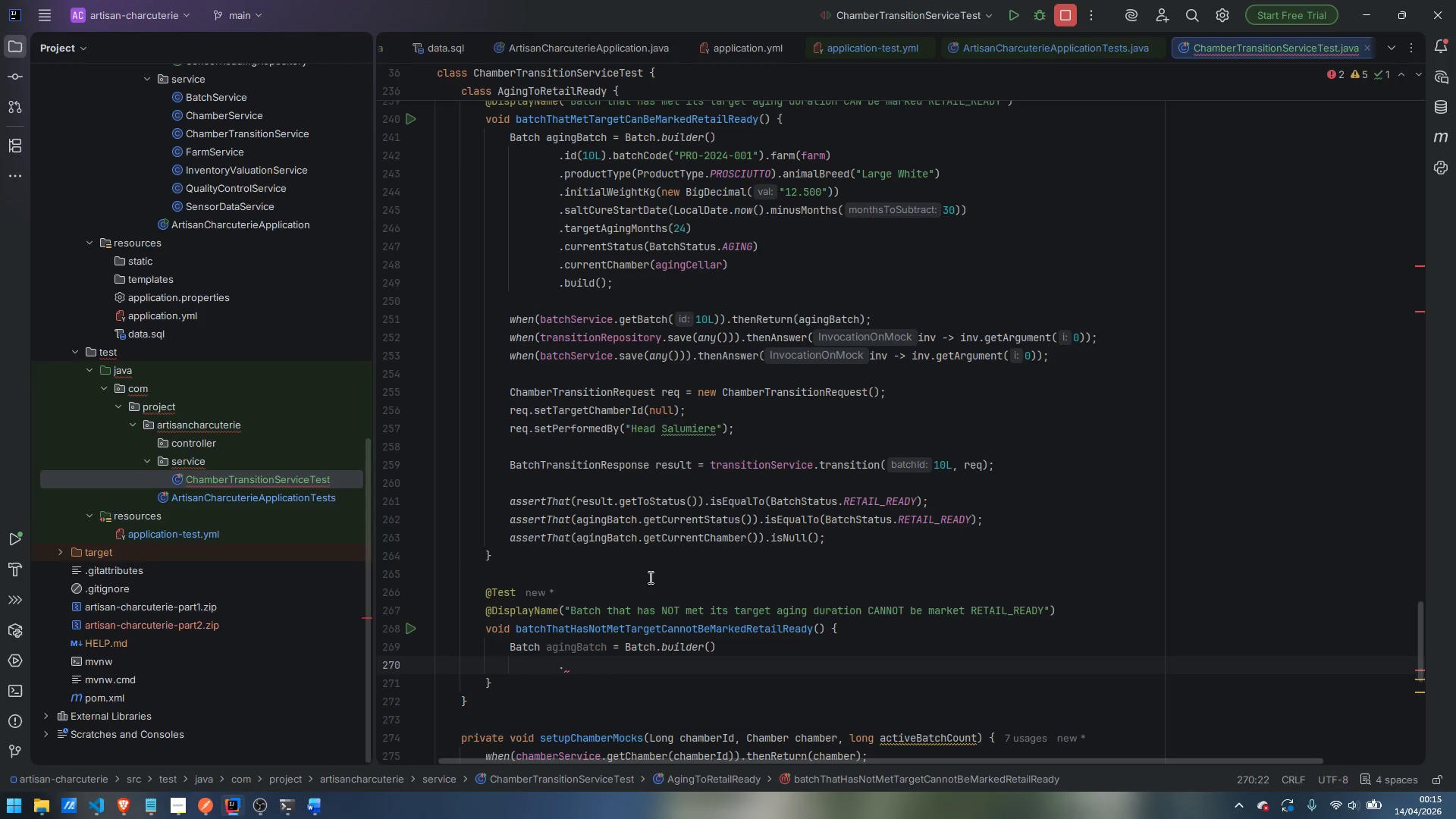 
type(id)
 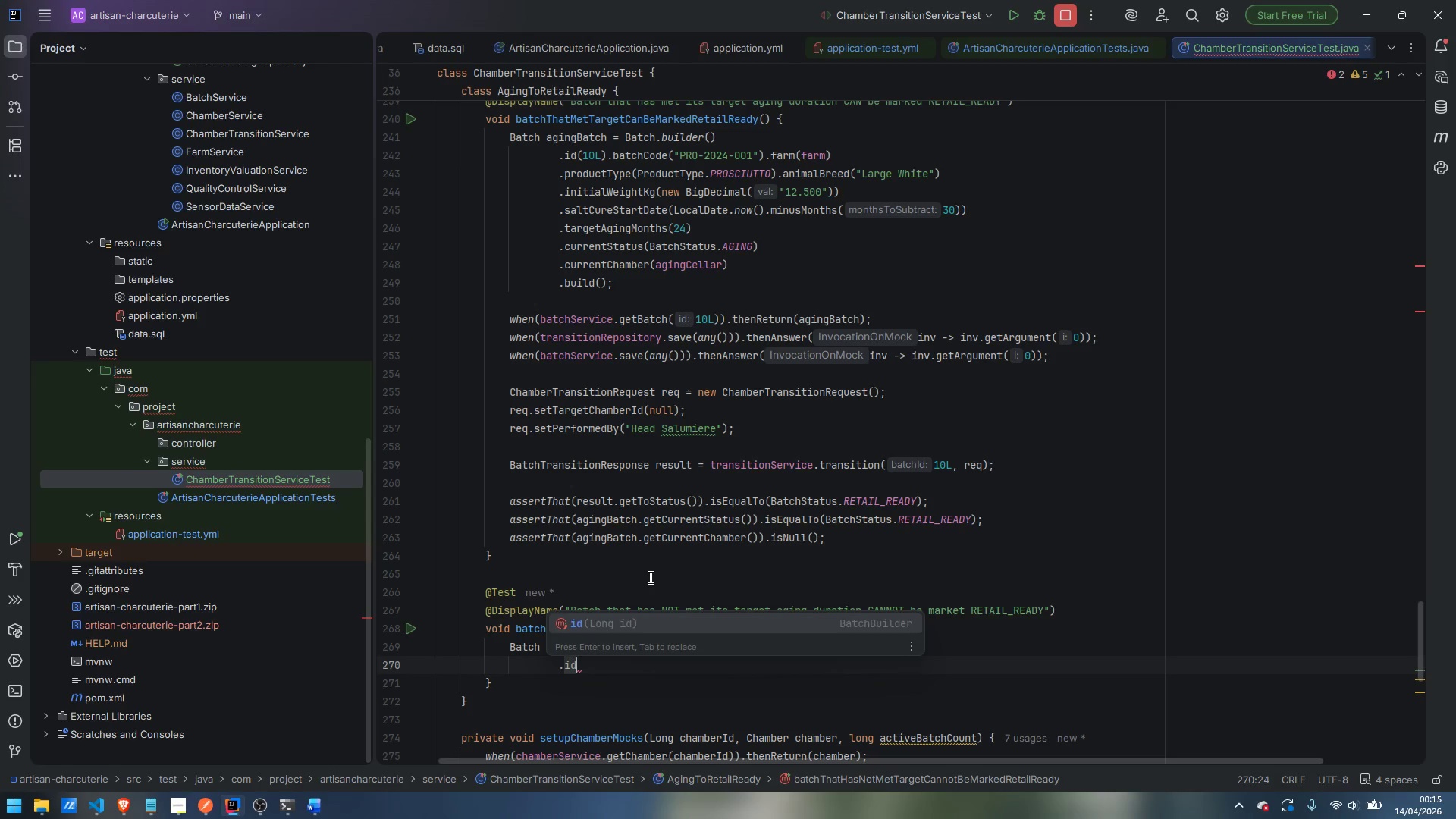 
key(Enter)
 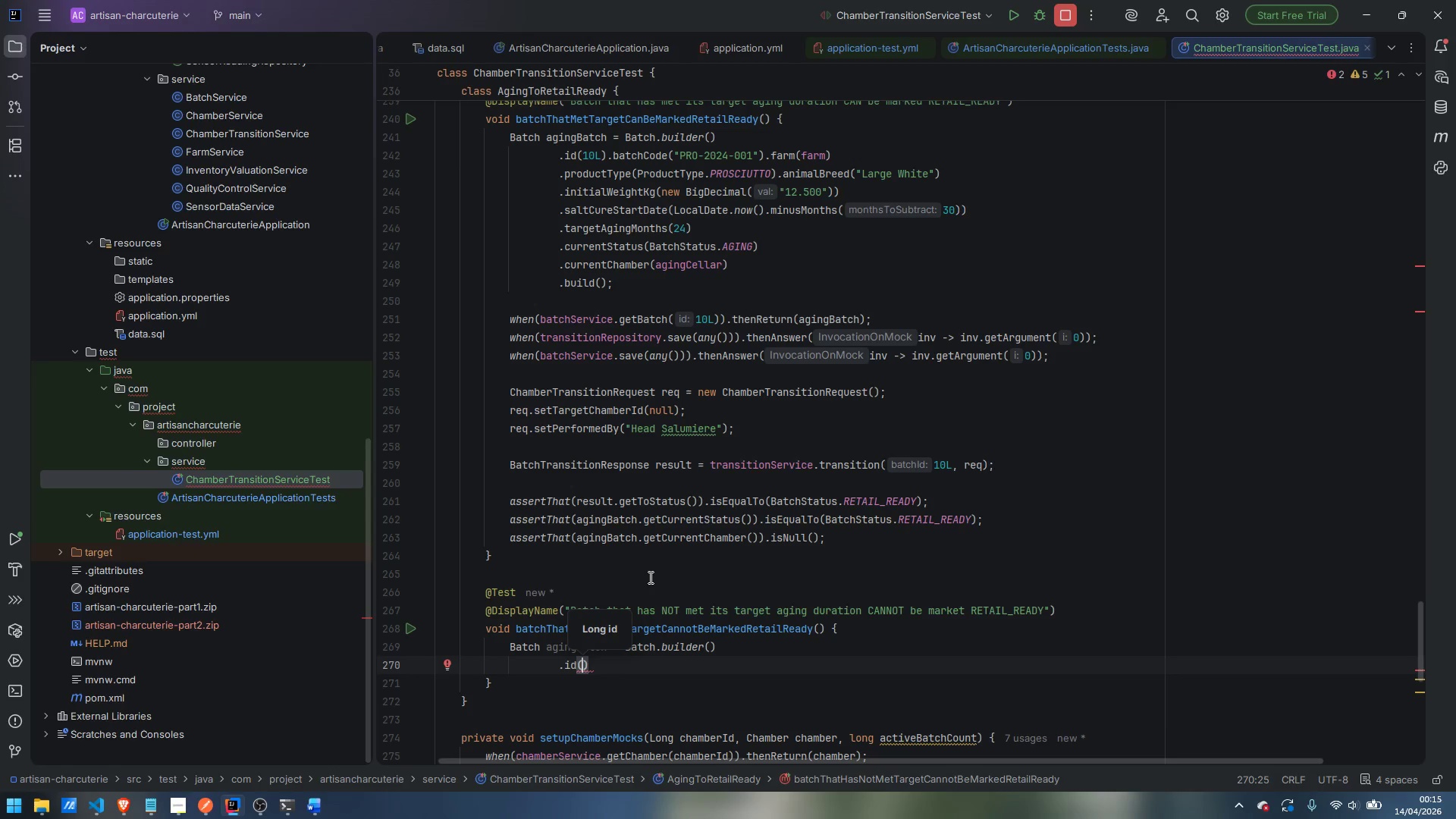 
type(10L)
 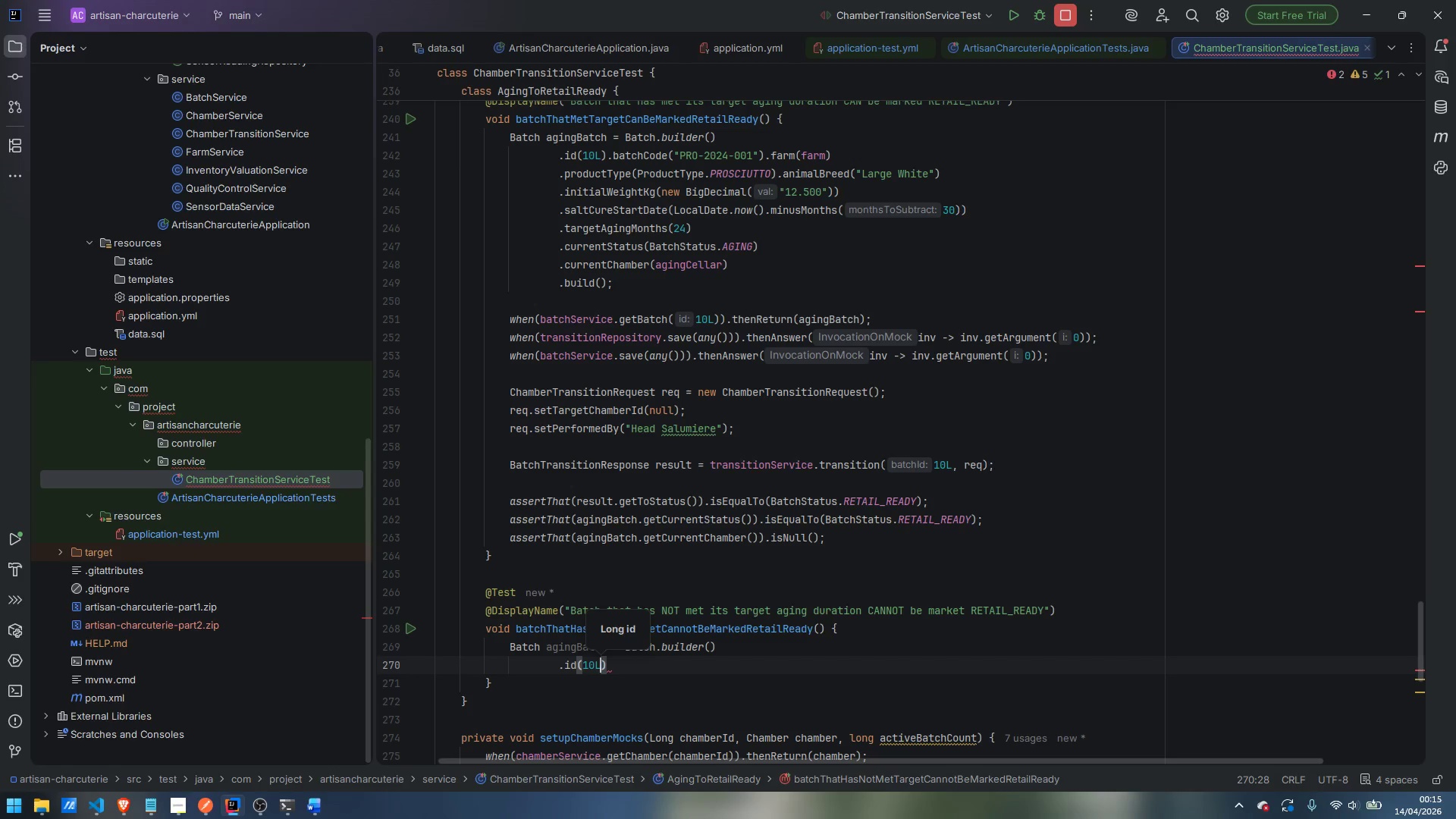 
 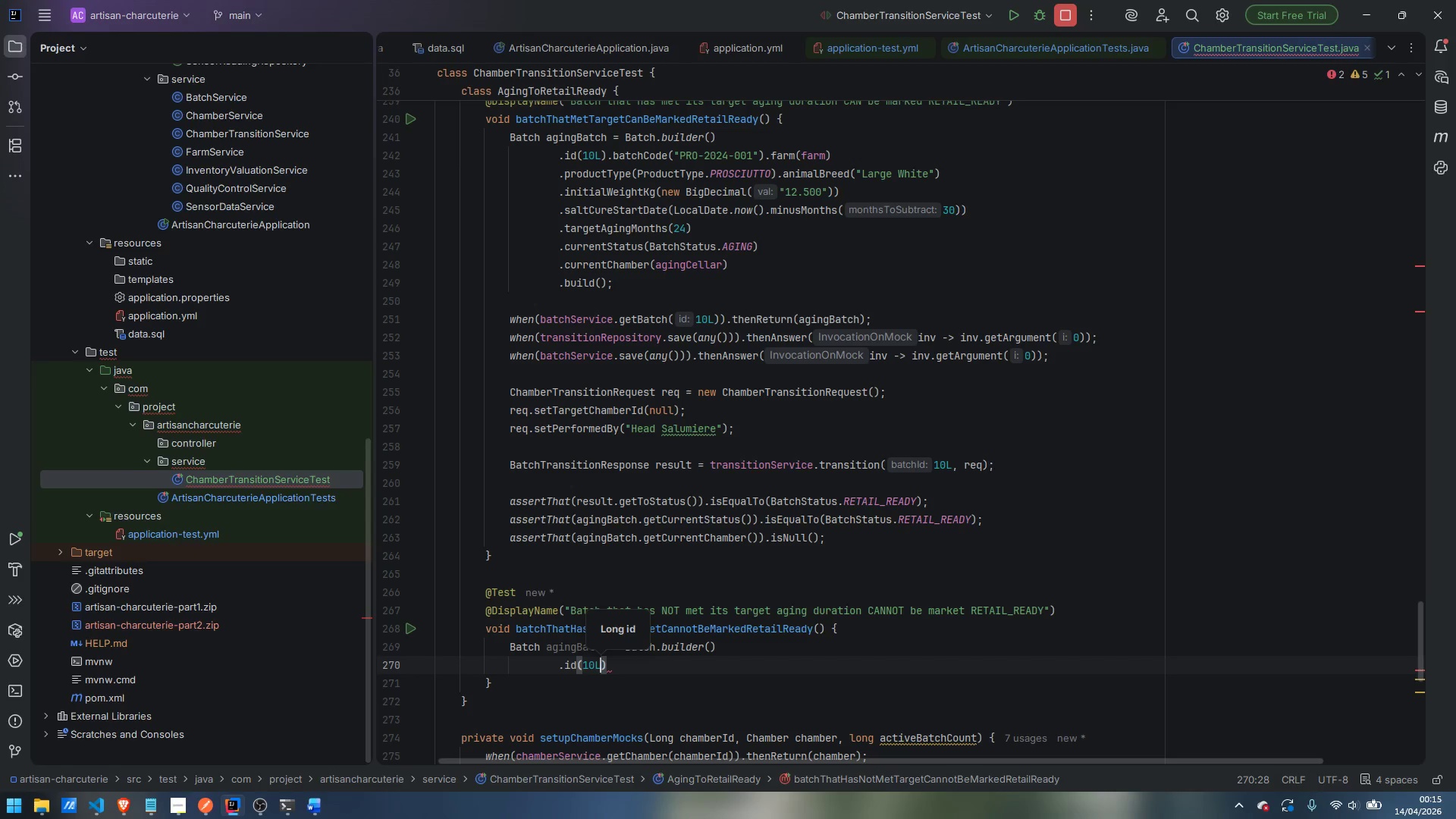 
key(ArrowRight)
 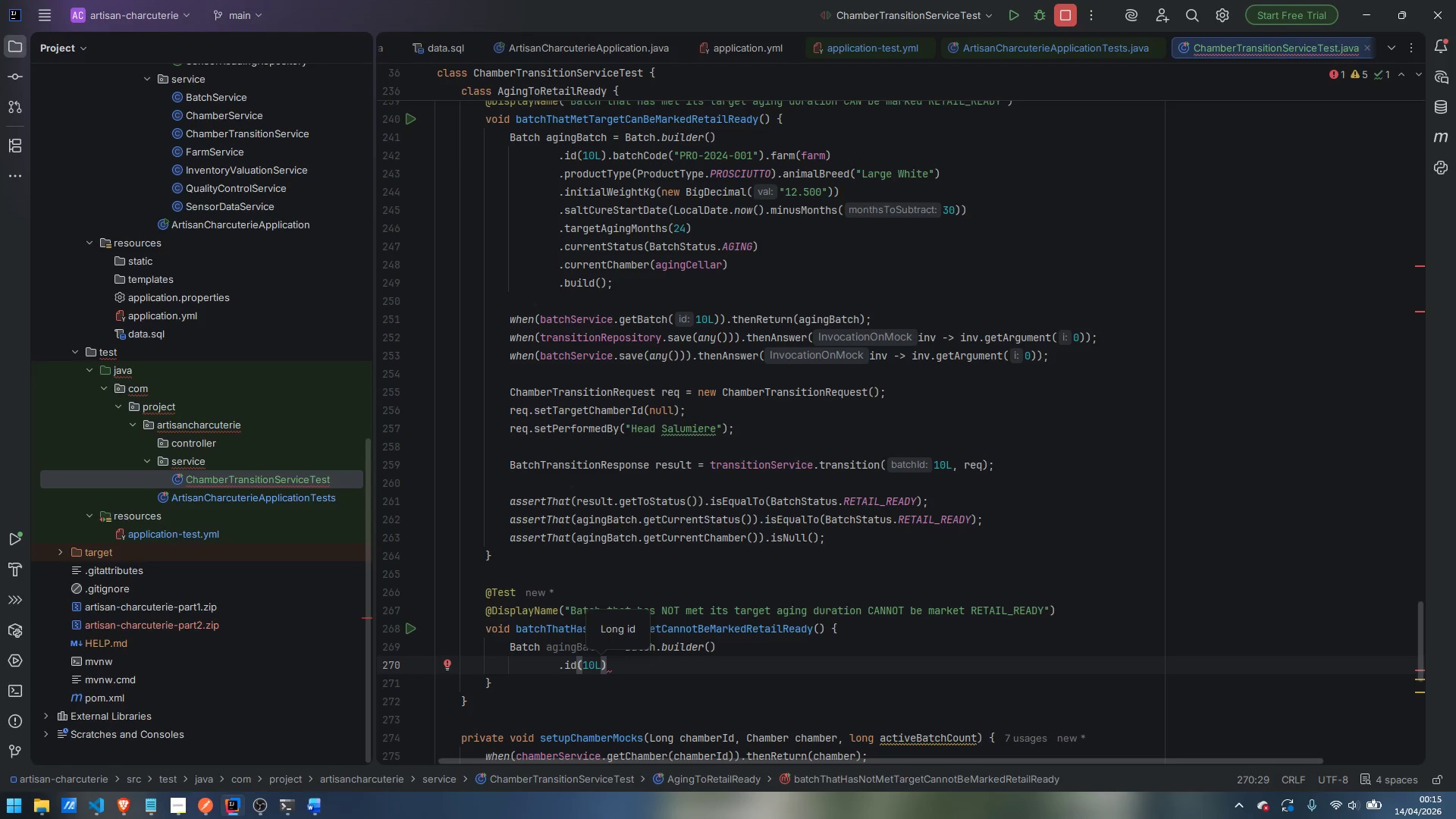 
type(.batc)
 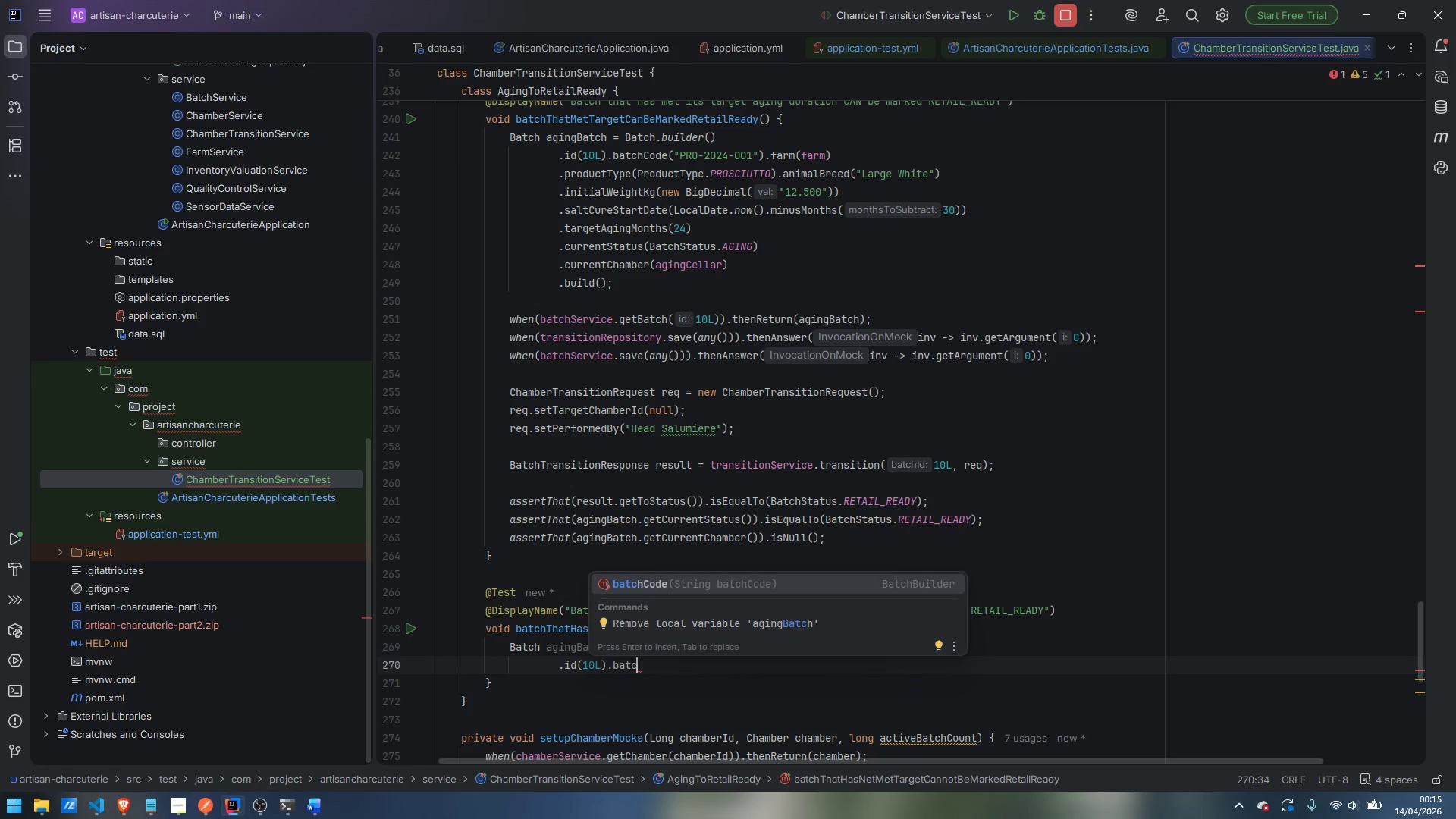 
key(Enter)
 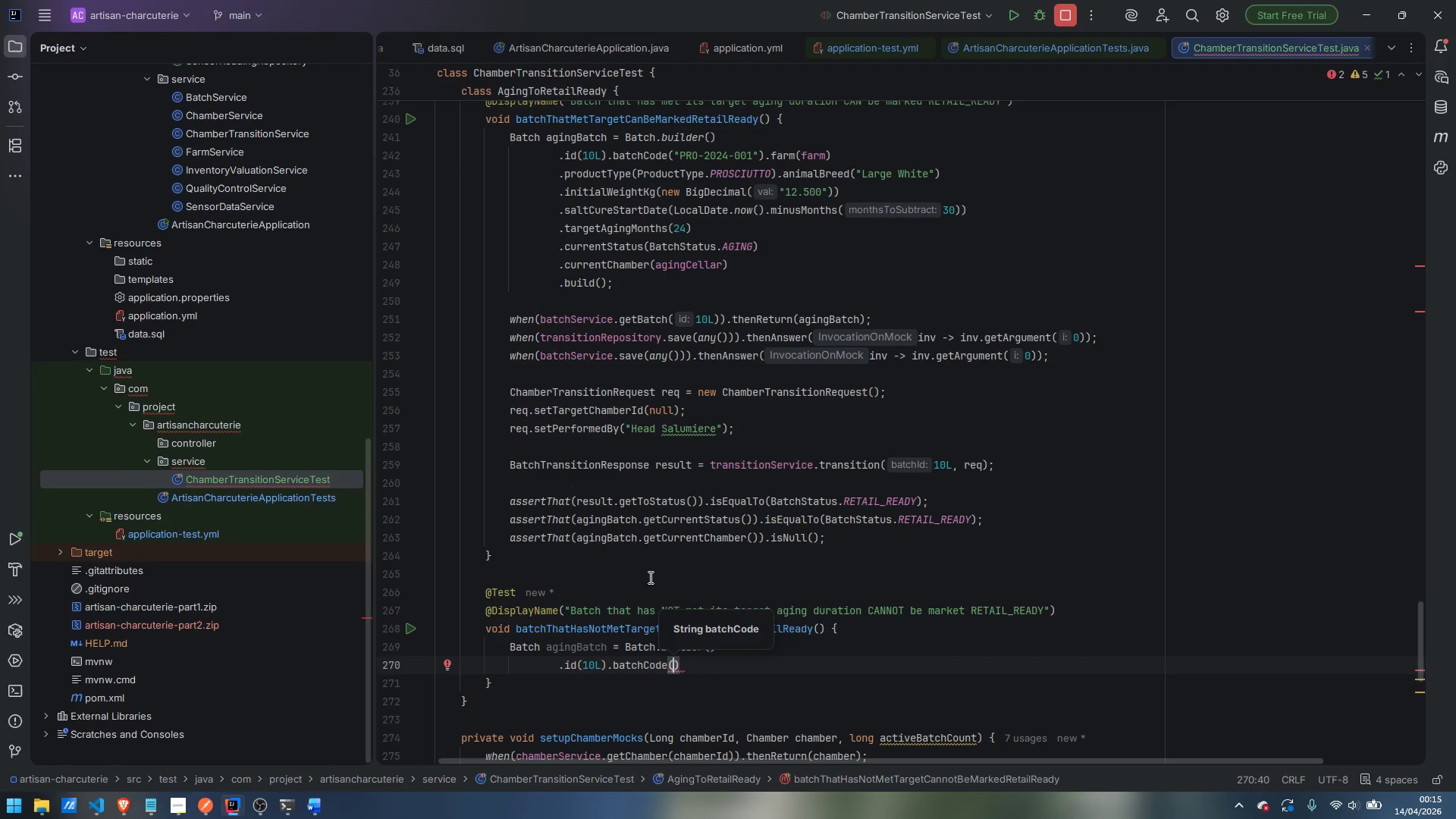 
type("PRO-2024-001)
 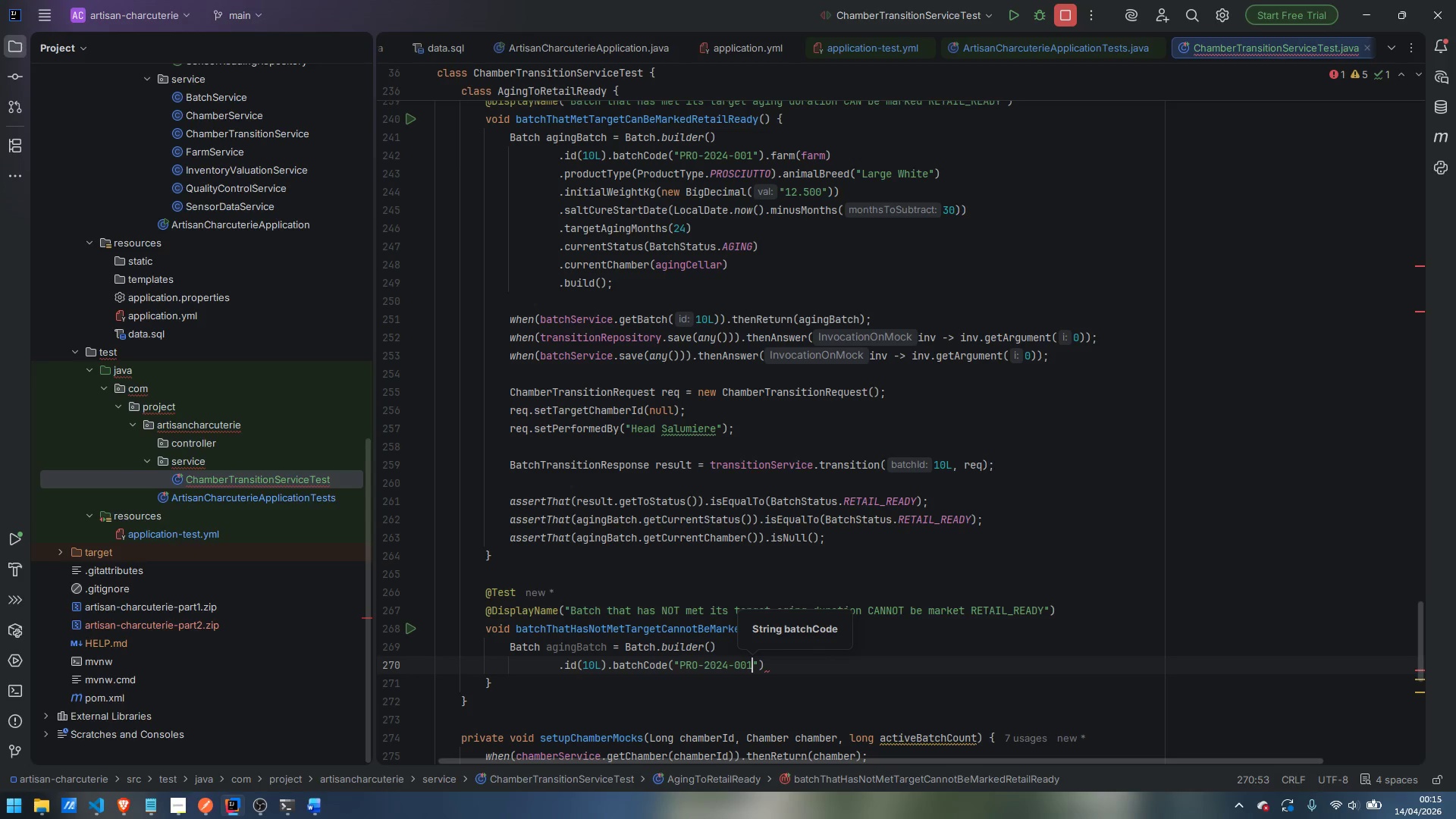 
key(ArrowRight)
 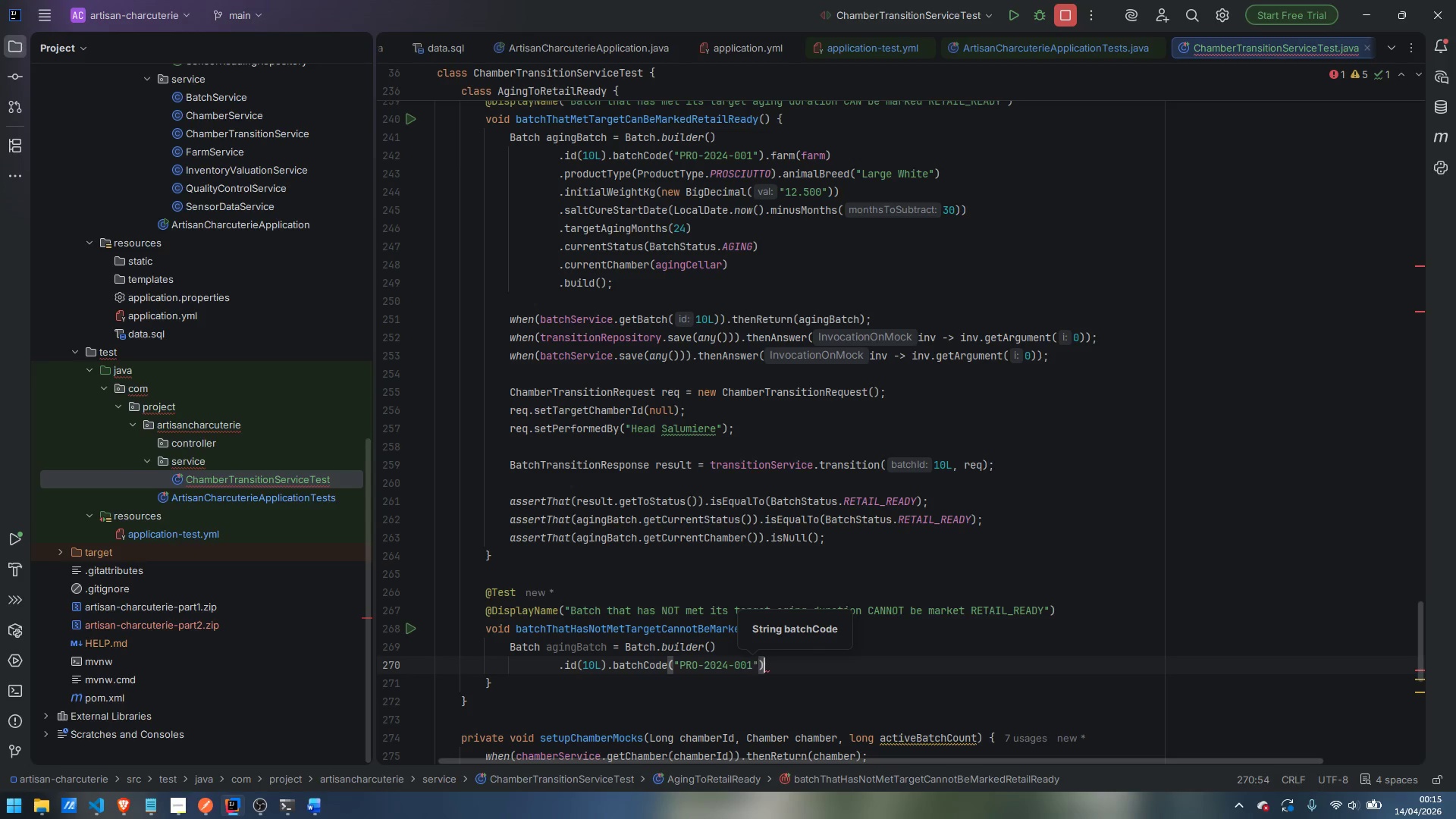 
key(ArrowRight)
 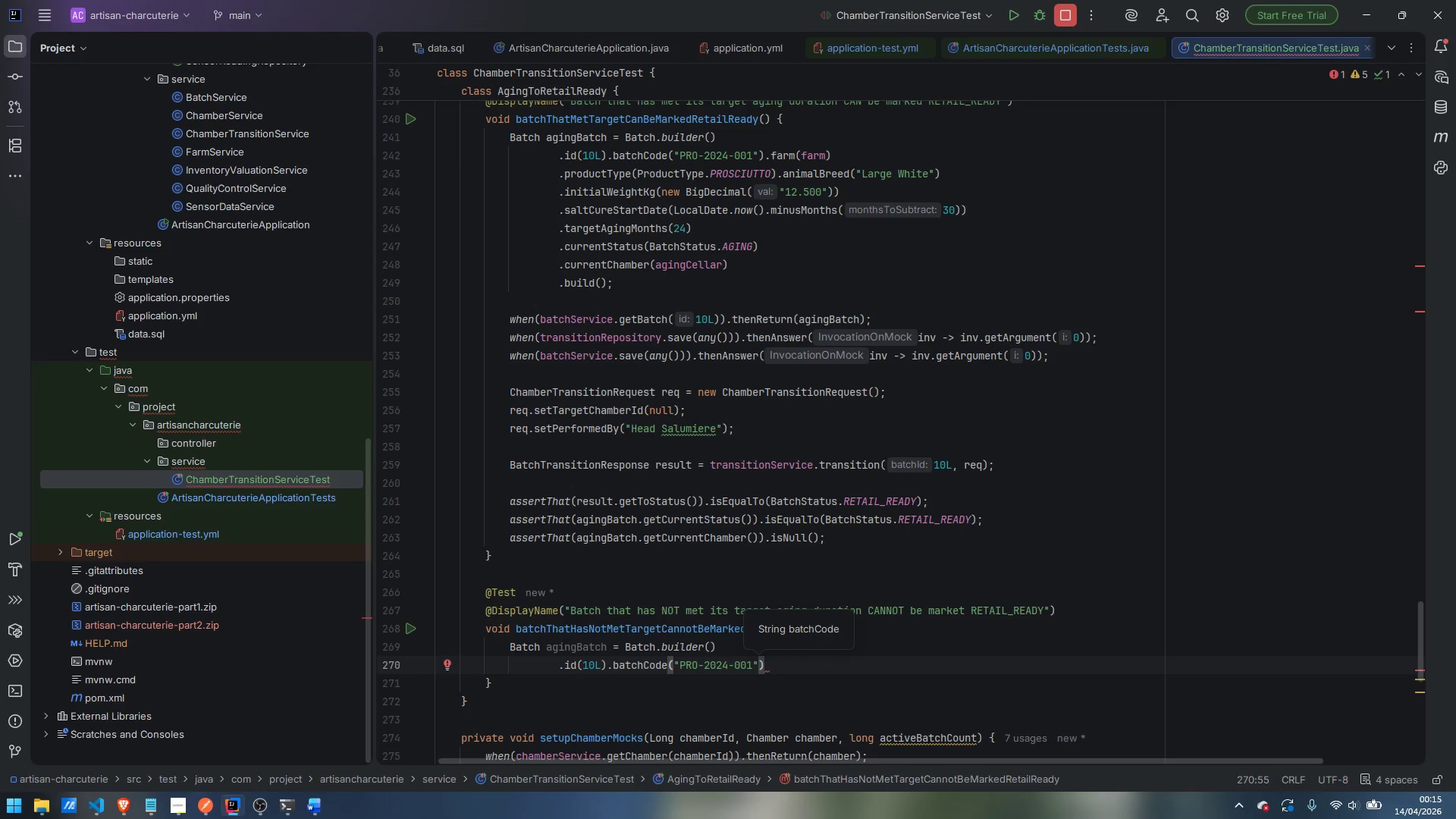 
type(.famr)
 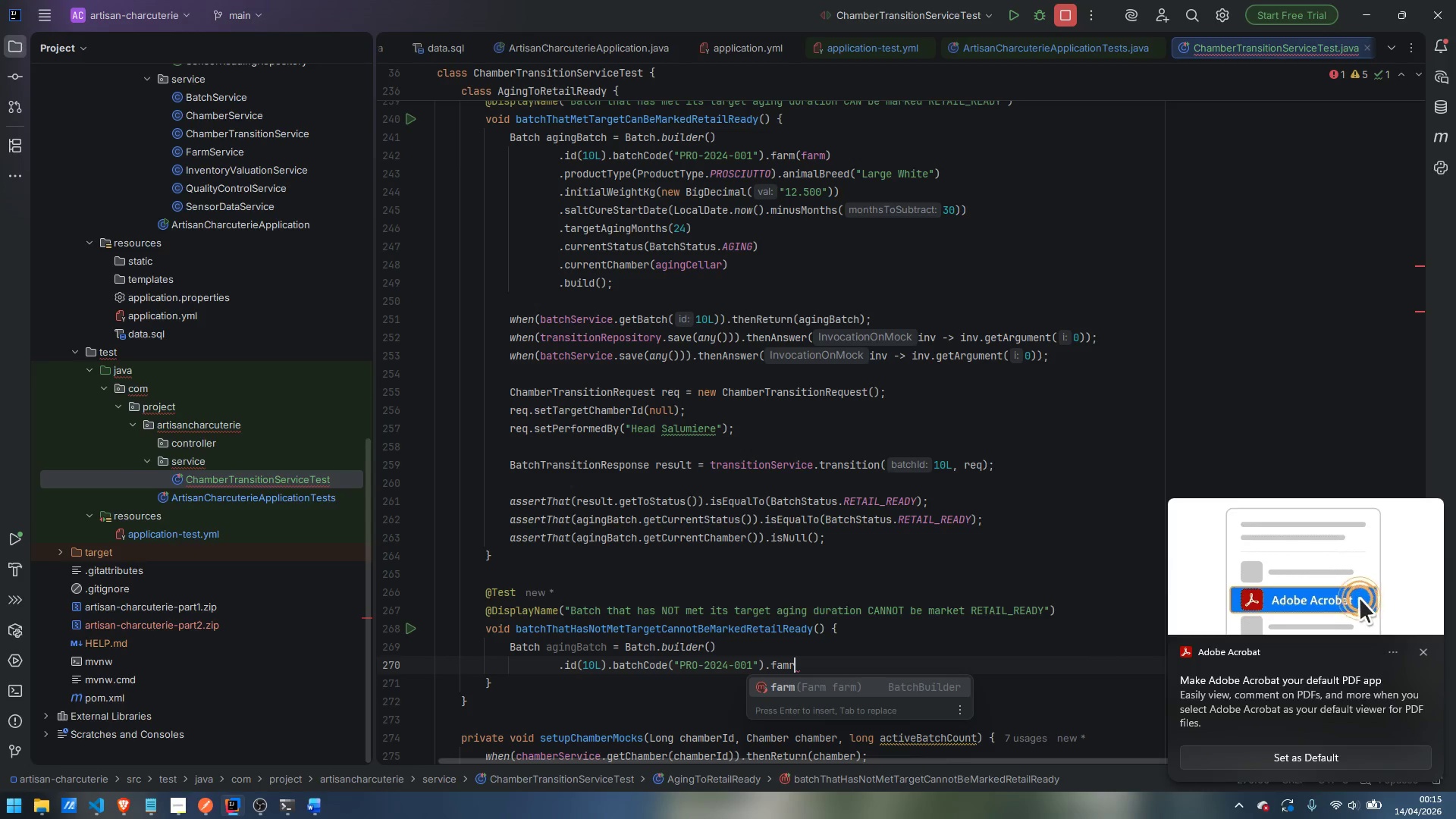 
key(Enter)
 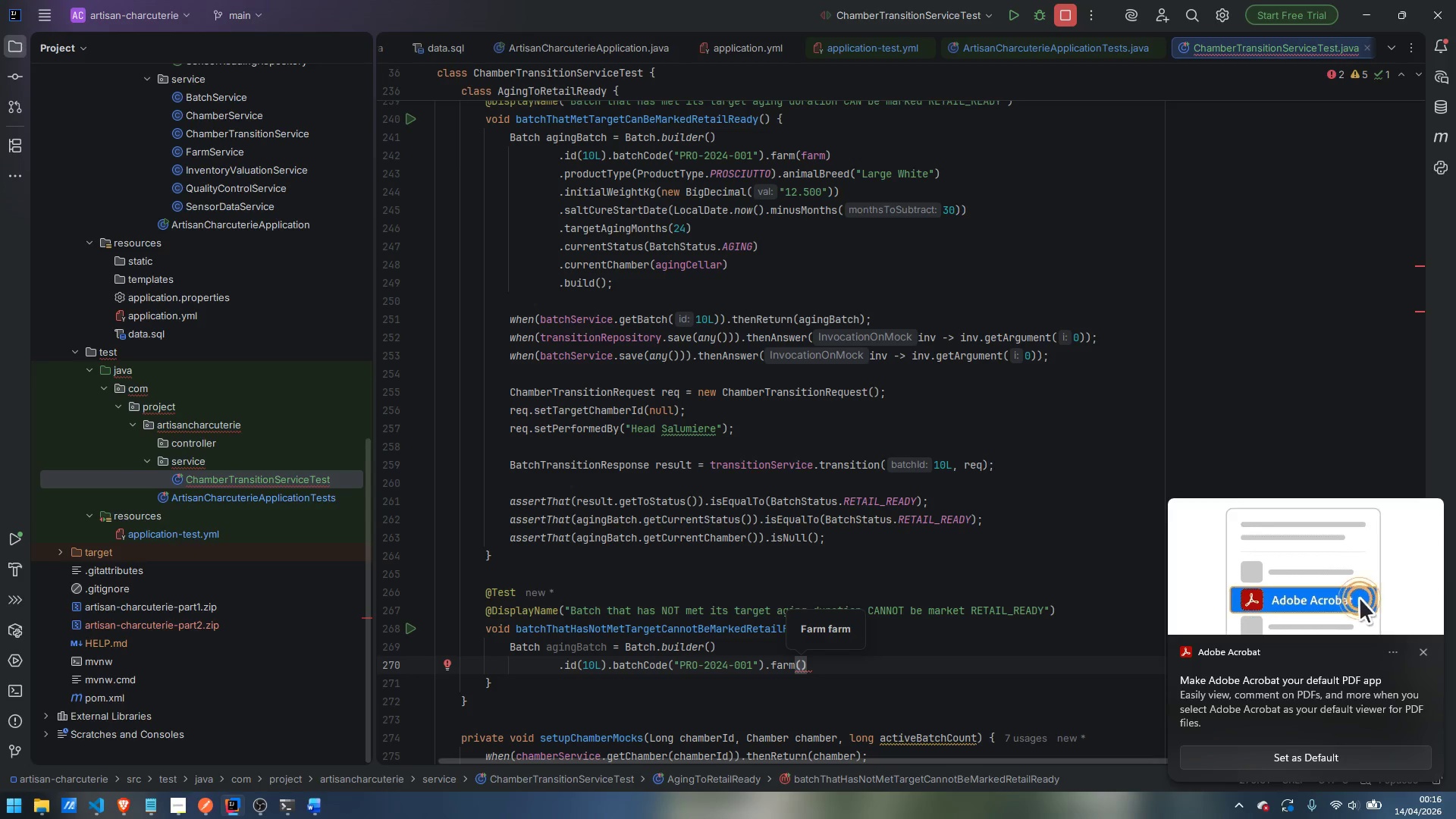 
wait(9.5)
 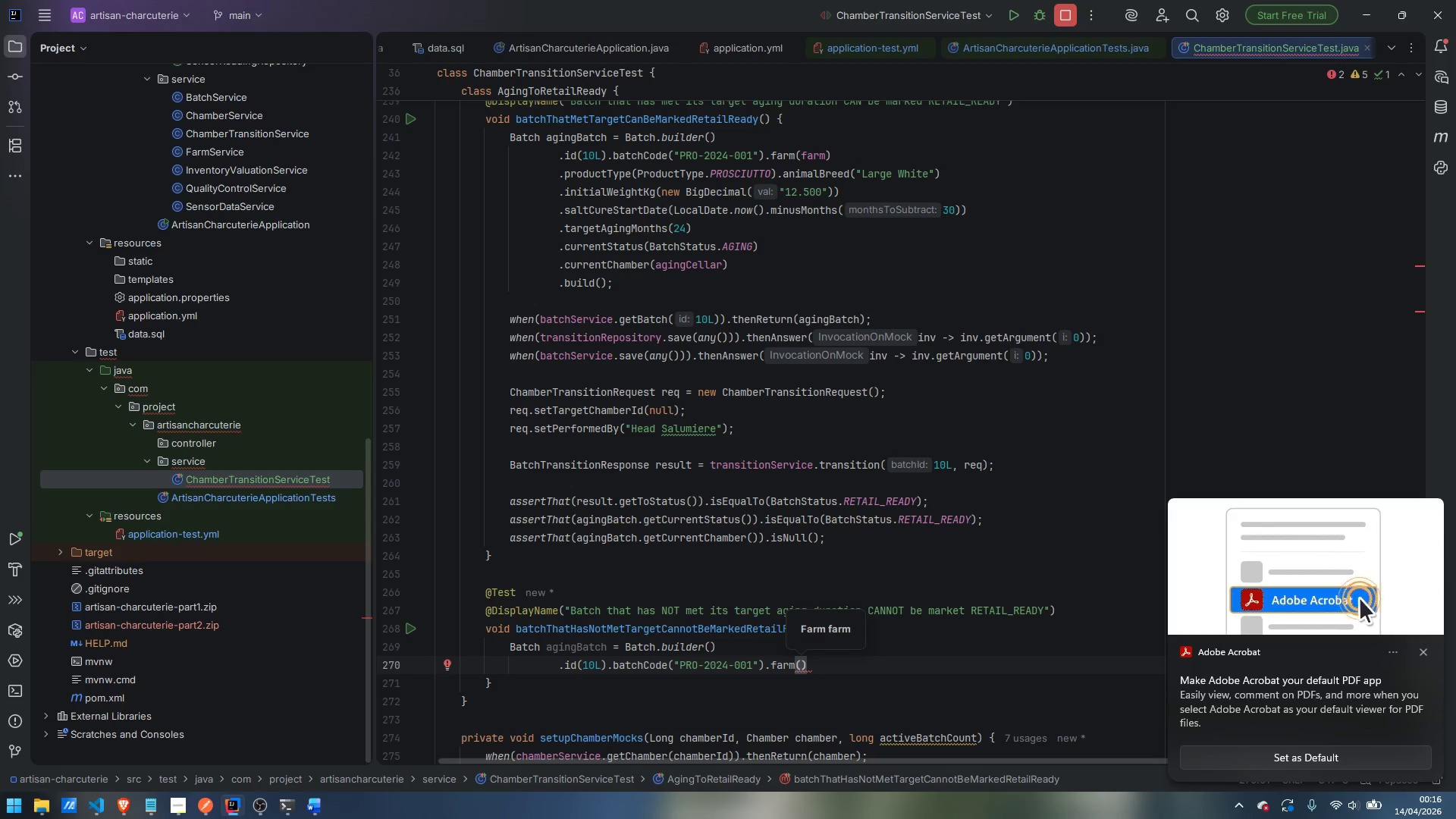 
type(farm)
 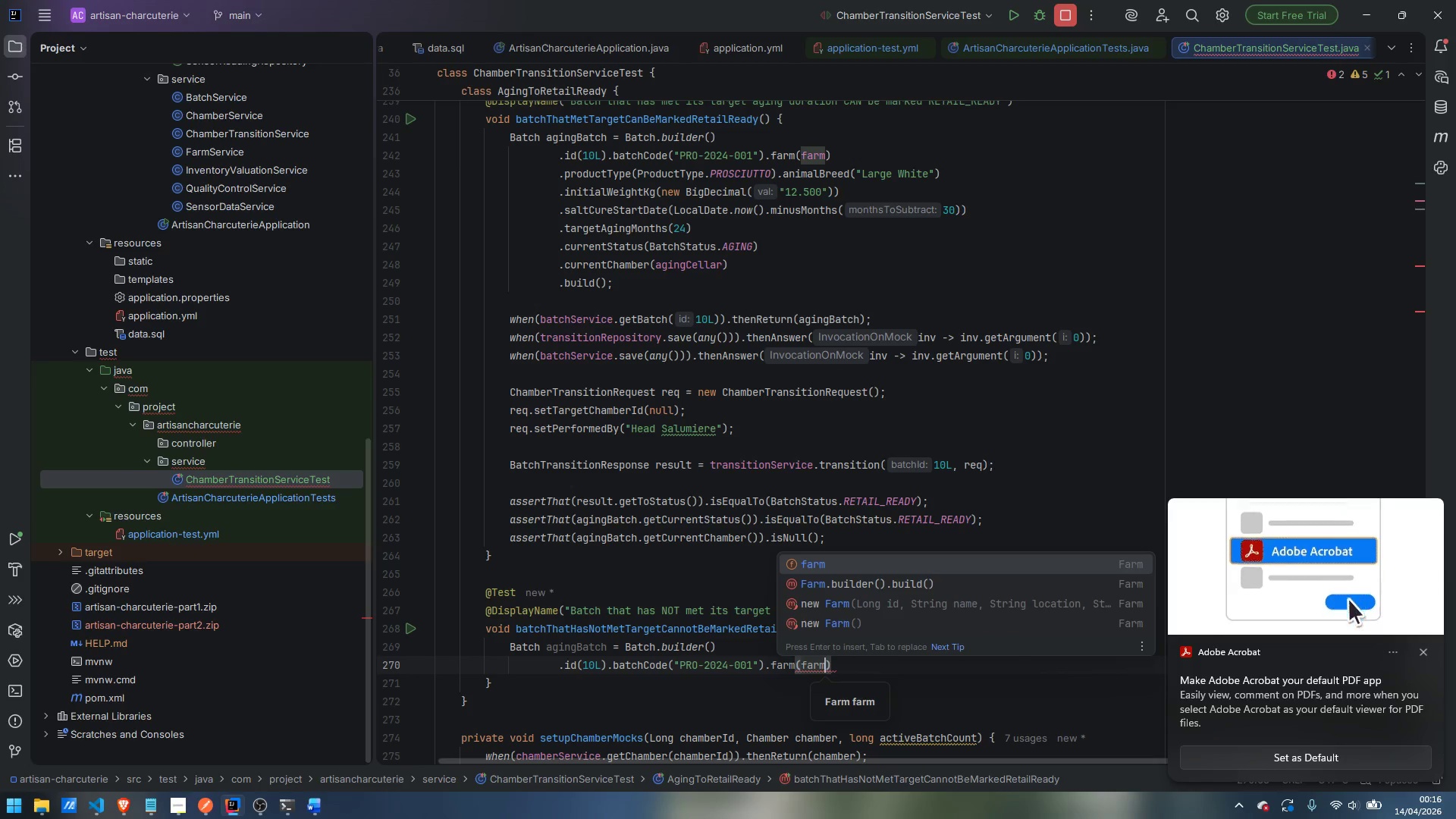 
key(Enter)
 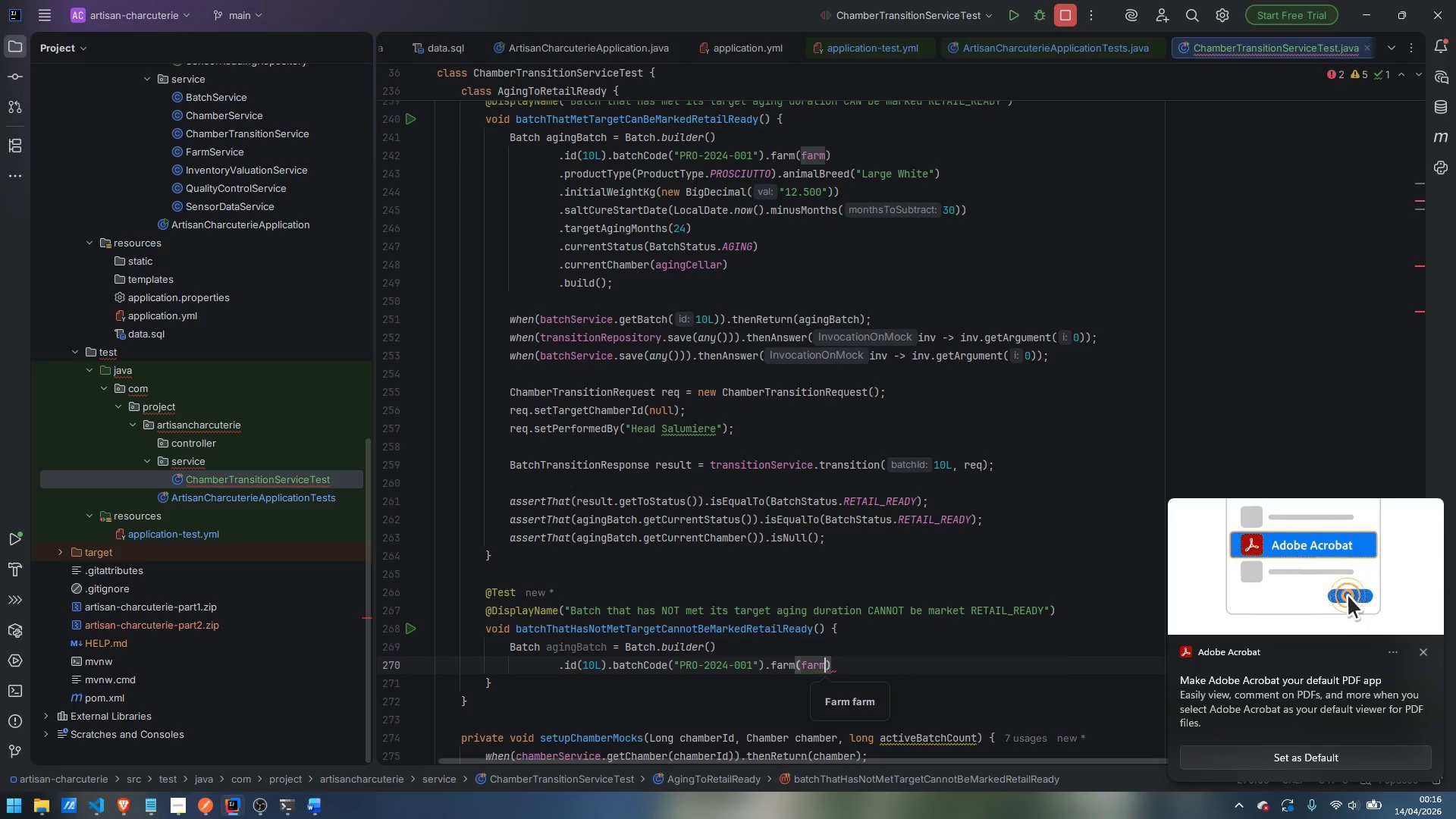 
key(ArrowRight)
 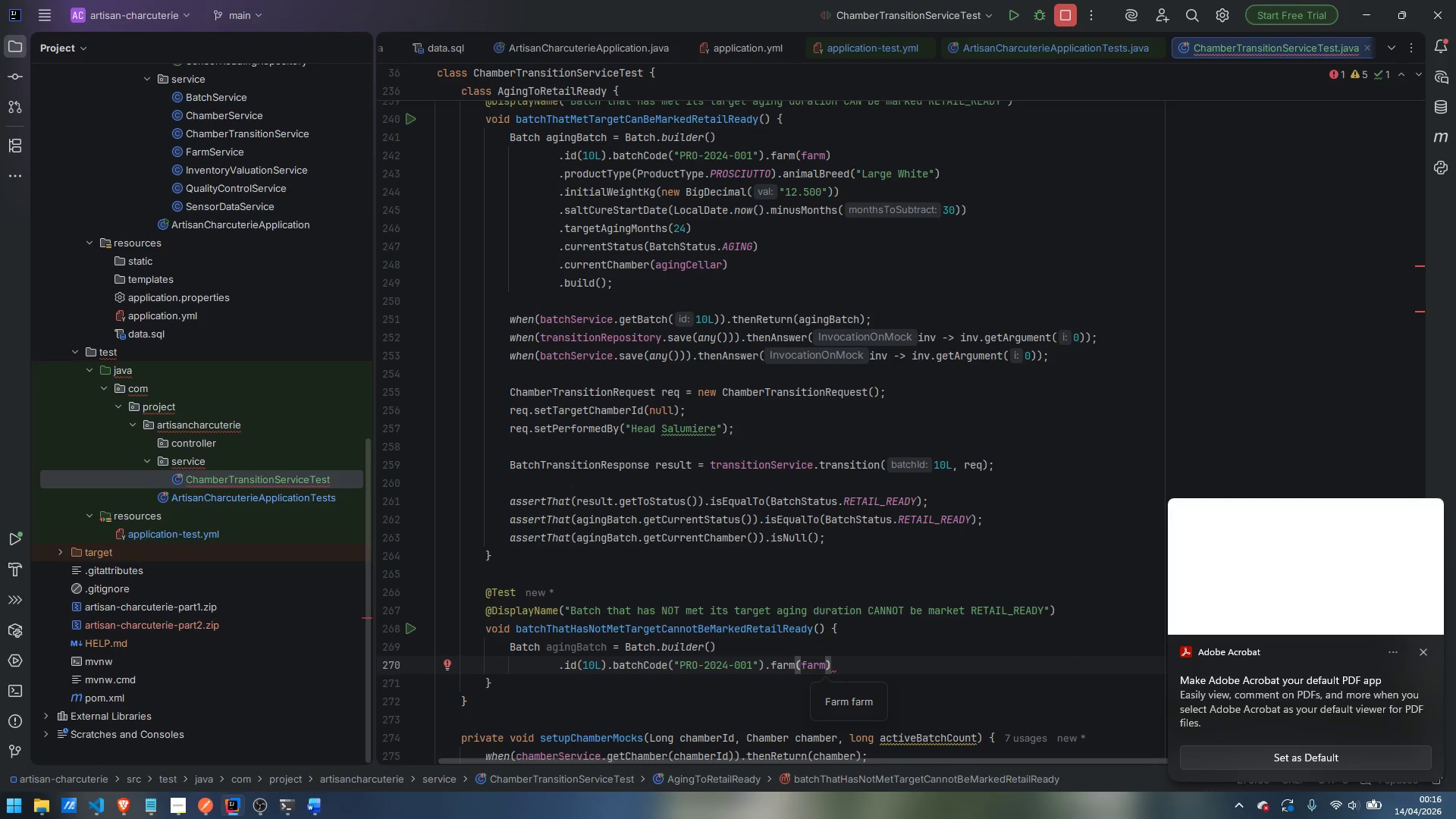 
key(Enter)
 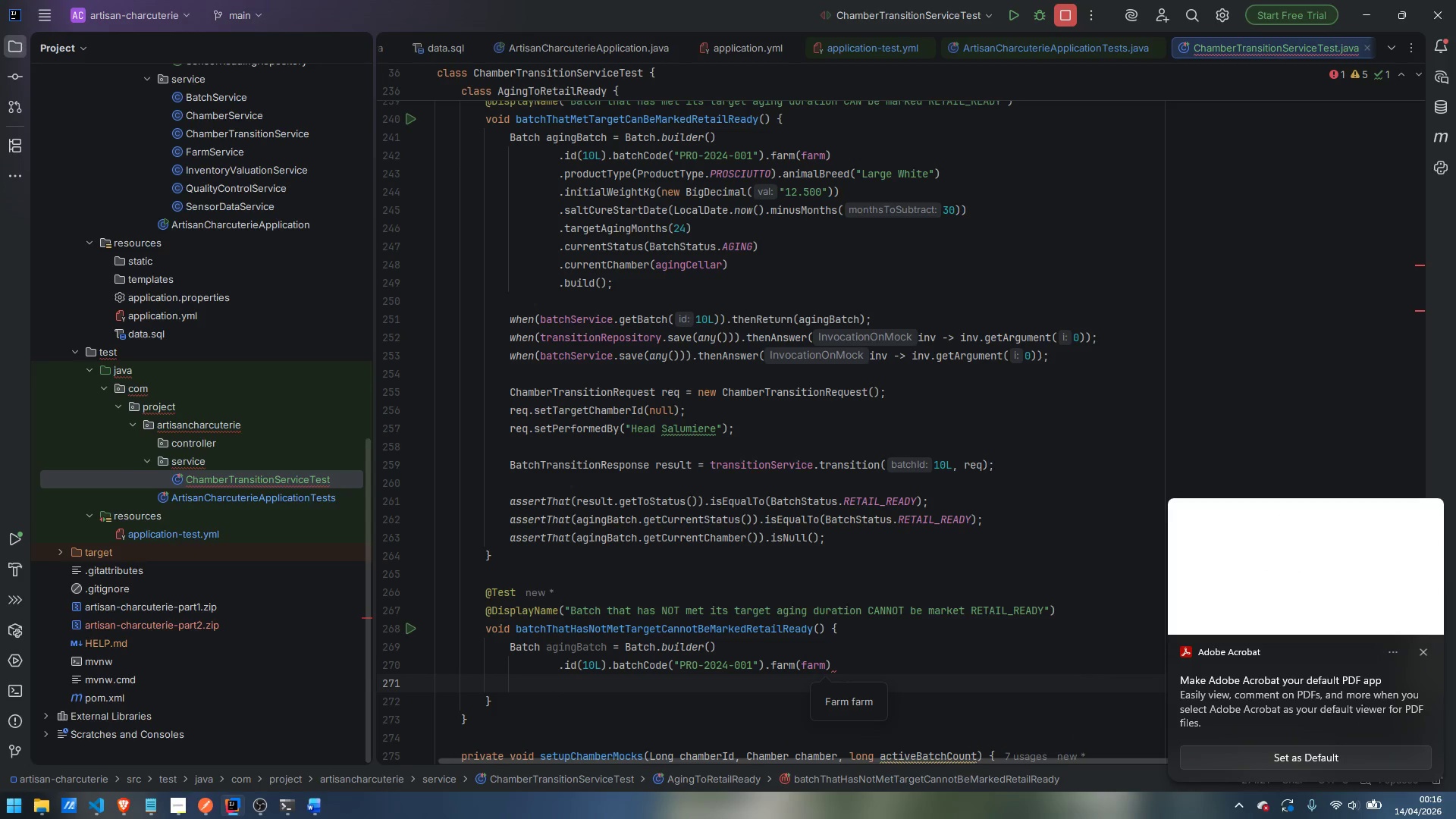 
wait(6.19)
 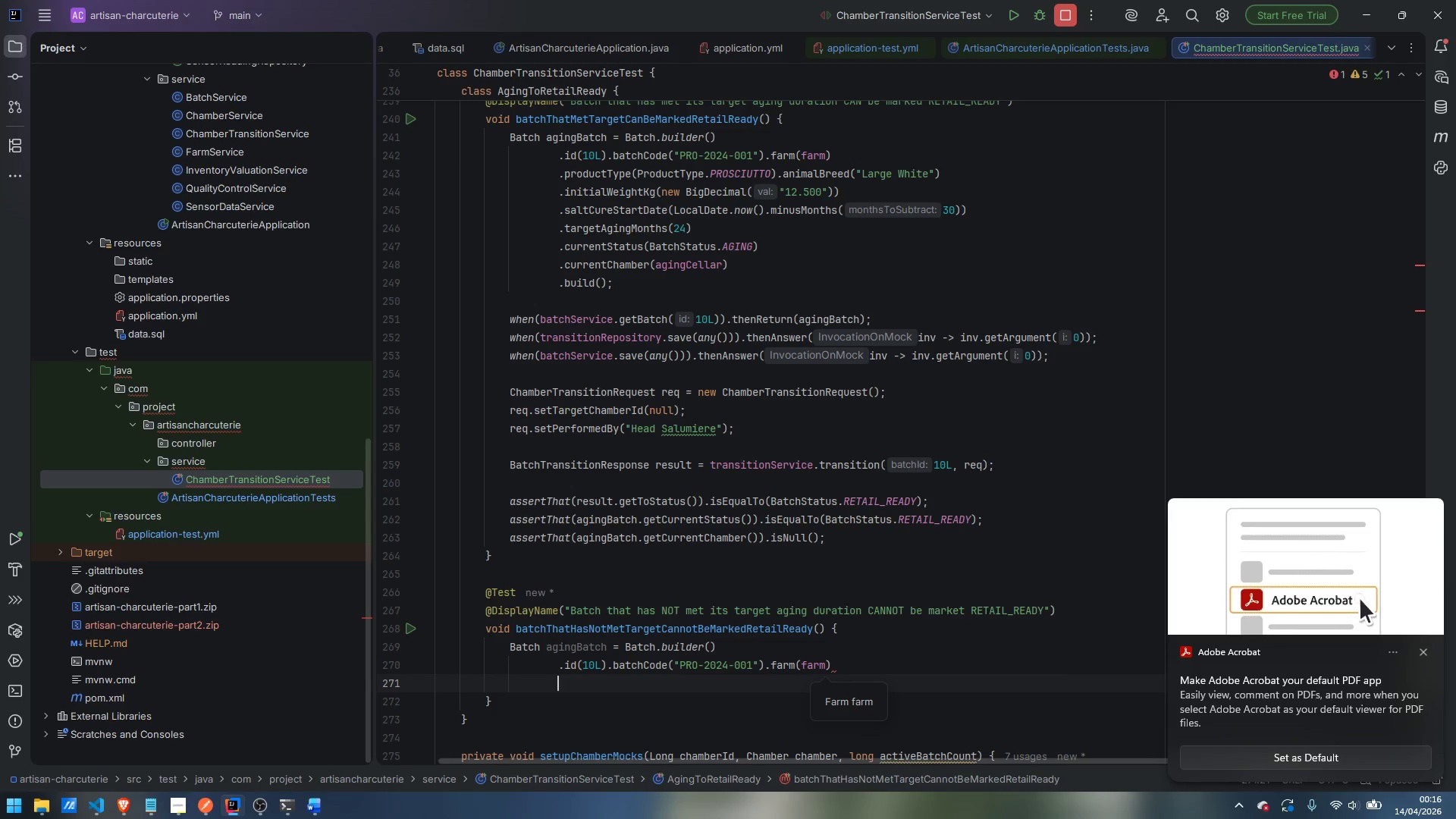 
type(.produc)
 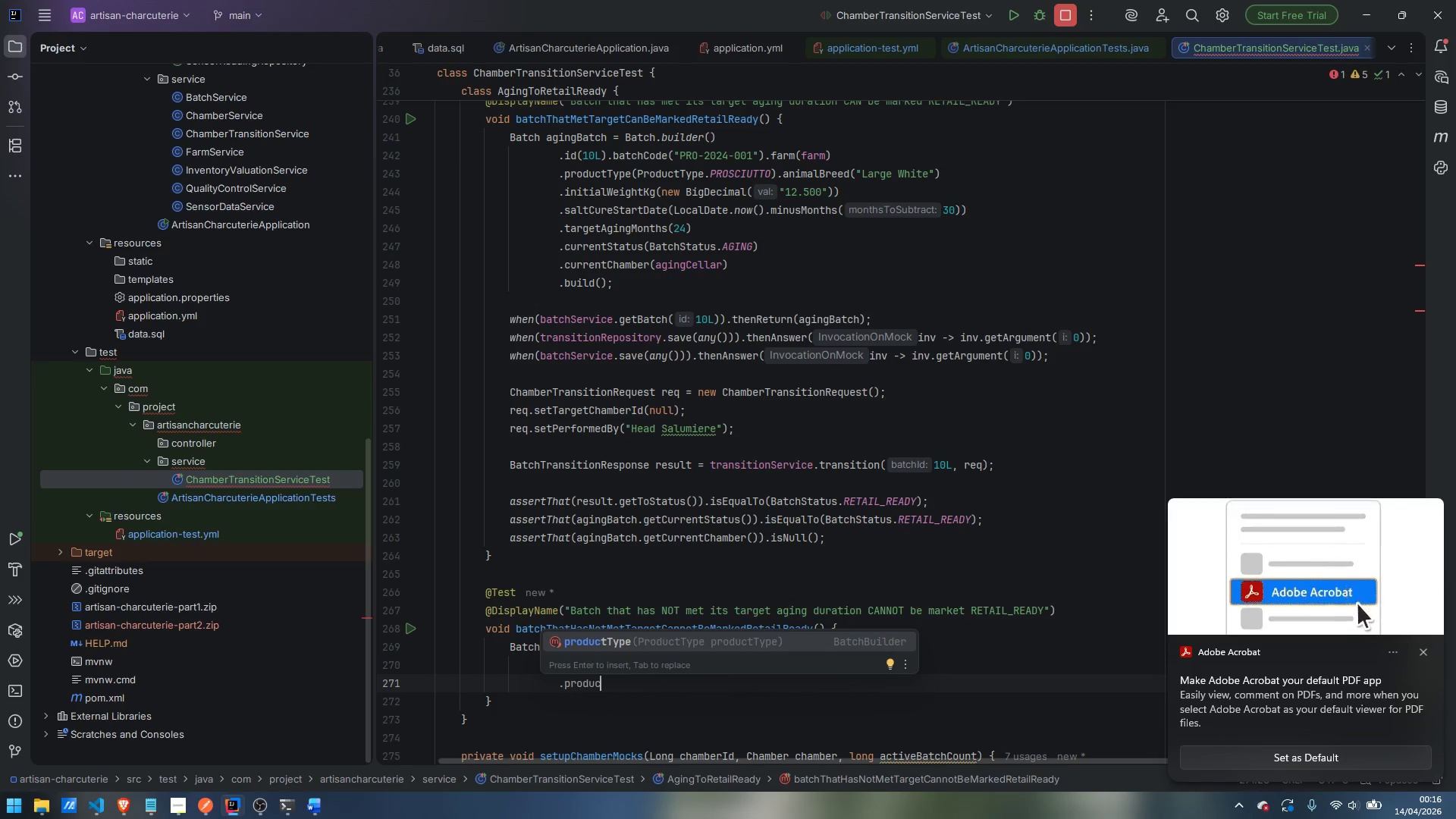 
key(Enter)
 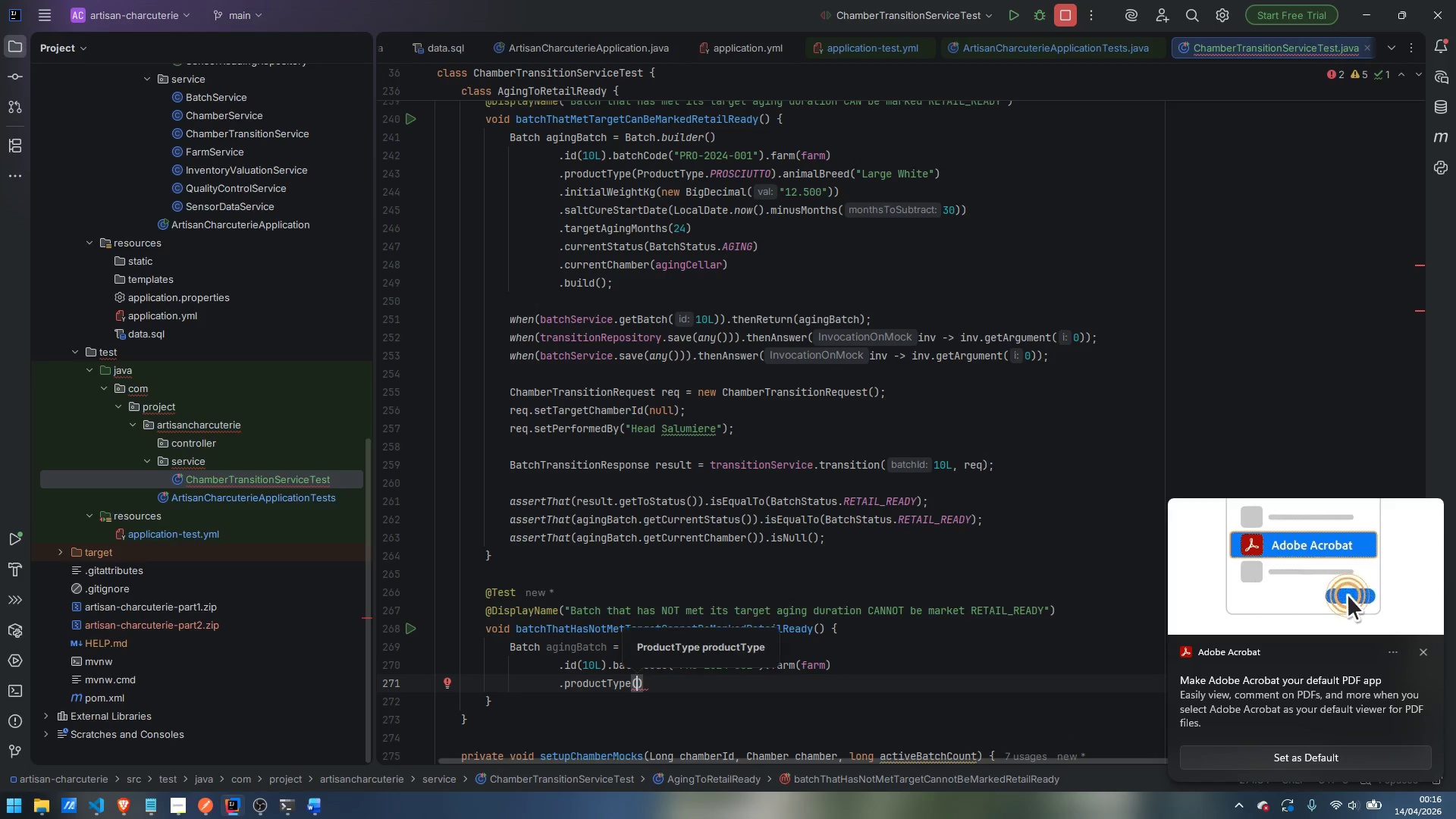 
type(Prod)
 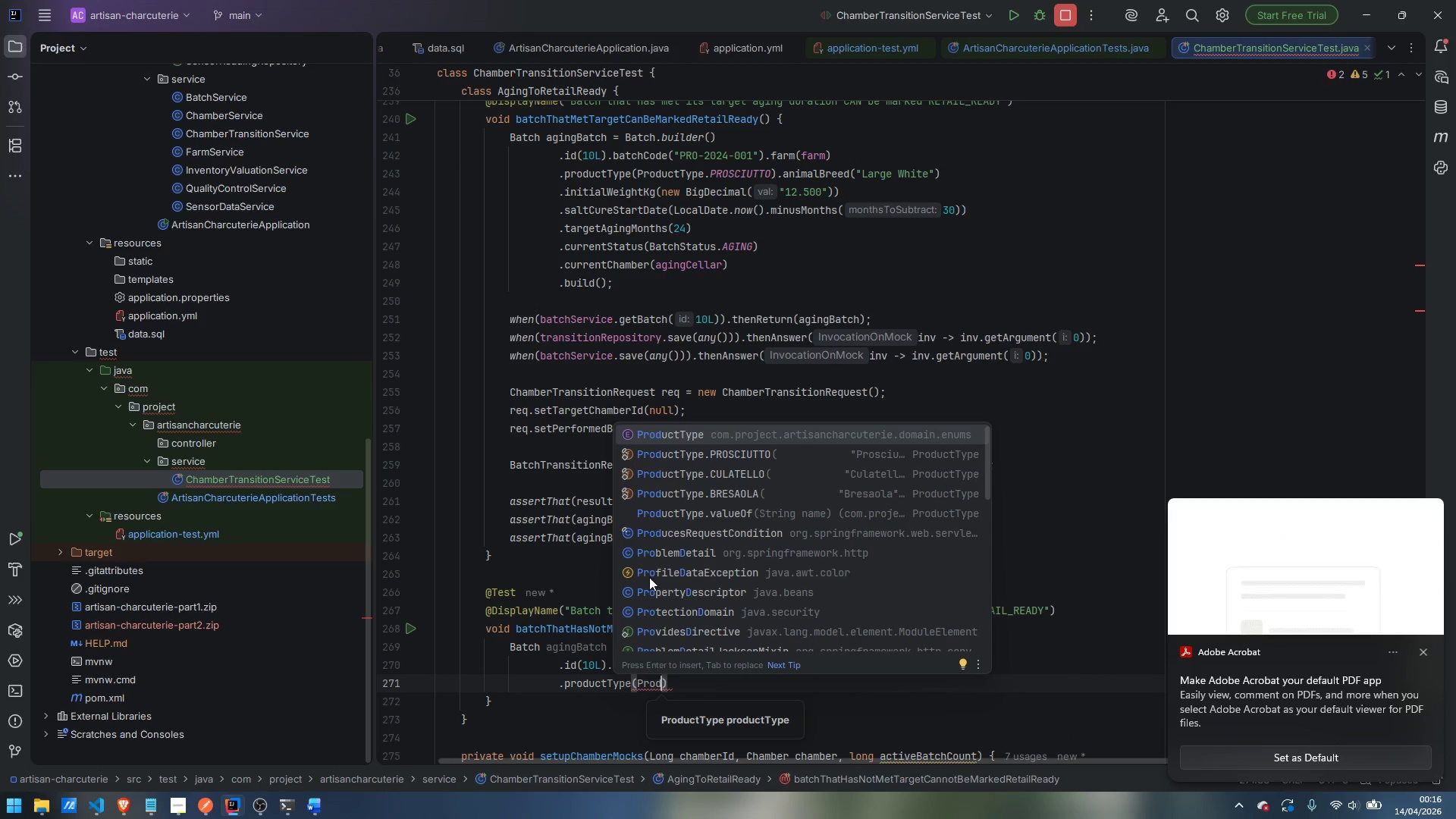 
key(Enter)
 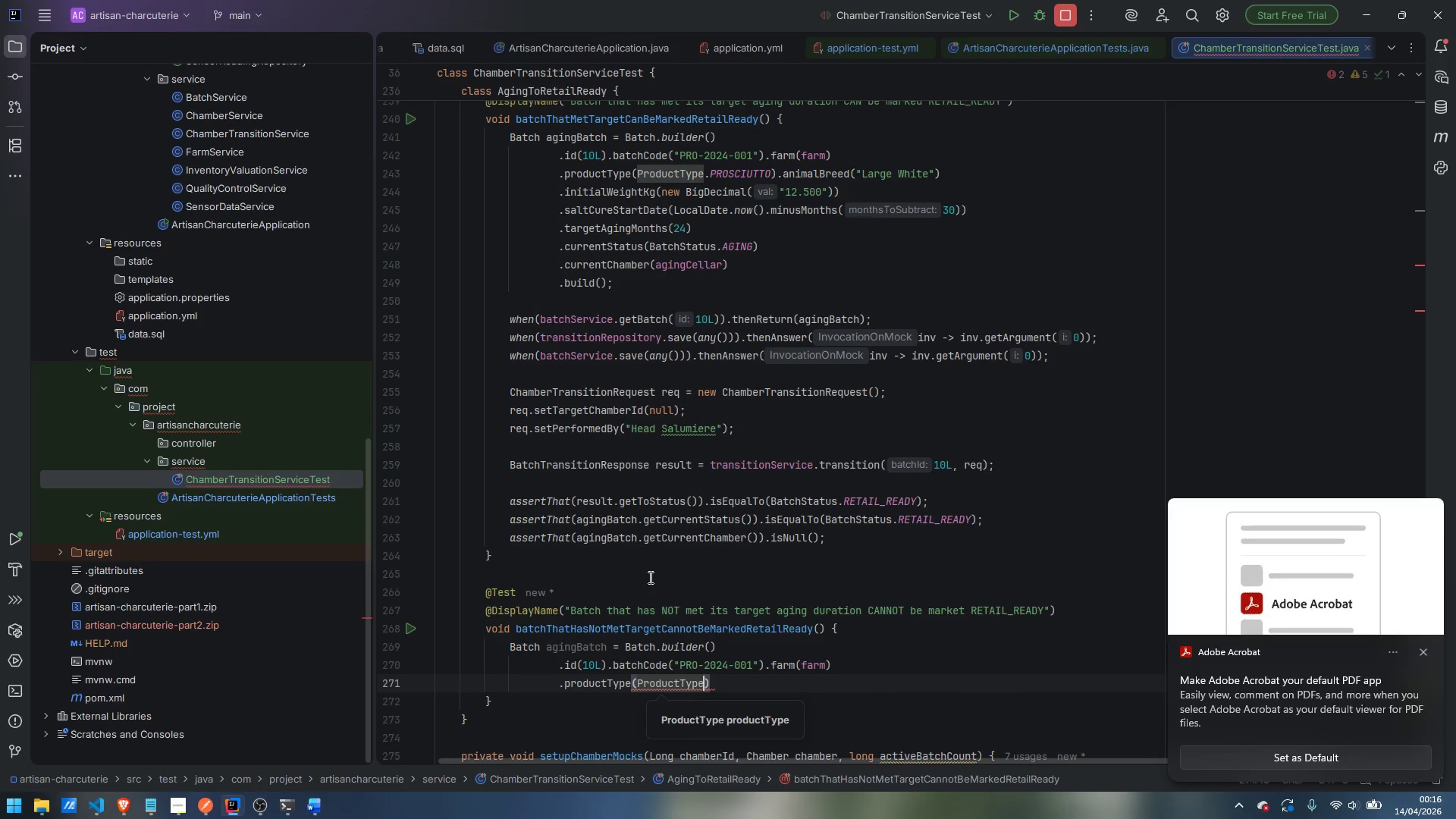 
type(.PR)
 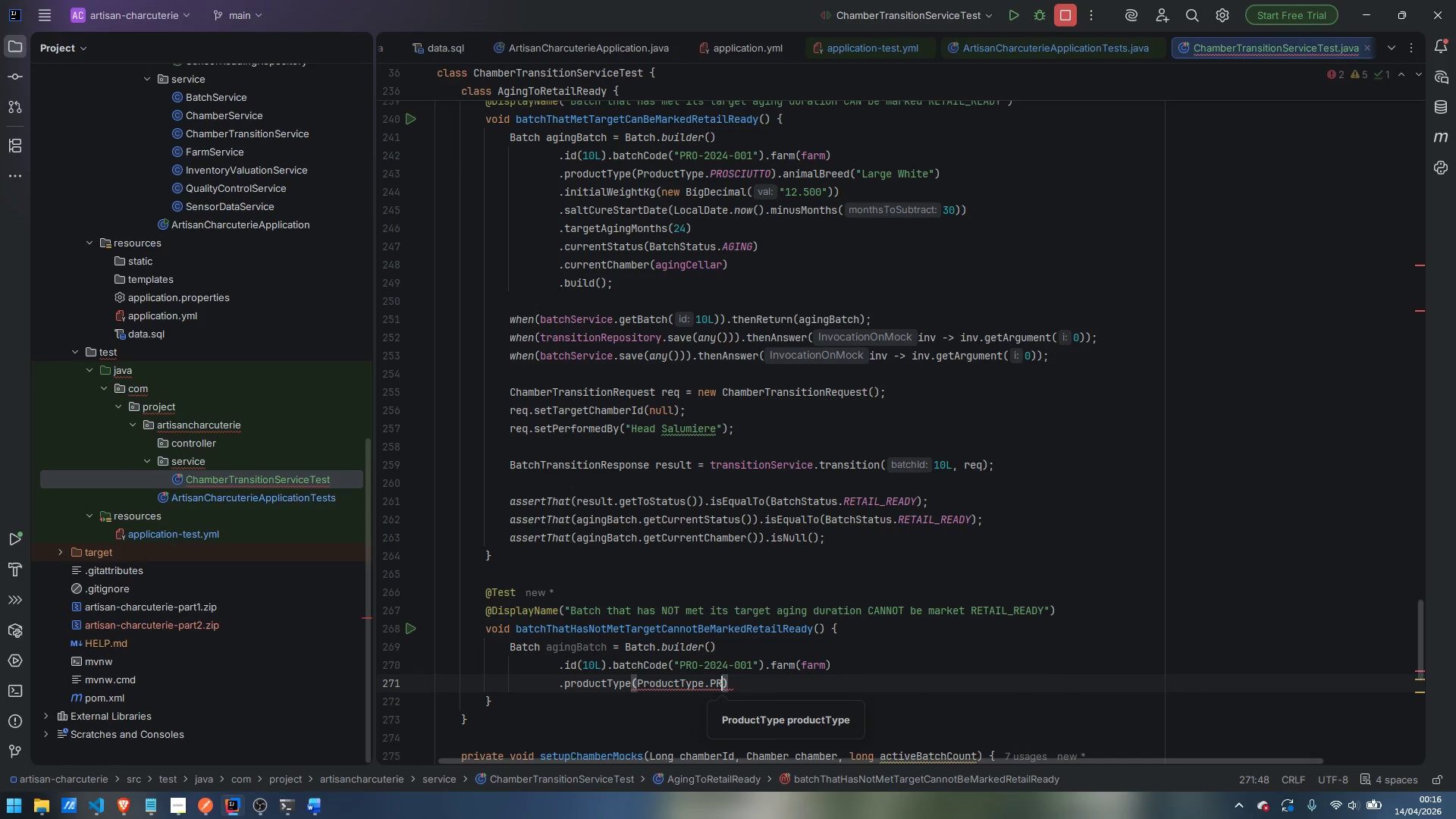 
key(Enter)
 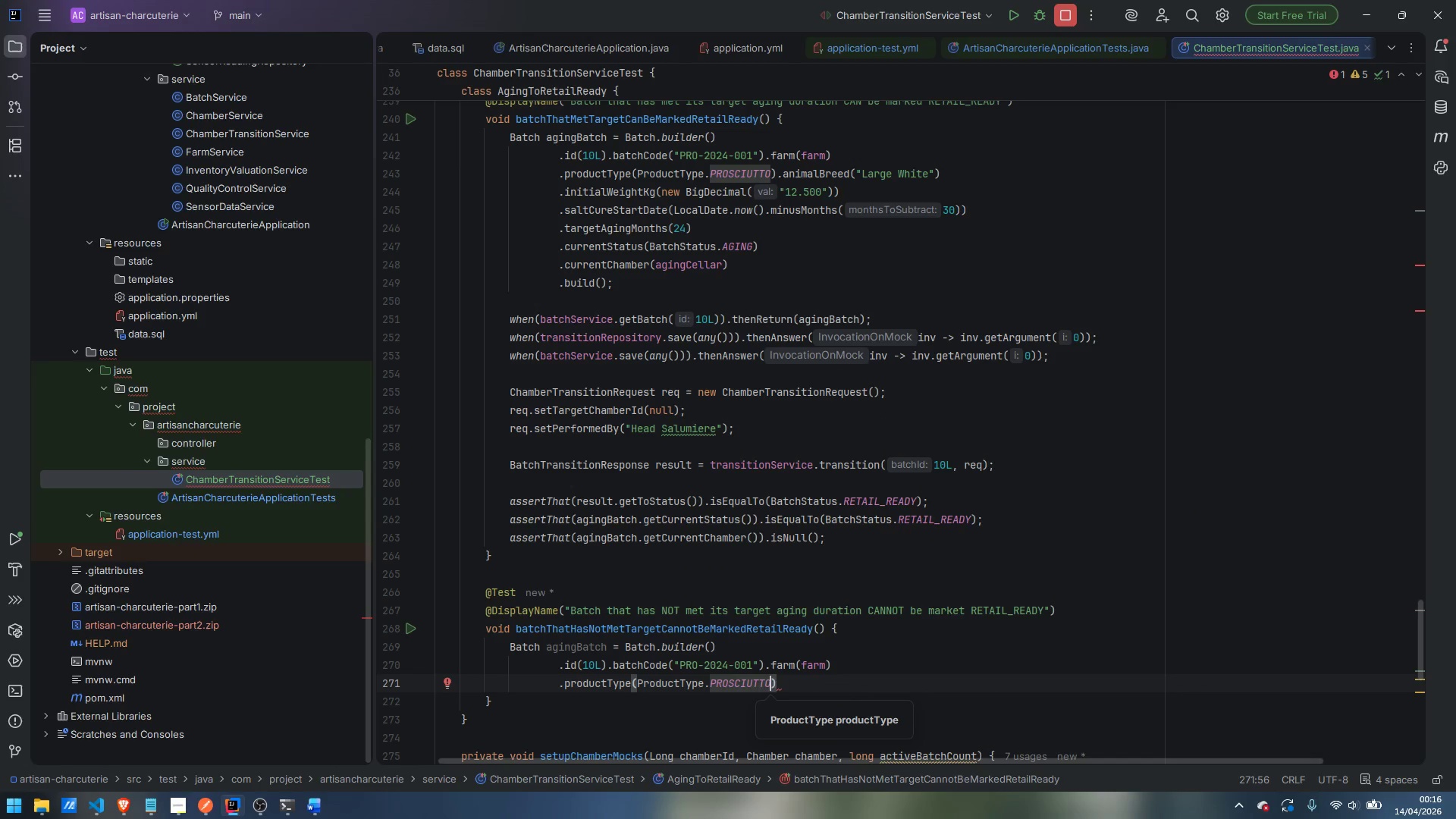 
key(ArrowRight)
 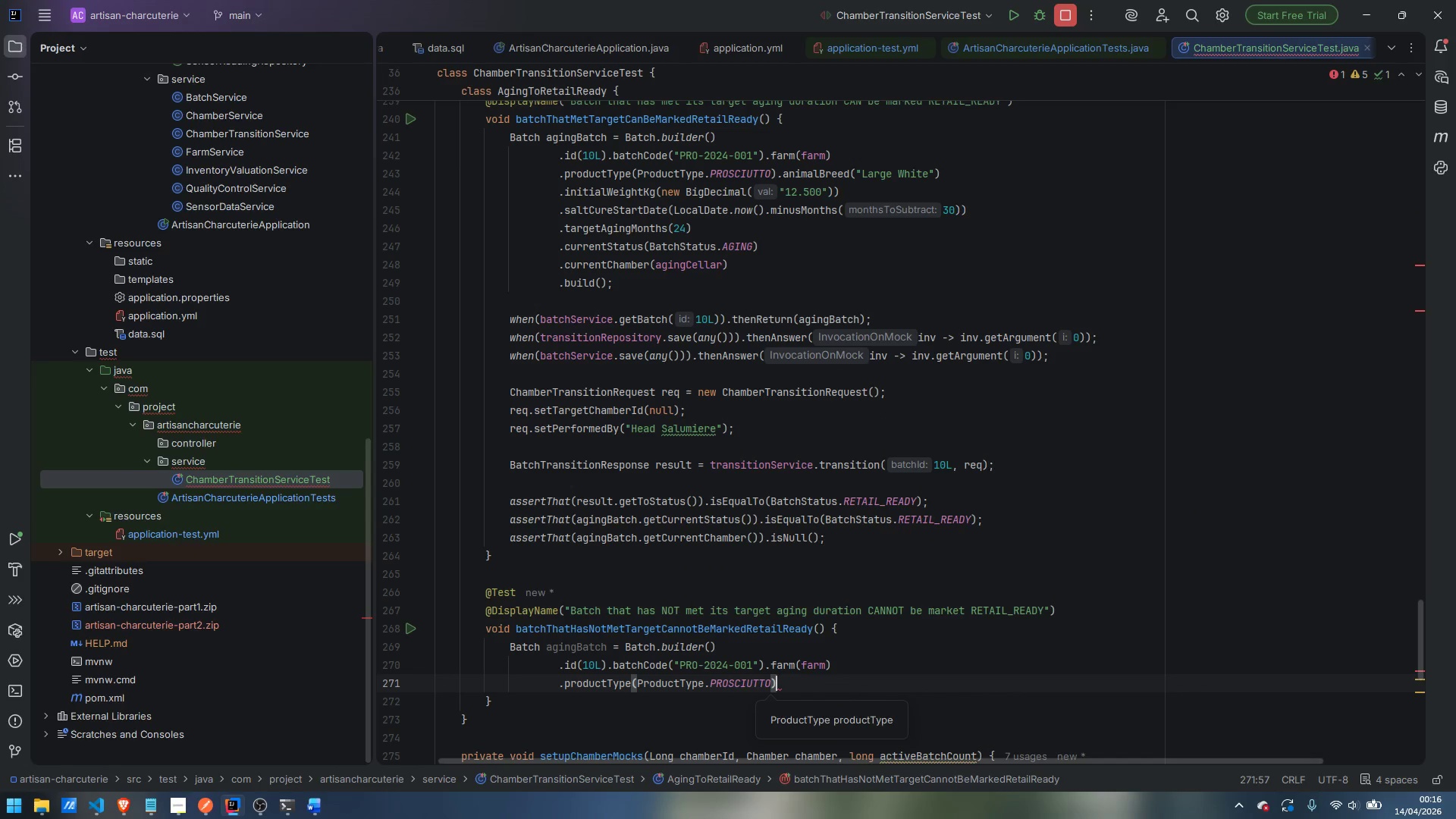 
type(.anima)
 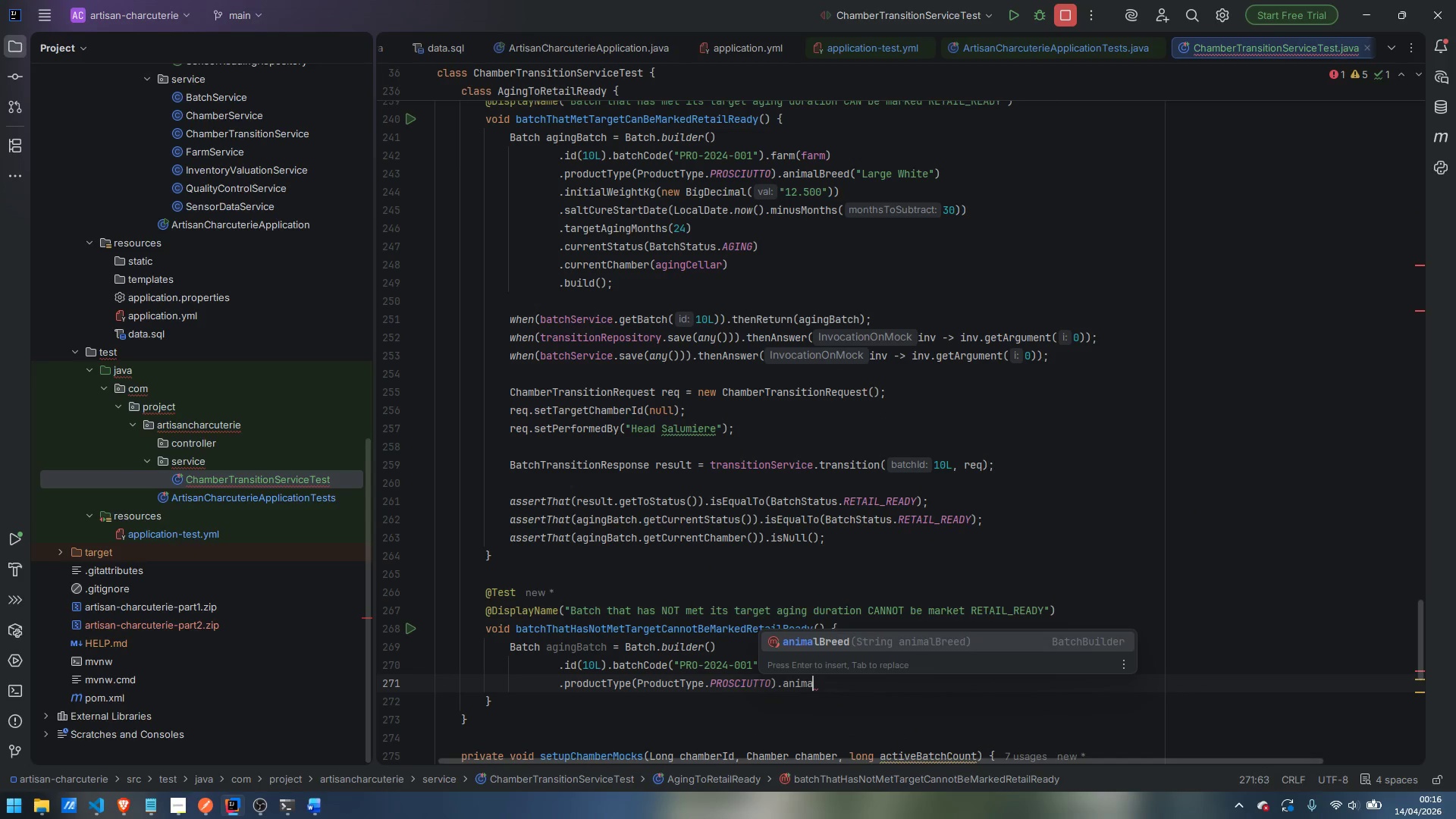 
key(Enter)
 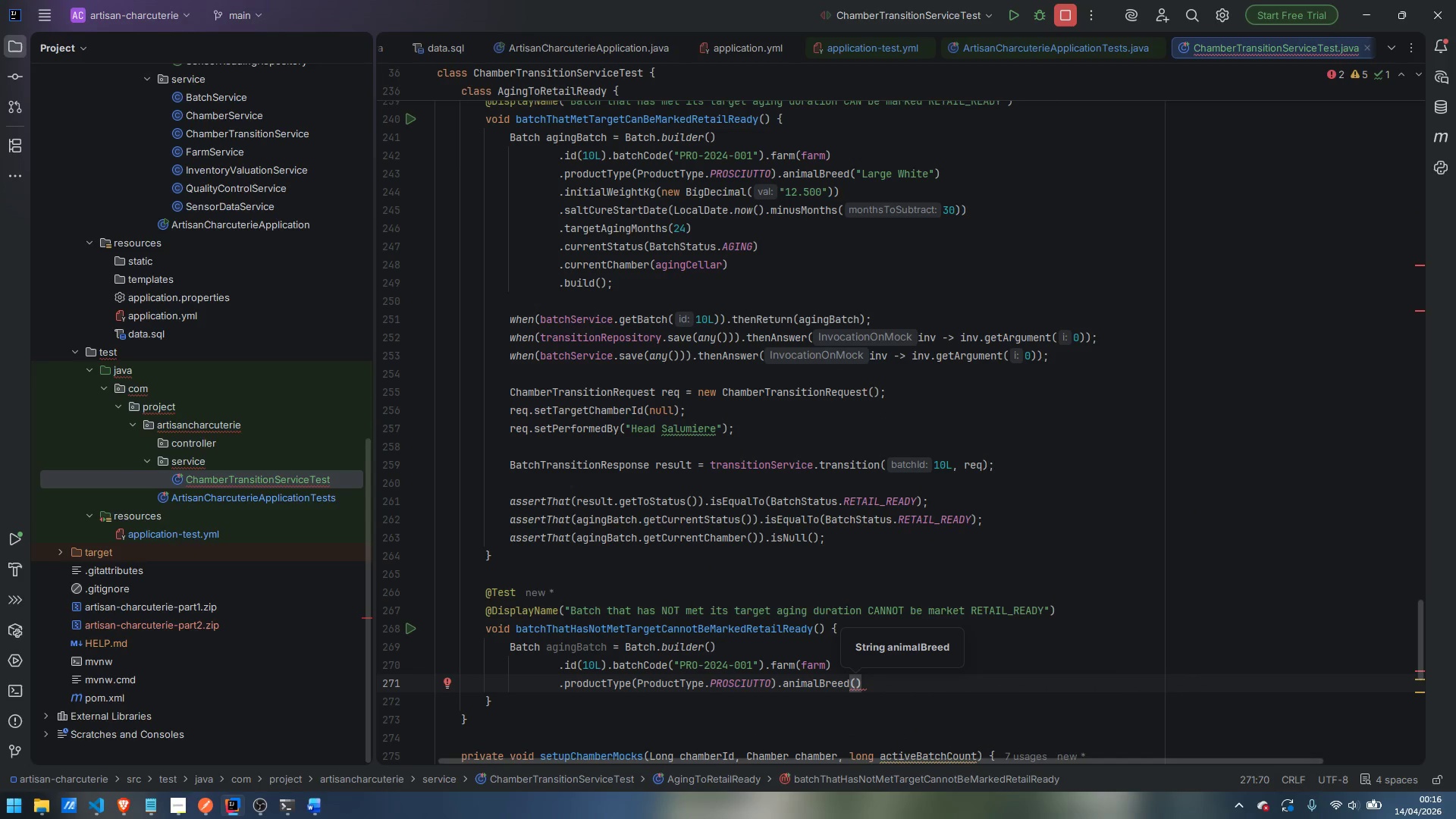 
type("Large White)
 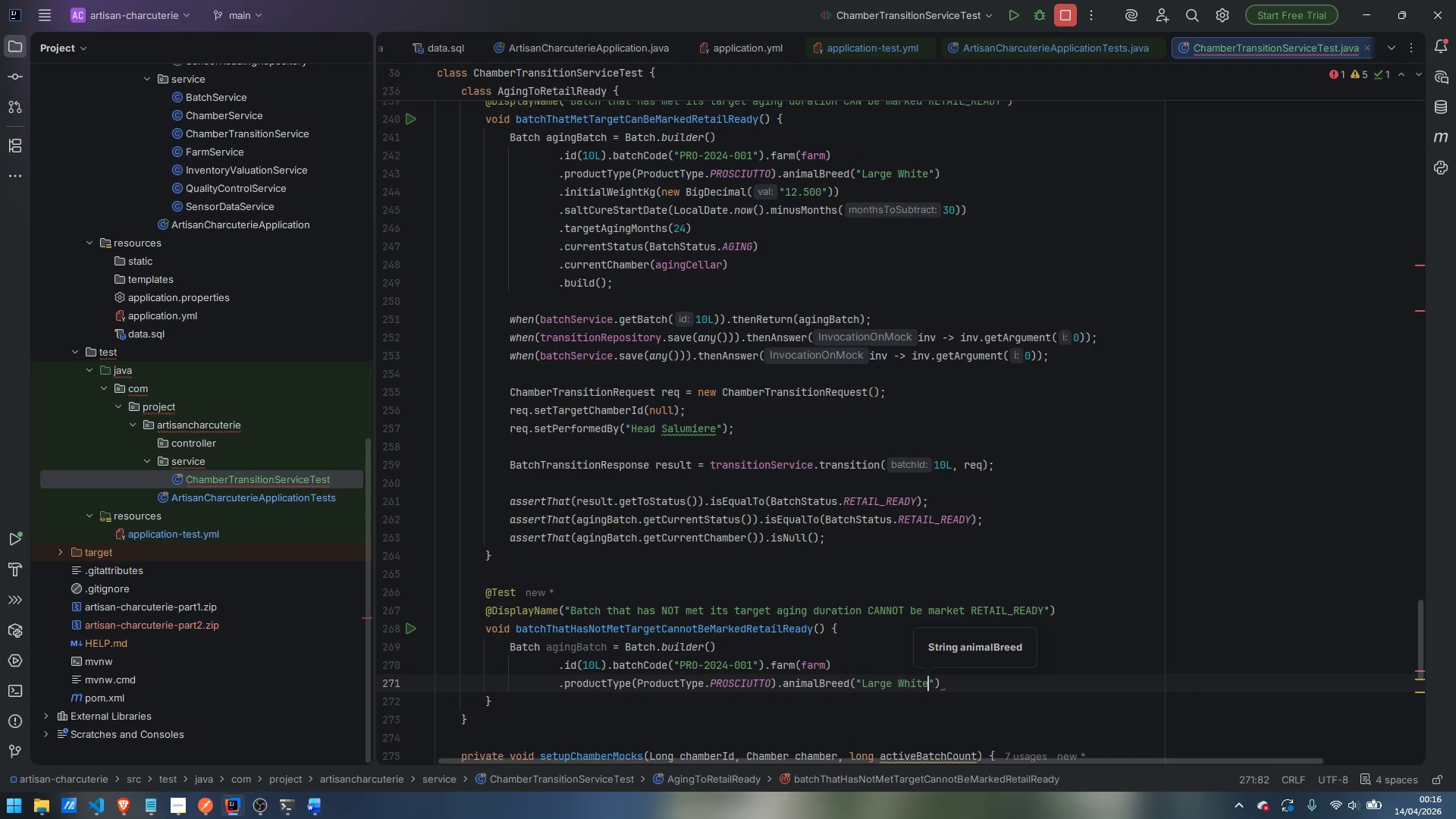 
 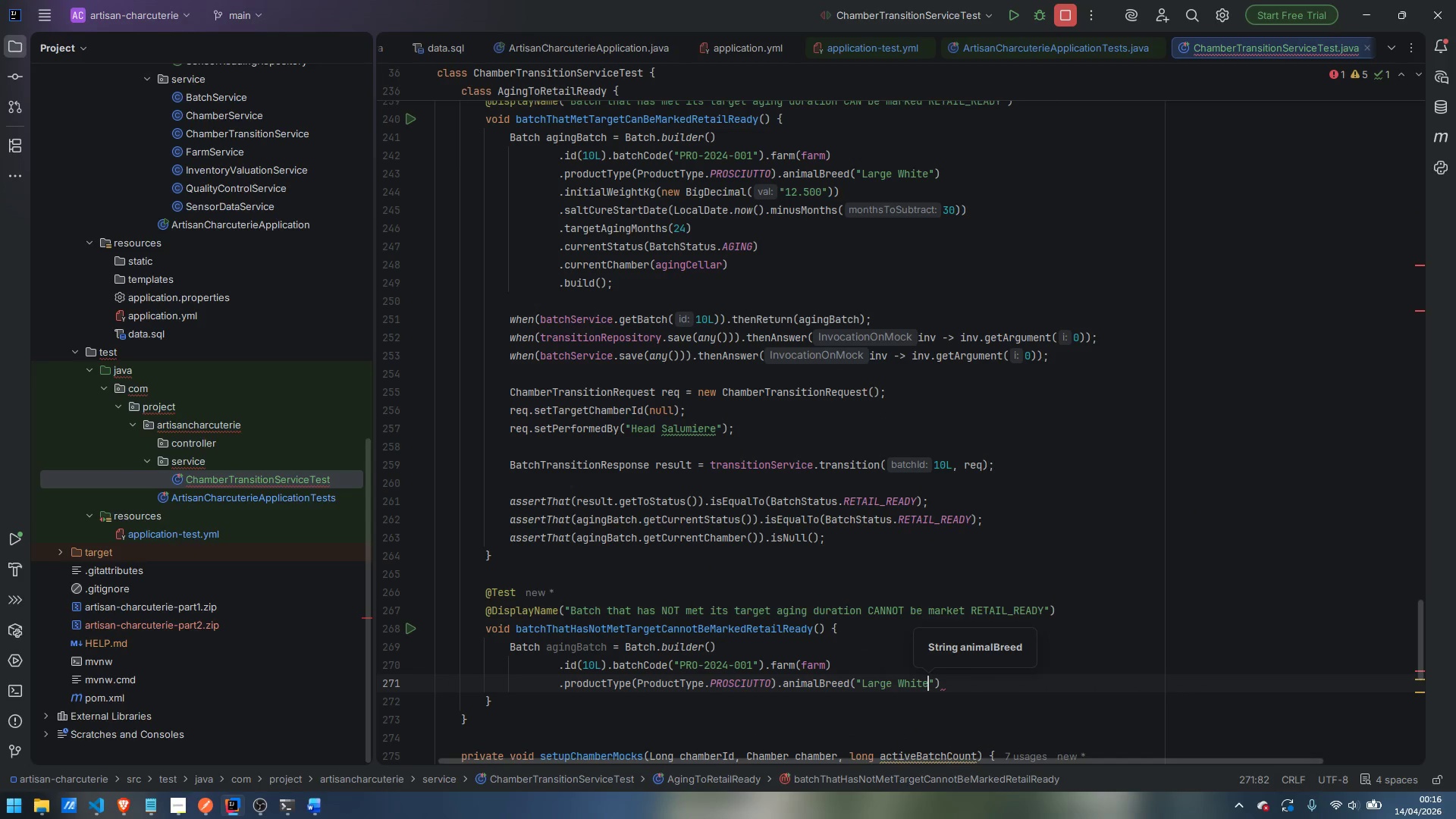 
key(ArrowRight)
 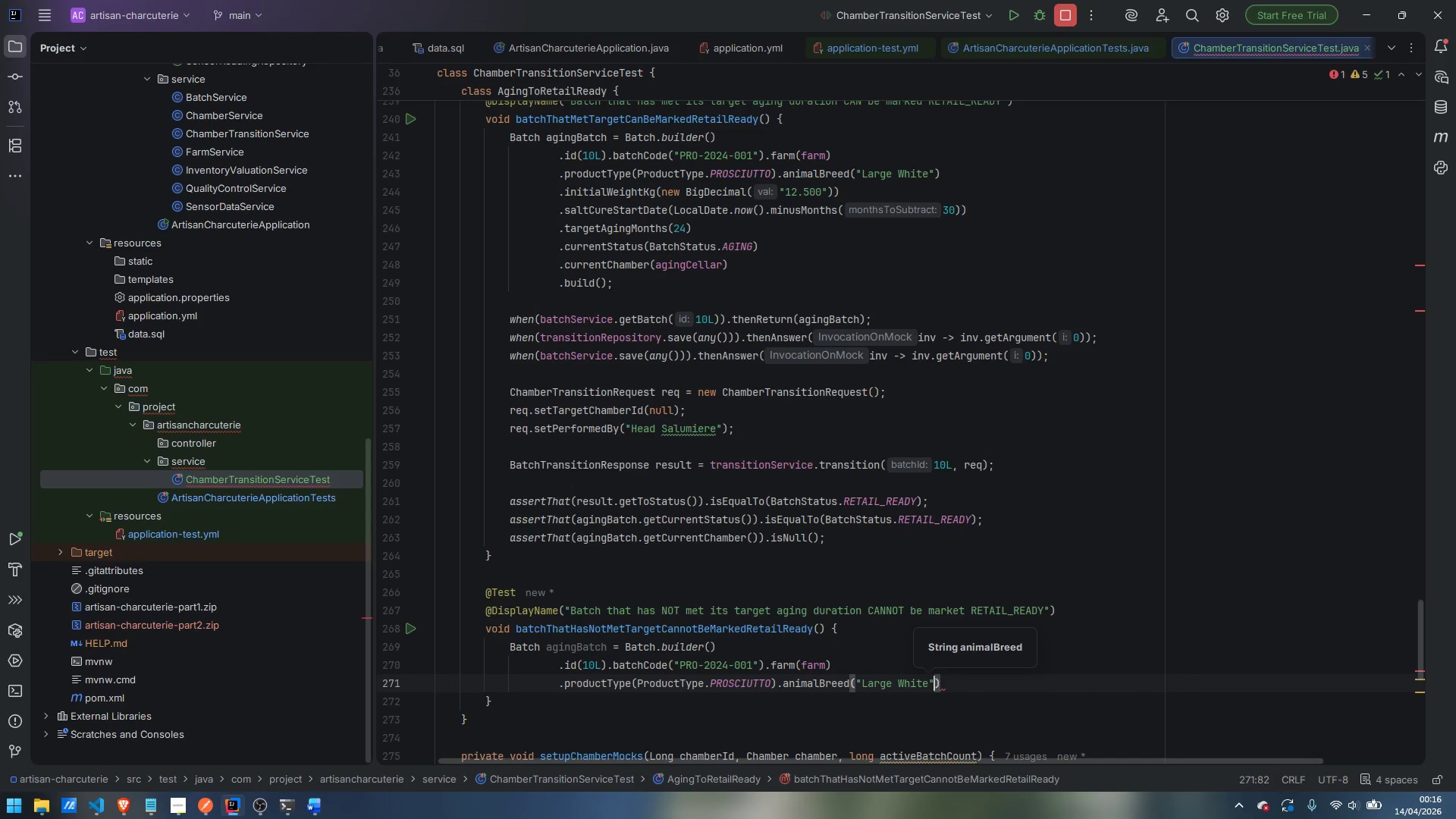 
key(ArrowRight)
 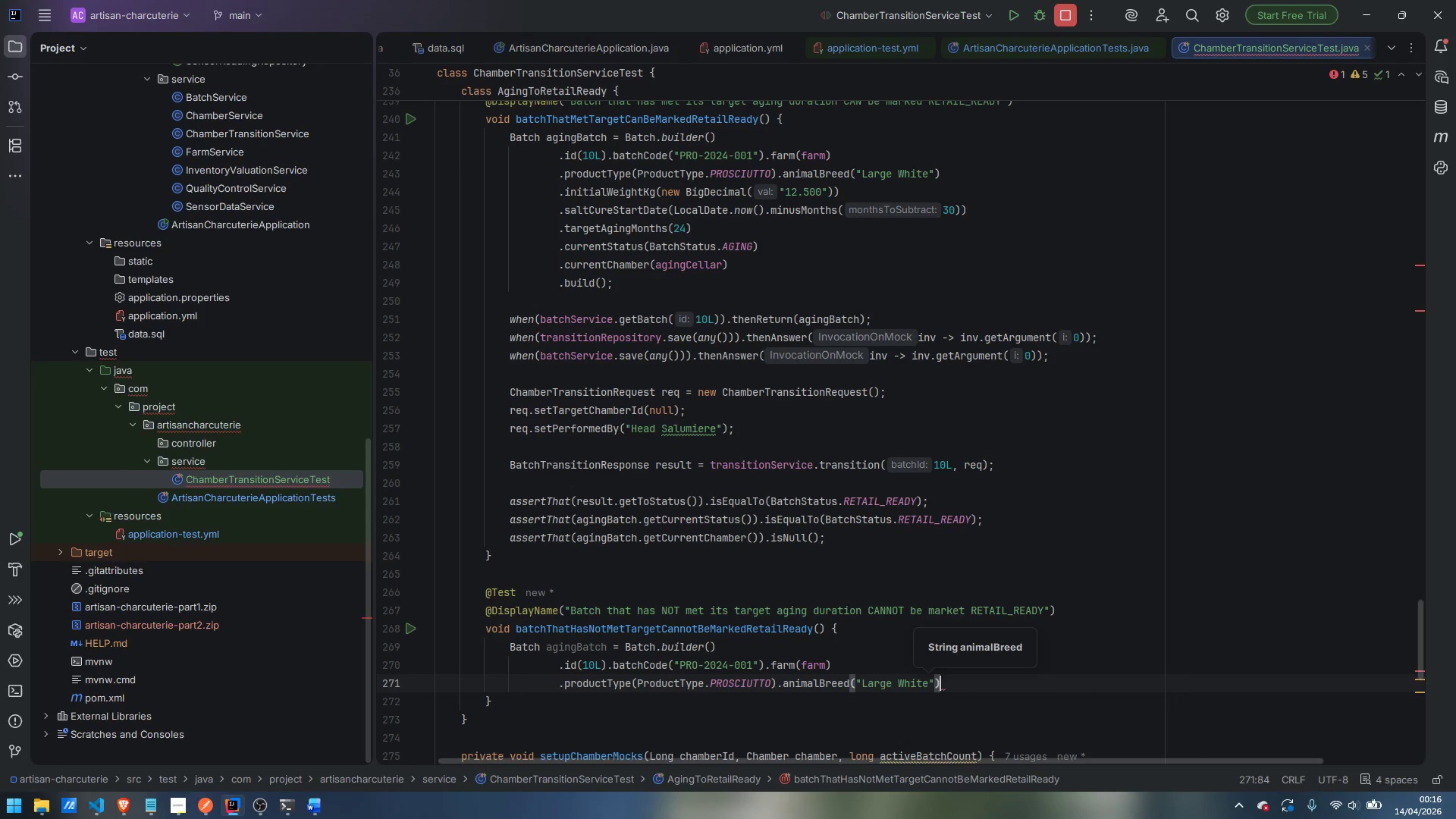 
key(Enter)
 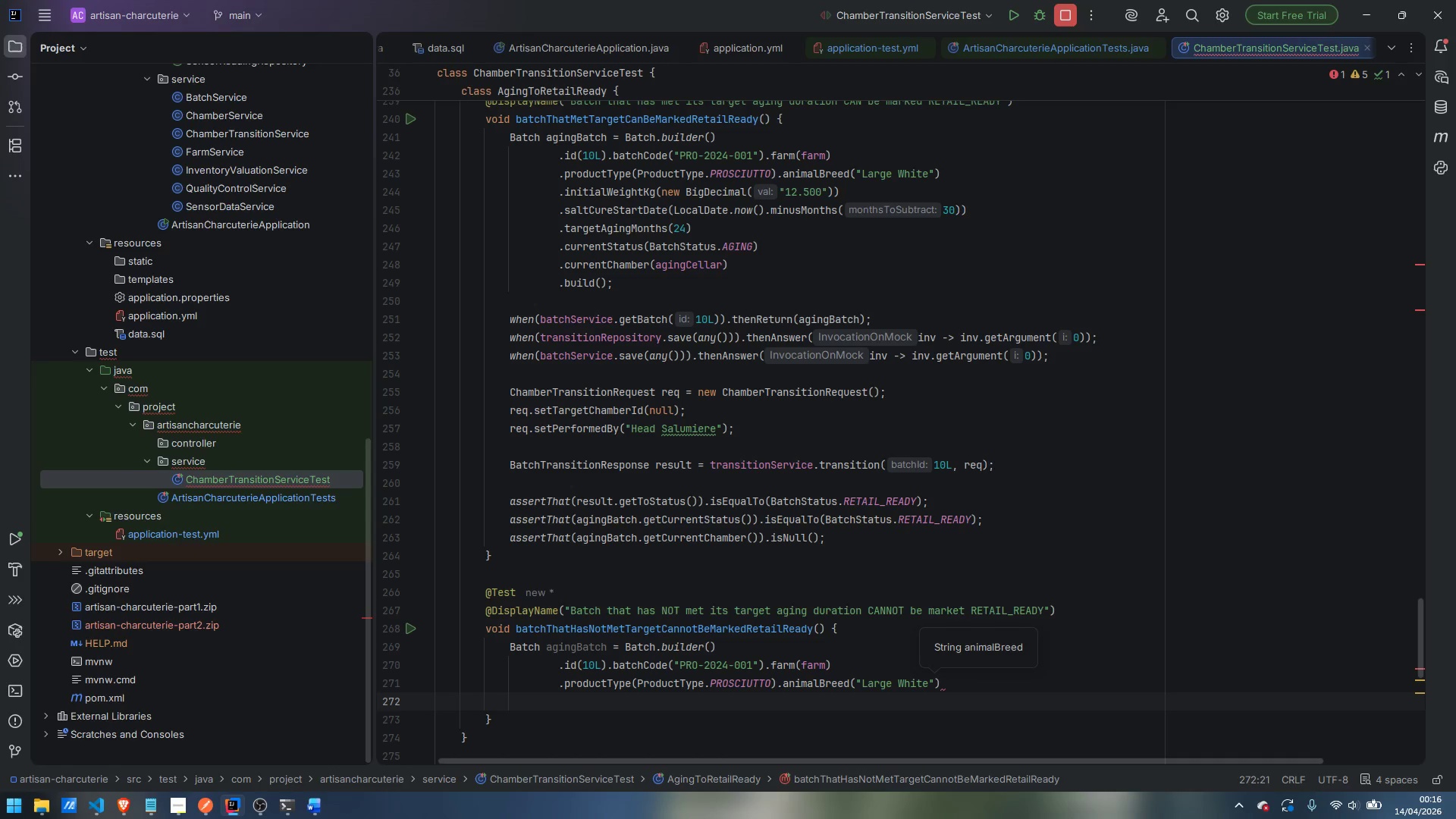 
type(.initia)
 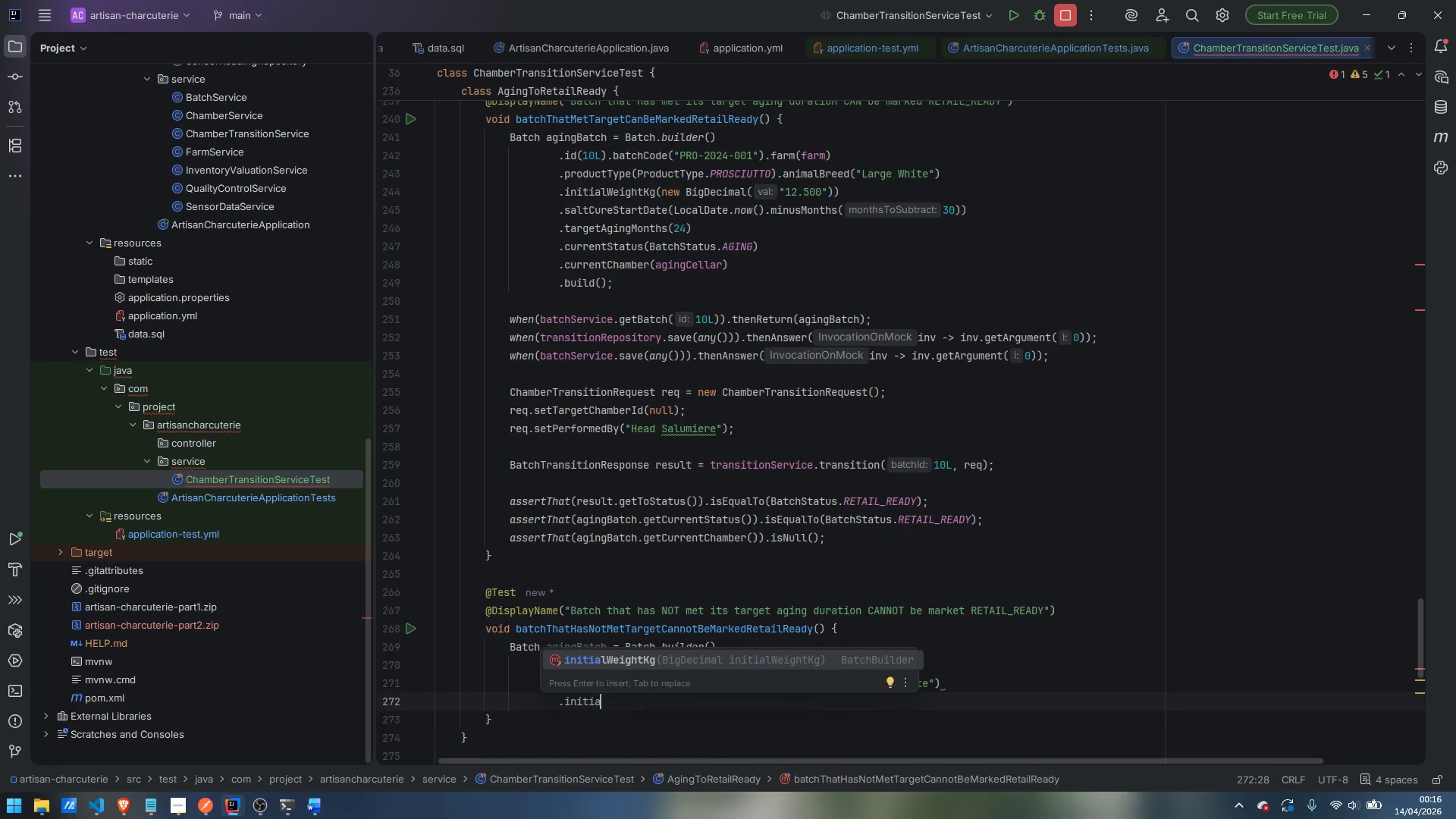 
key(Enter)
 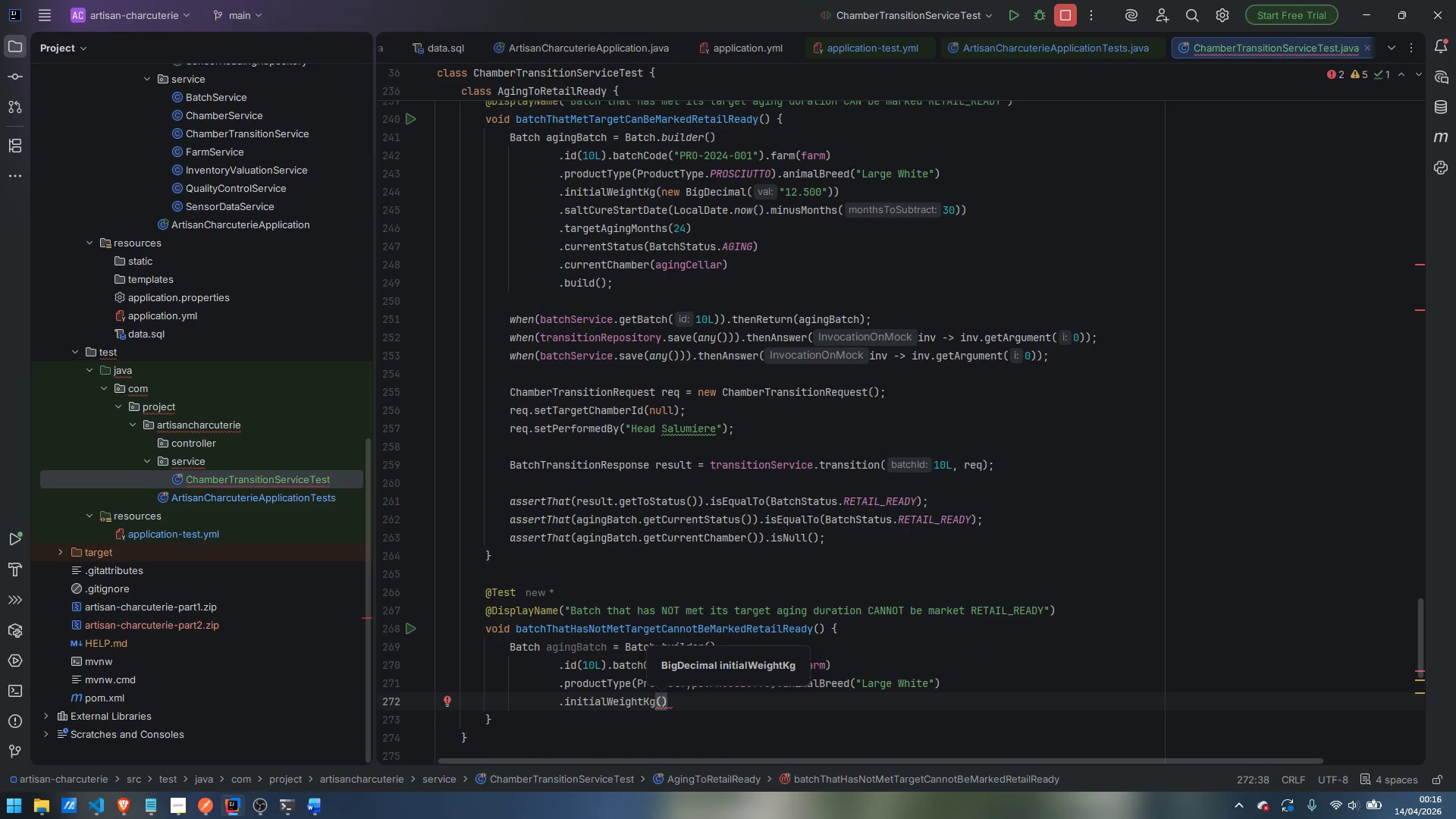 
type(new BigDem)
key(Backspace)
type(cimal)
 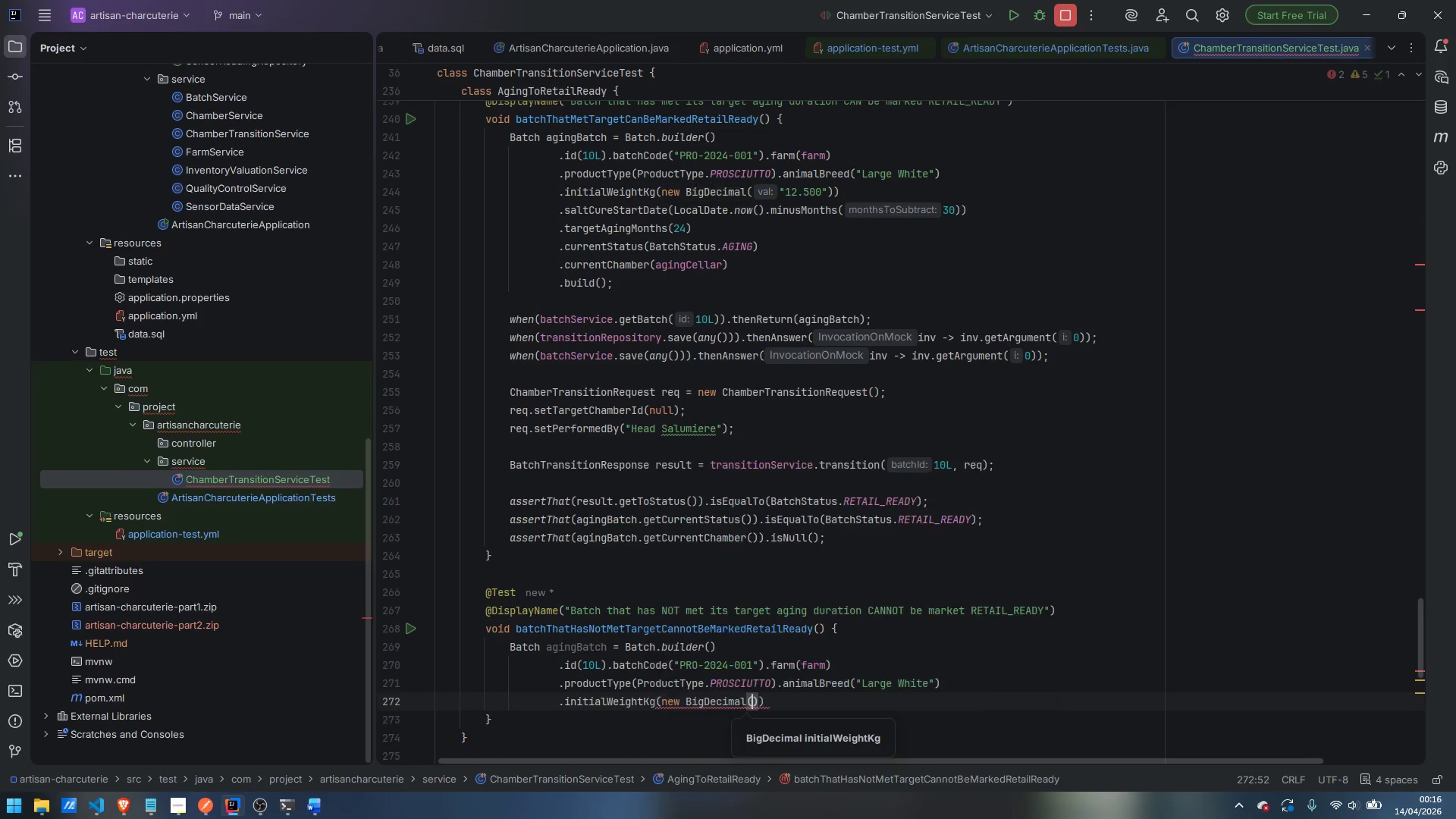 
 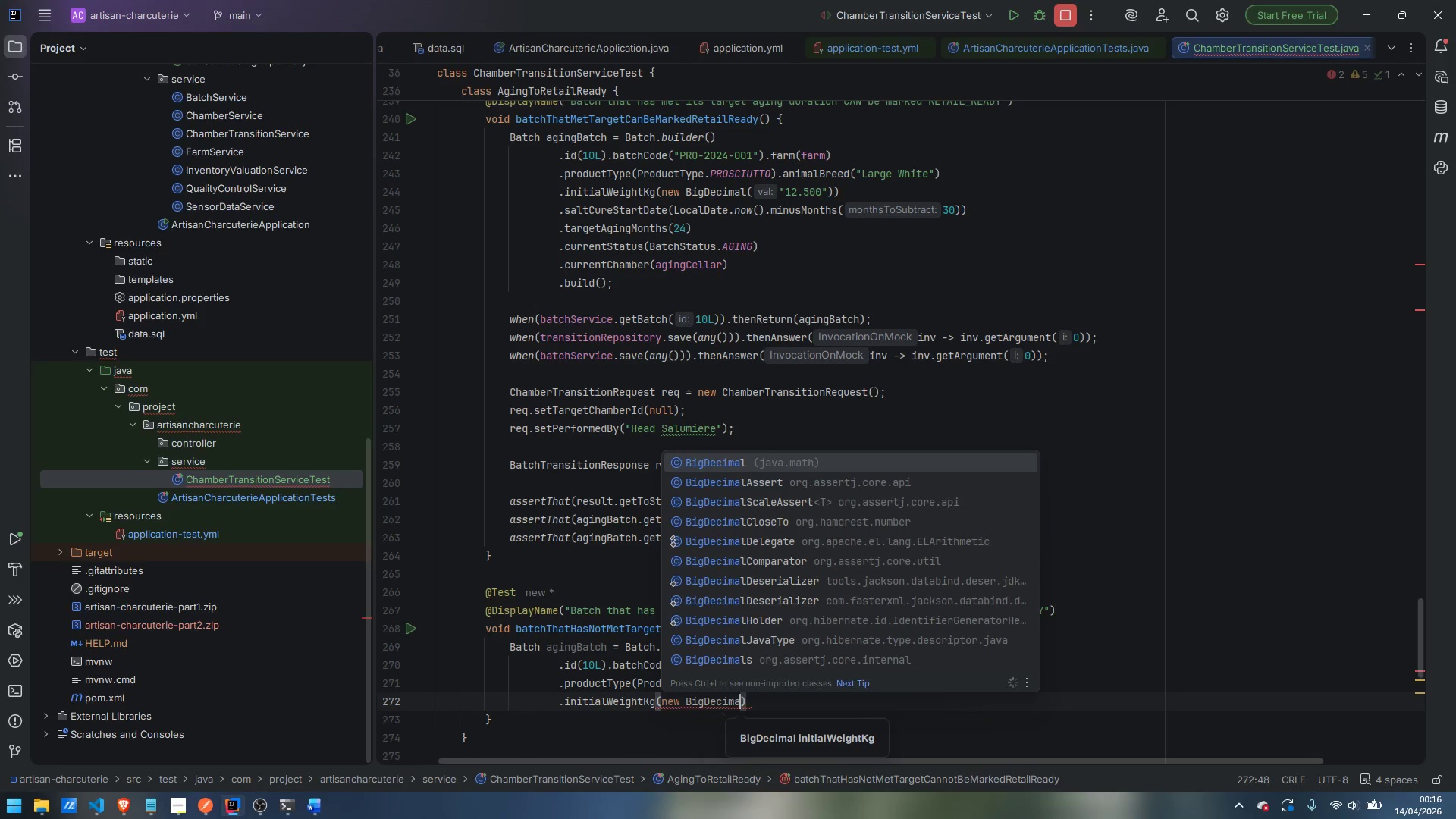 
key(Enter)
 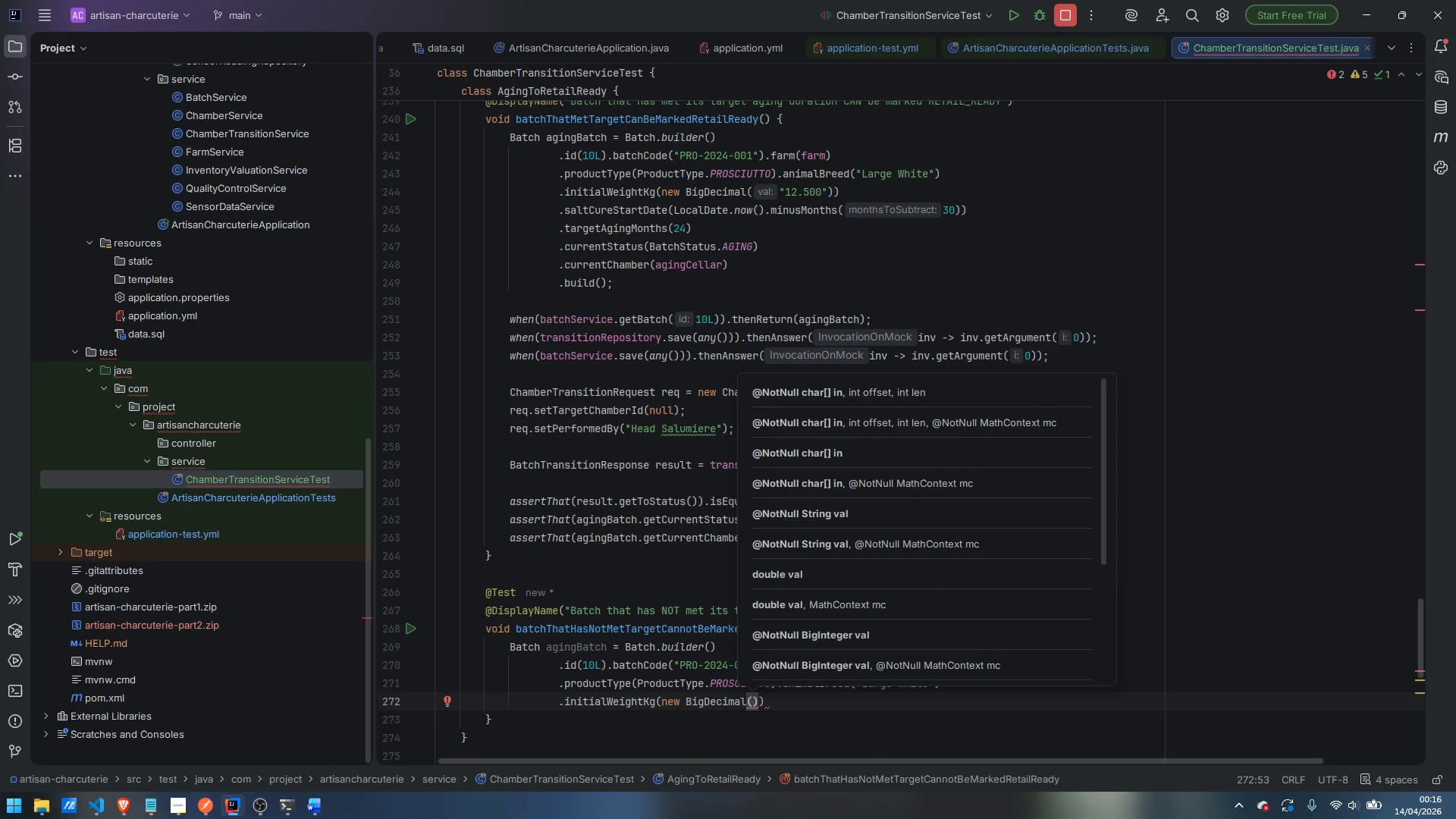 
type("12.500)
 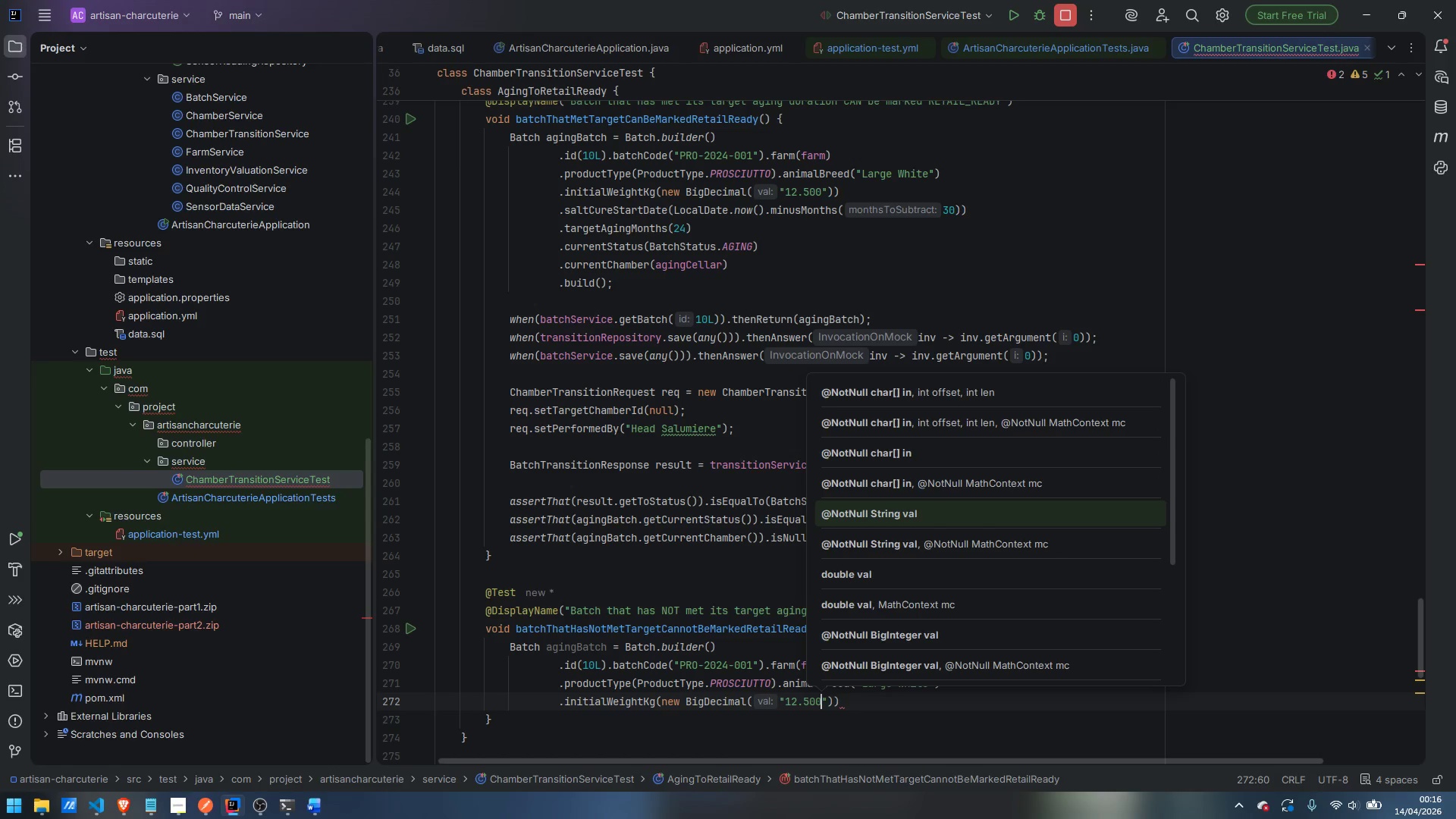 
key(ArrowRight)
 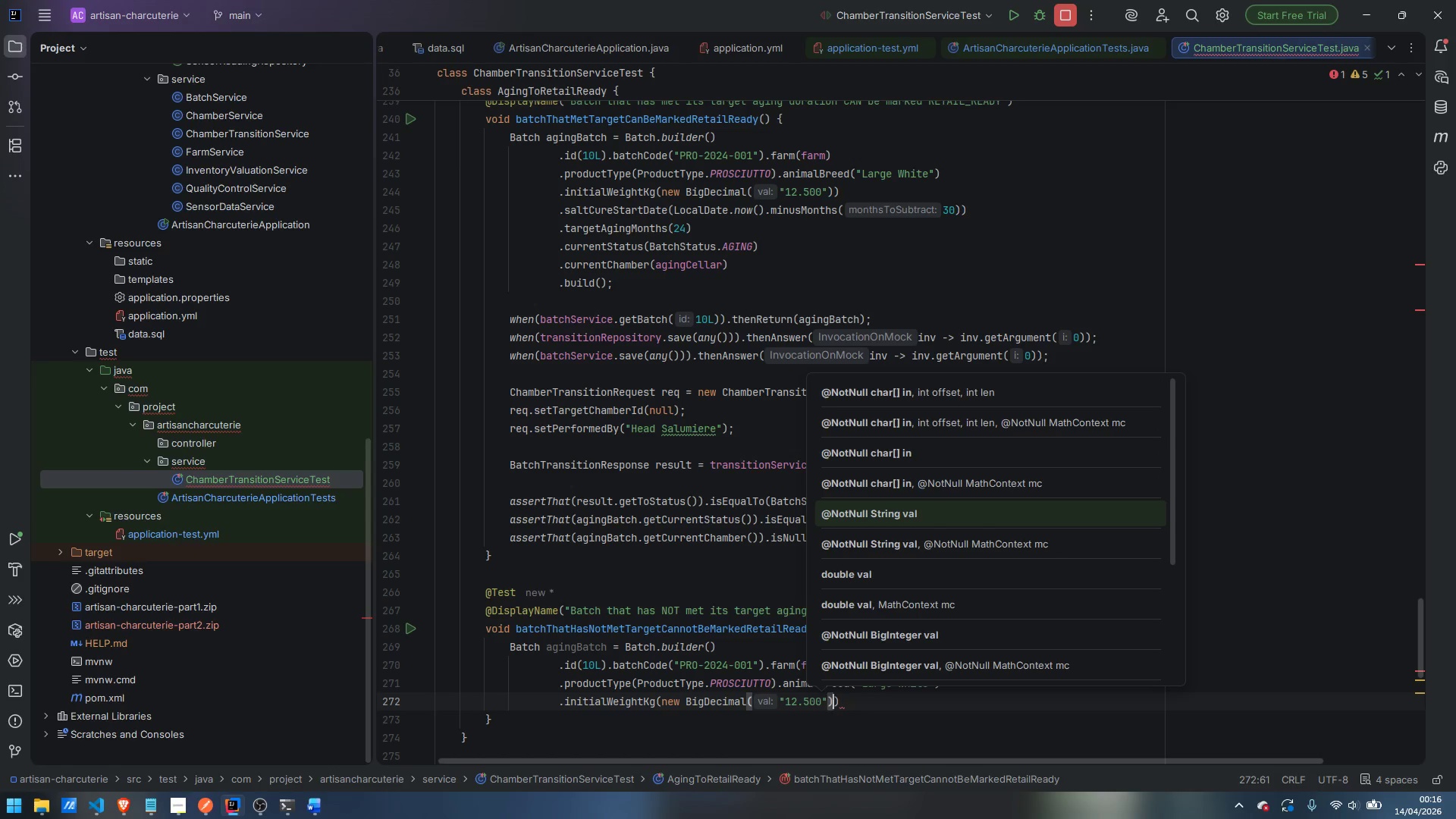 
key(ArrowRight)
 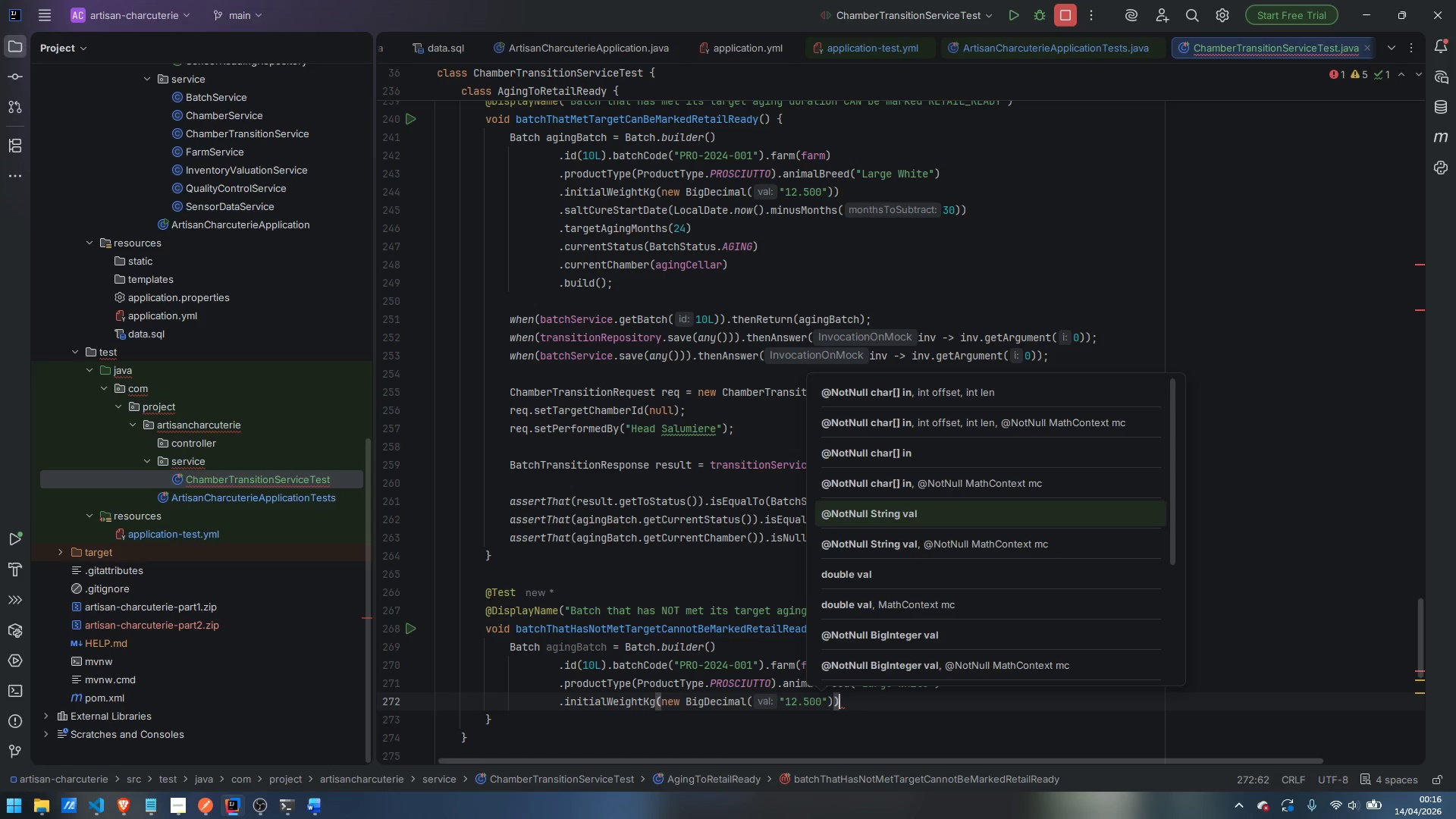 
key(ArrowRight)
 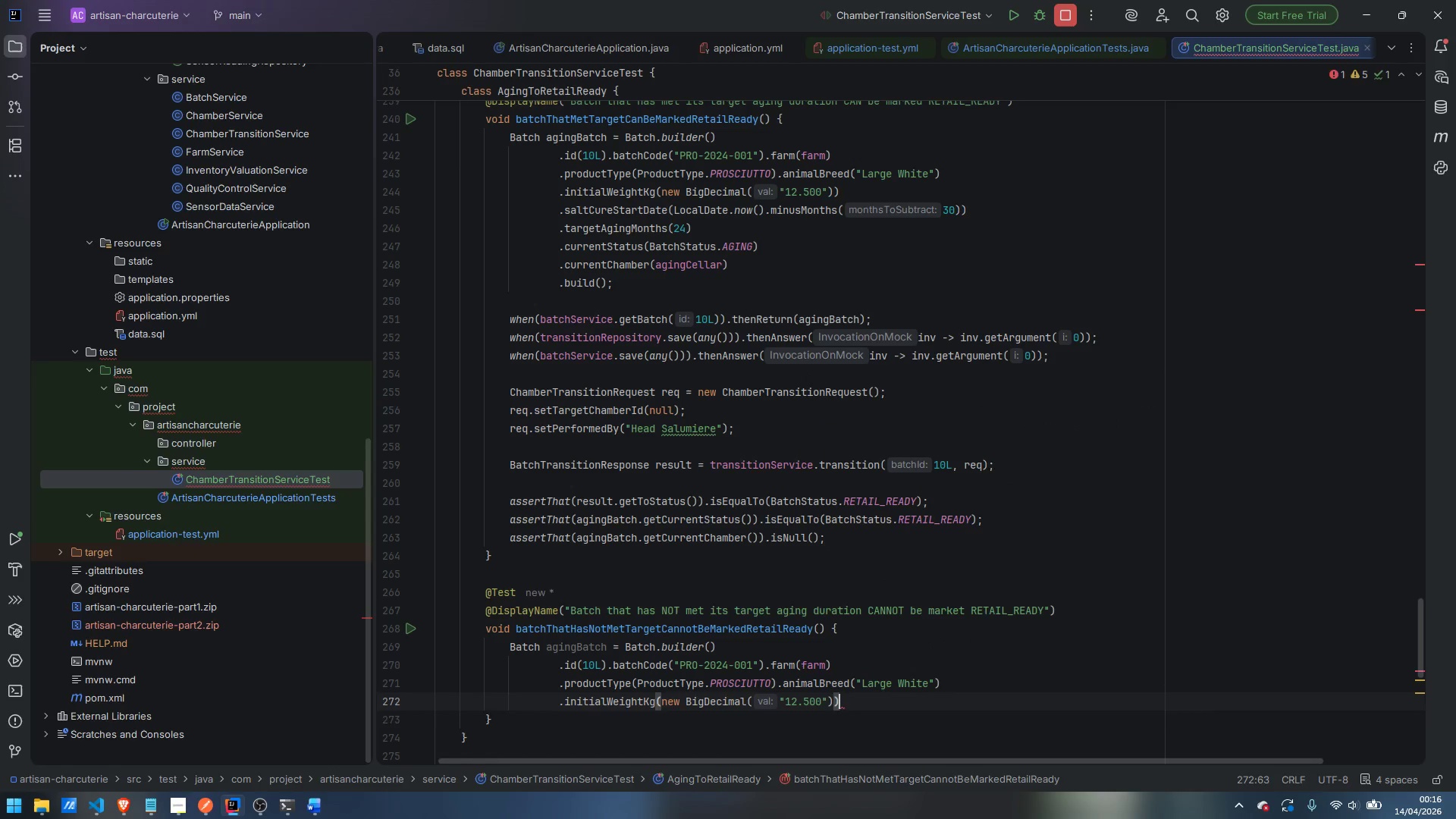 
key(Enter)
 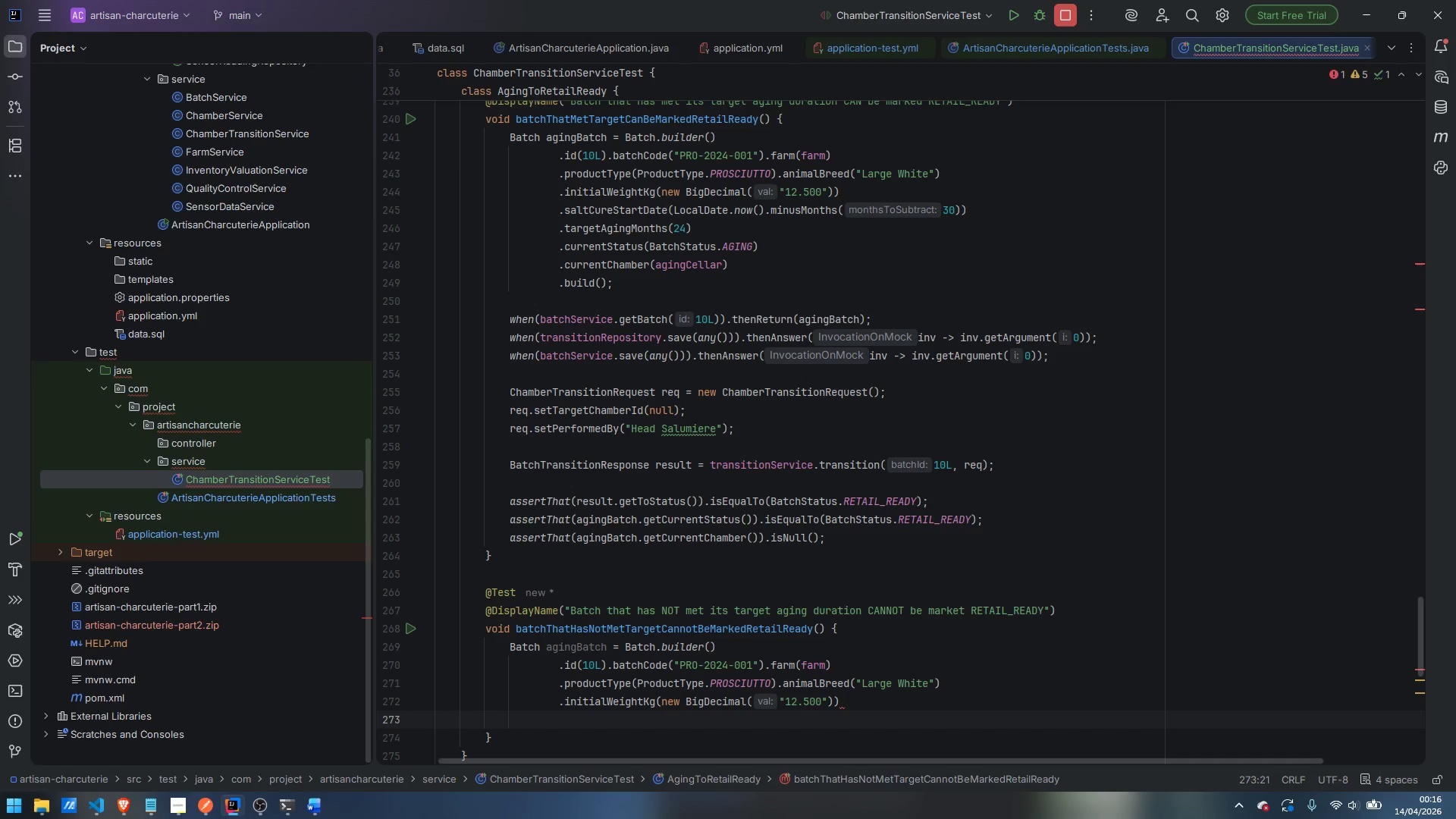 
type(.salt)
 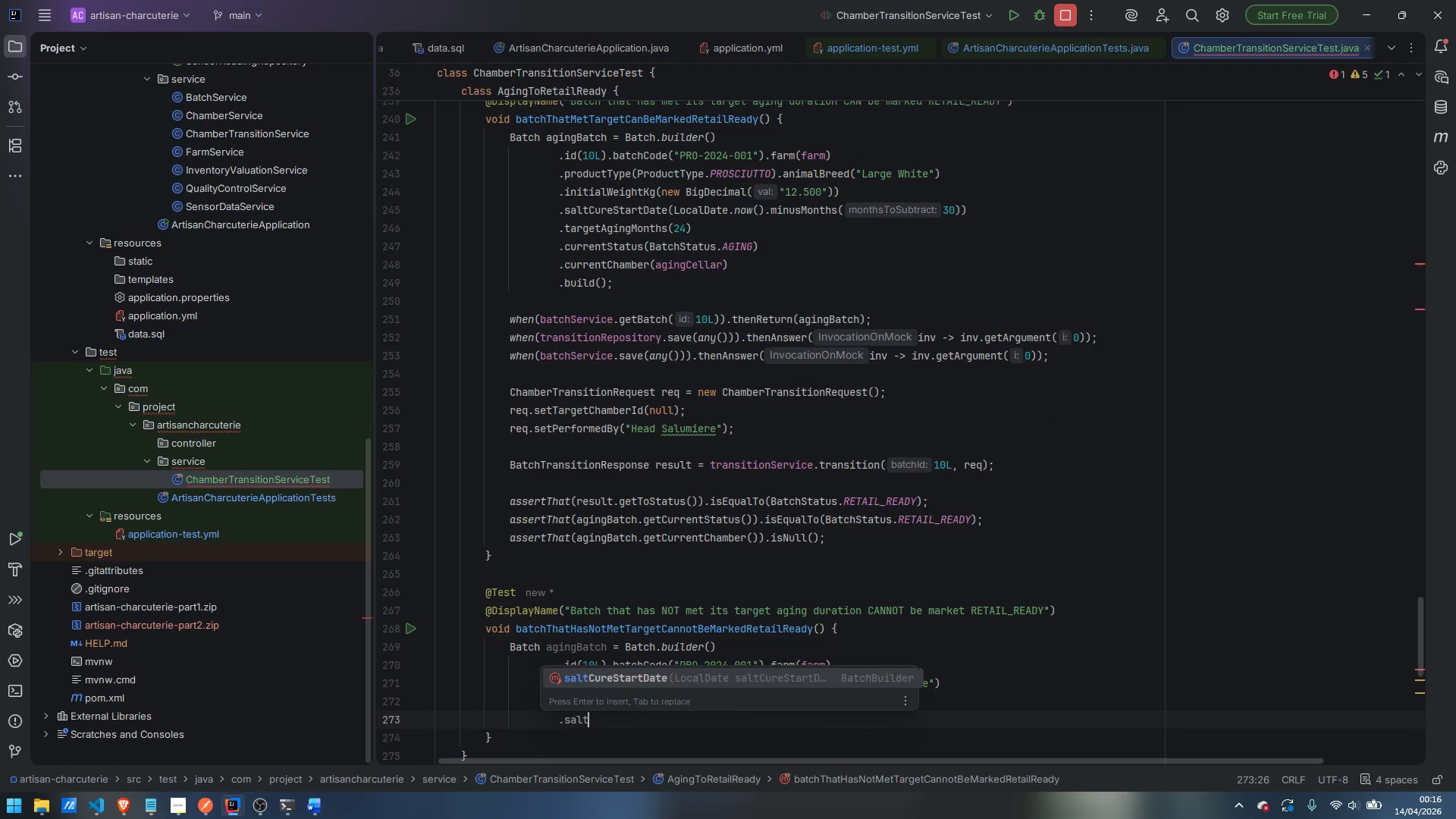 
key(Enter)
 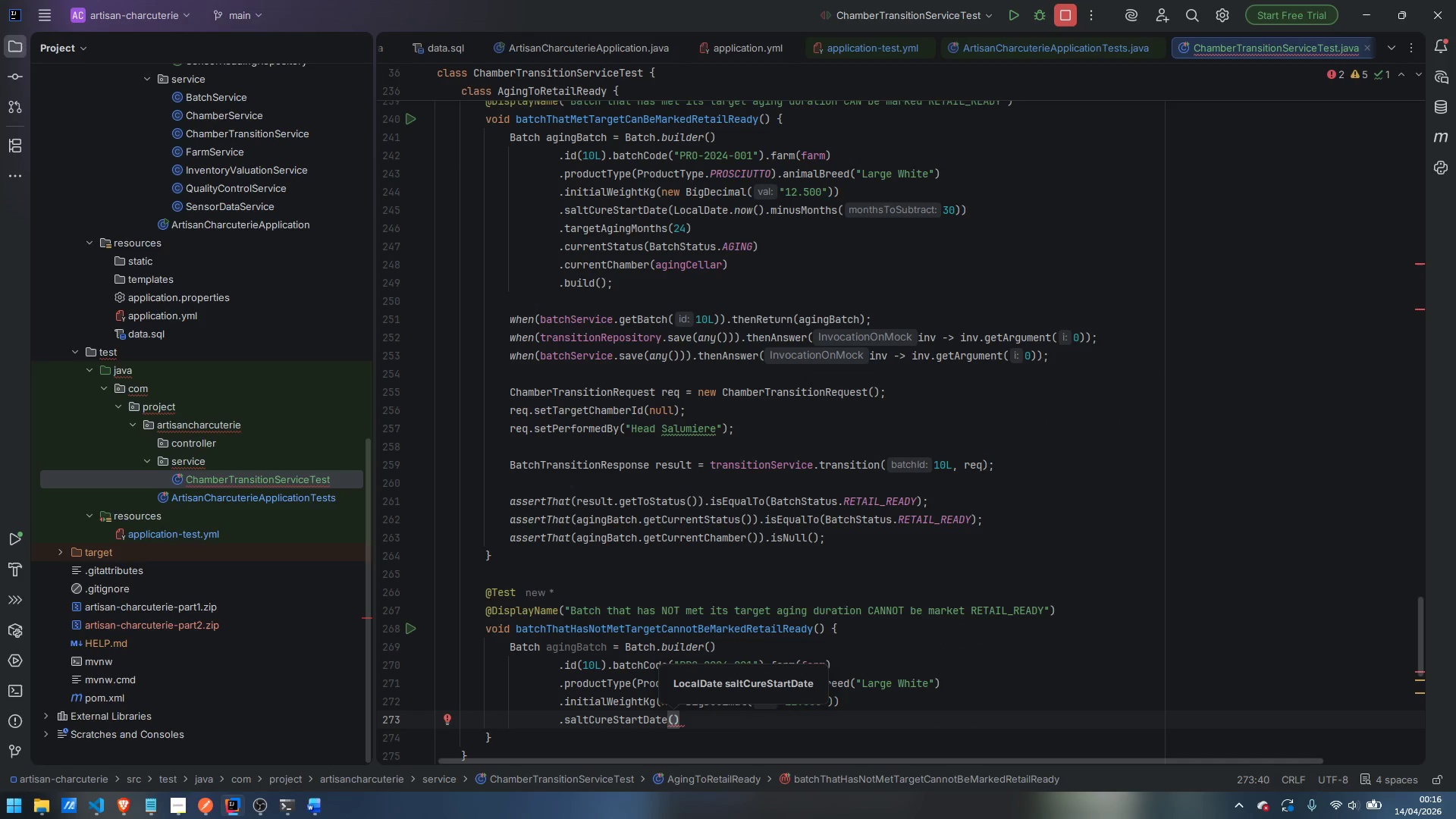 
type(Locl)
key(Backspace)
type(alDate)
 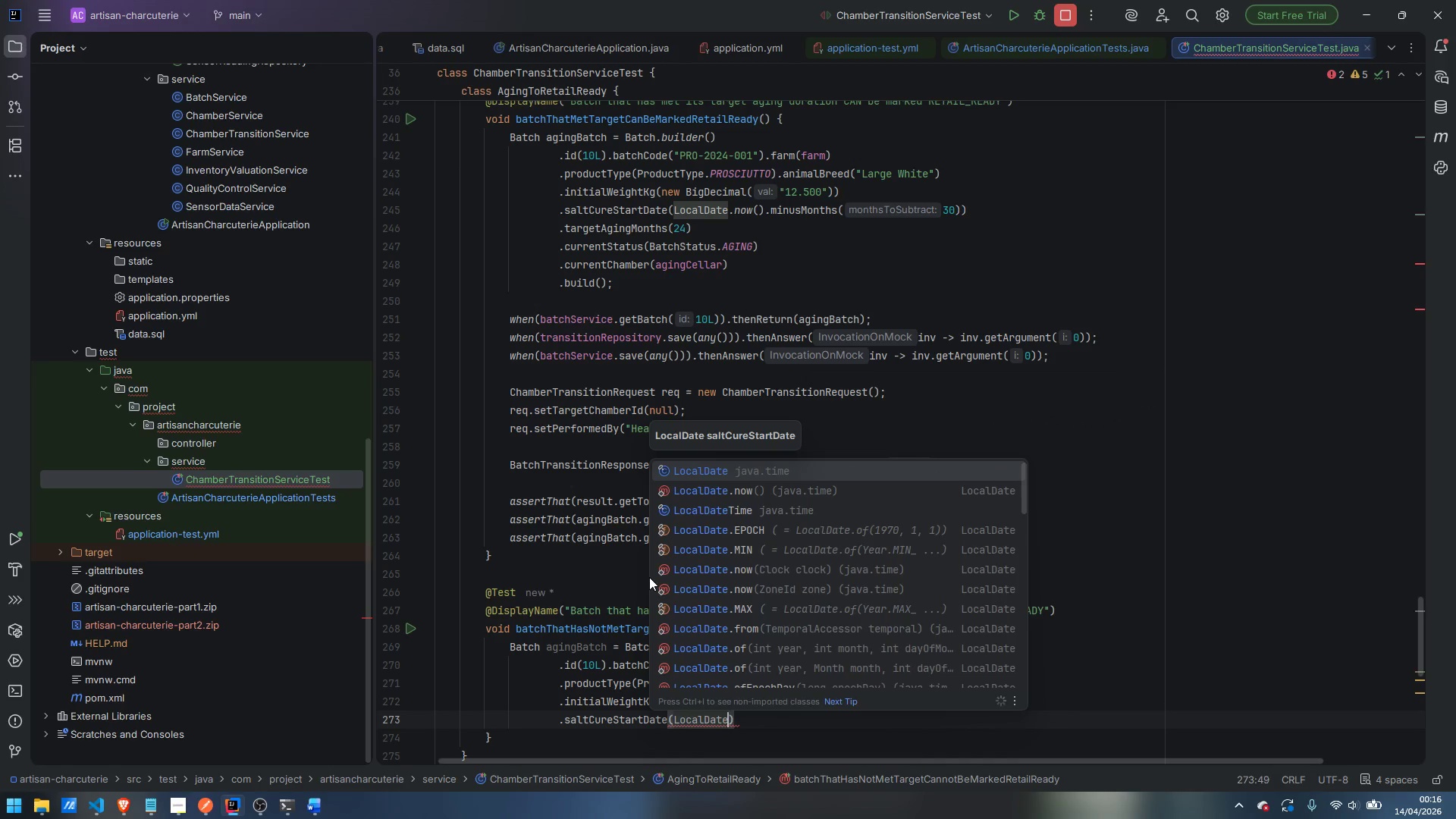 
key(Enter)
 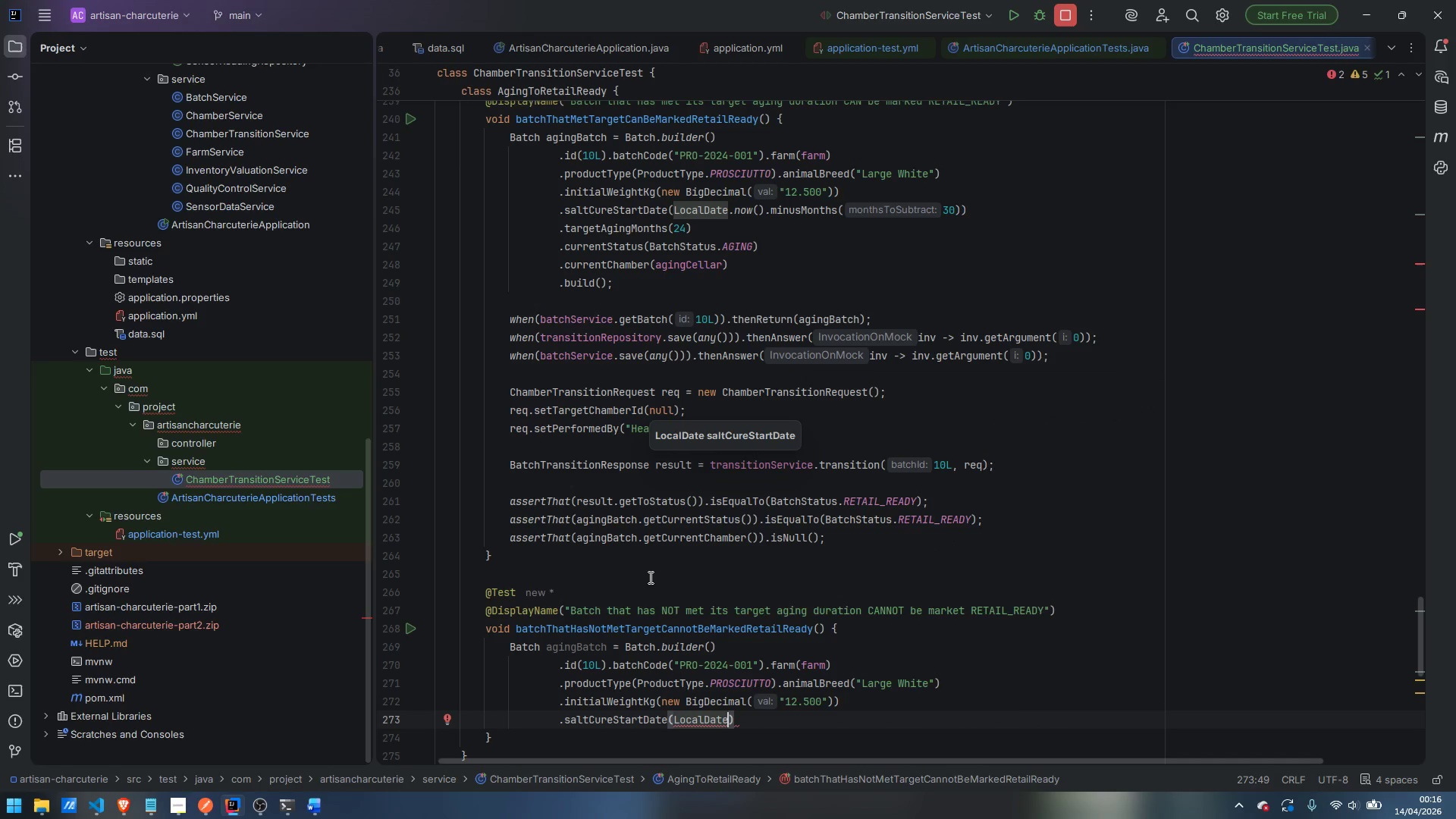 
type(.now)
 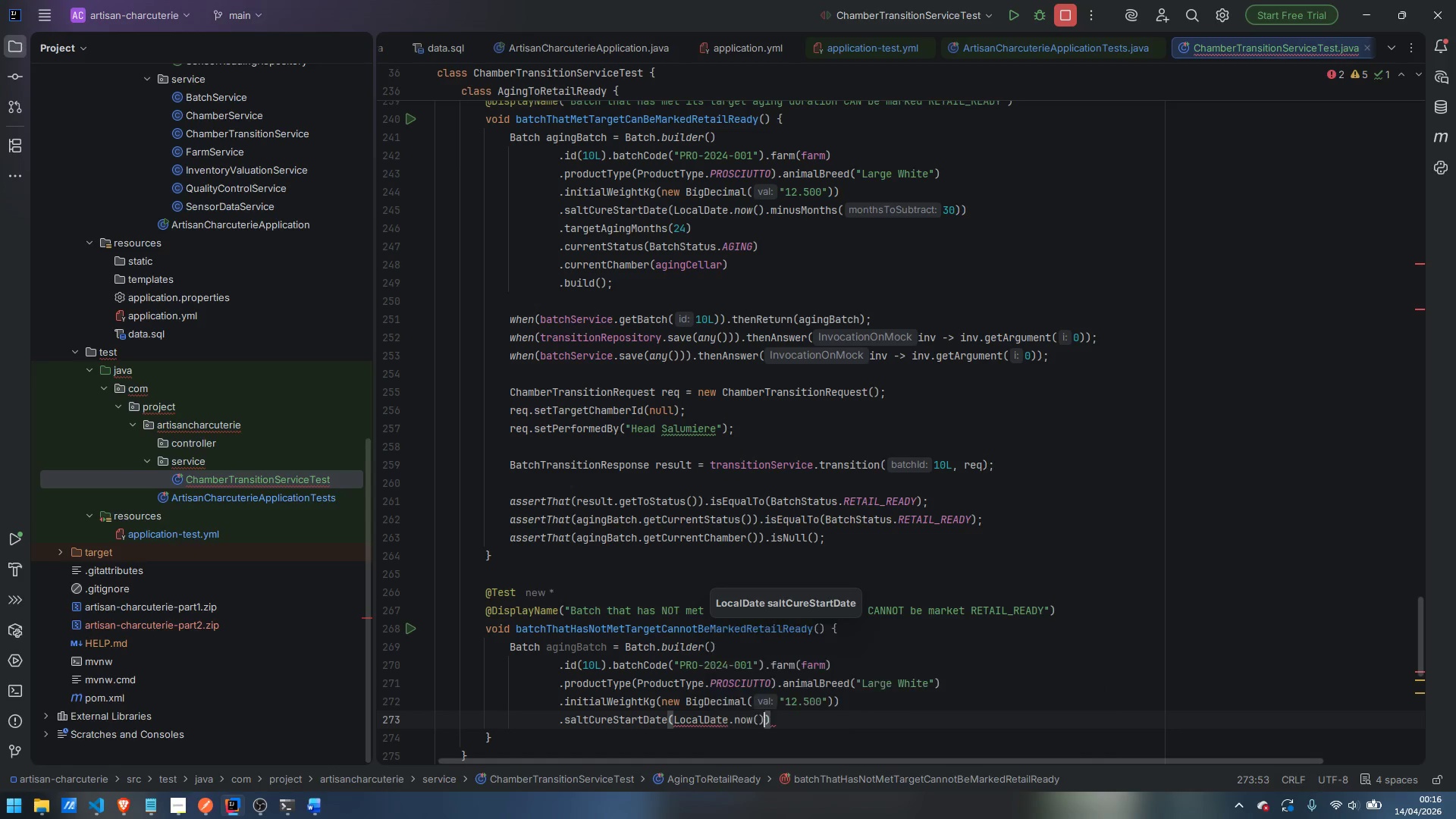 
key(Enter)
 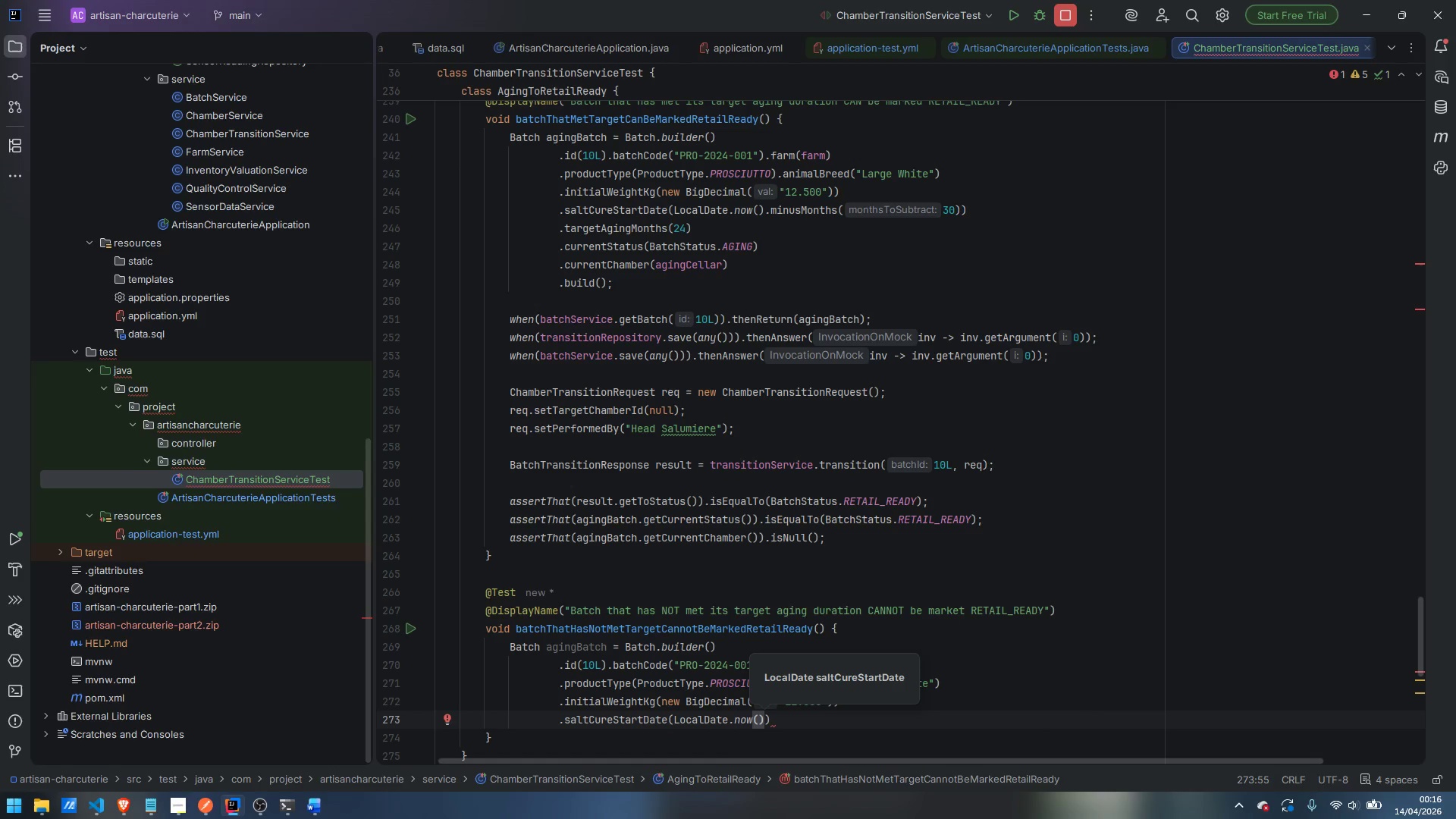 
key(ArrowRight)
 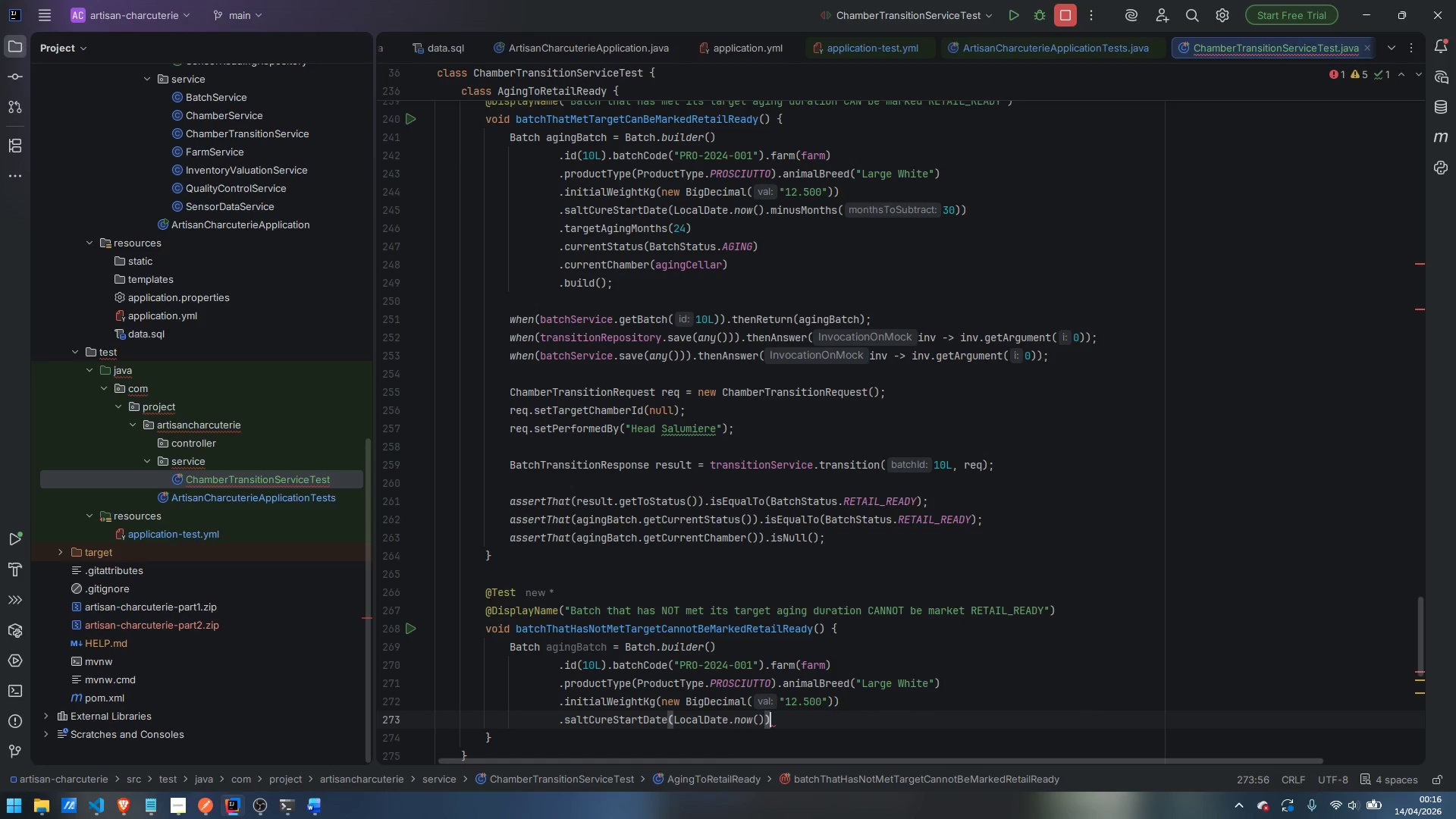 
type(.min)
key(Backspace)
key(Backspace)
key(Backspace)
key(Backspace)
 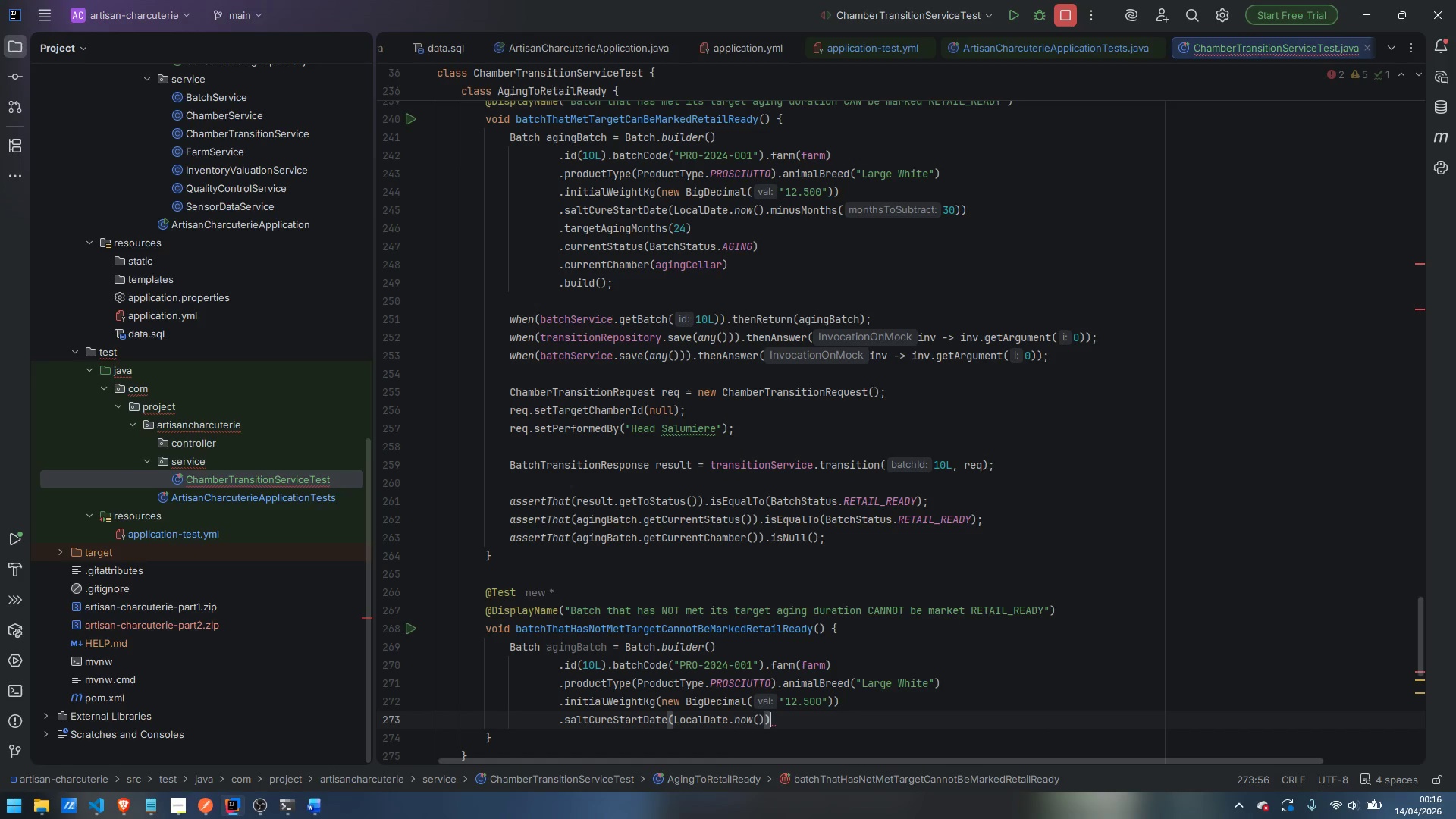 
key(ArrowLeft)
 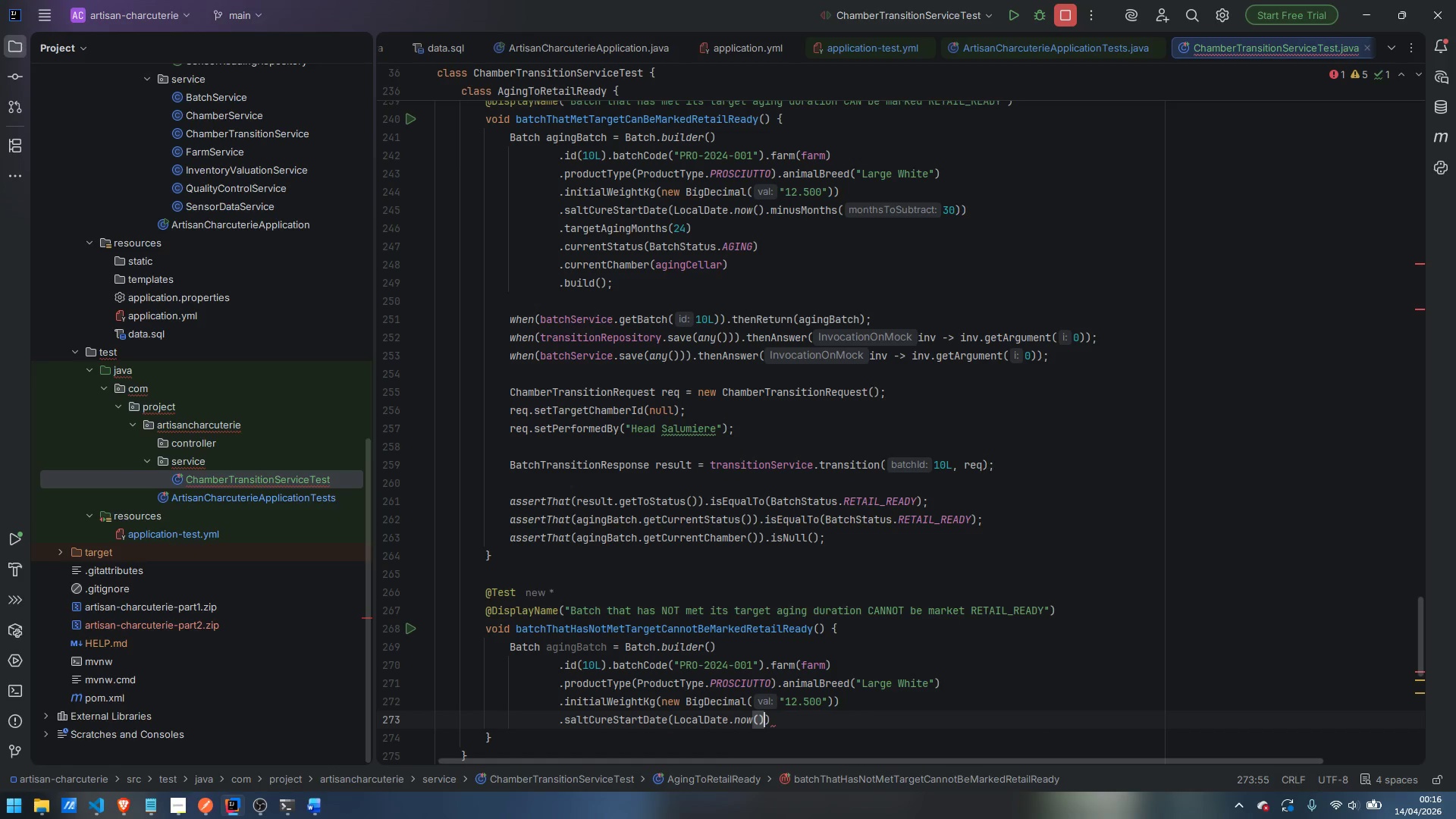 
type(.minus)
 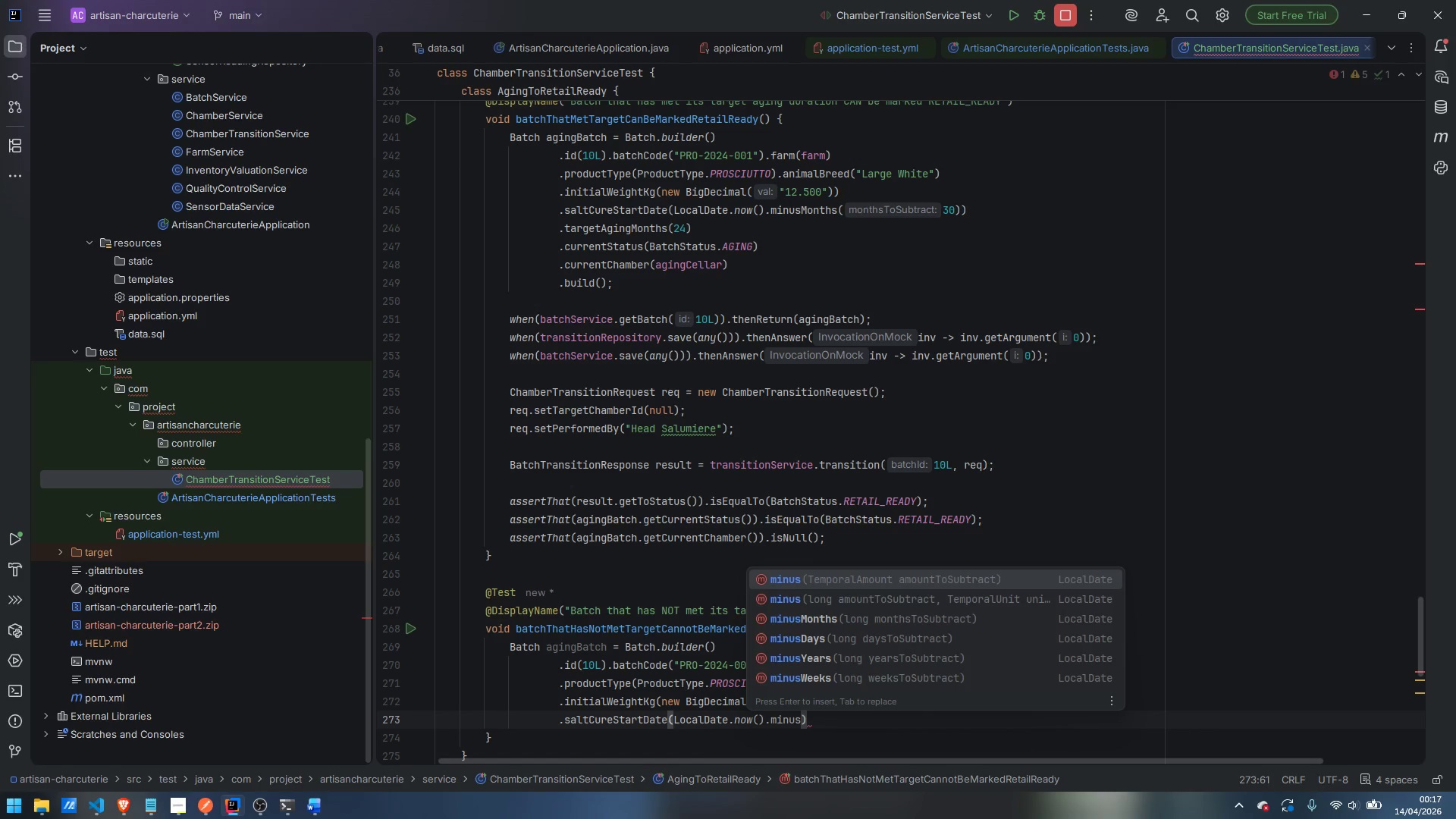 
key(ArrowDown)
 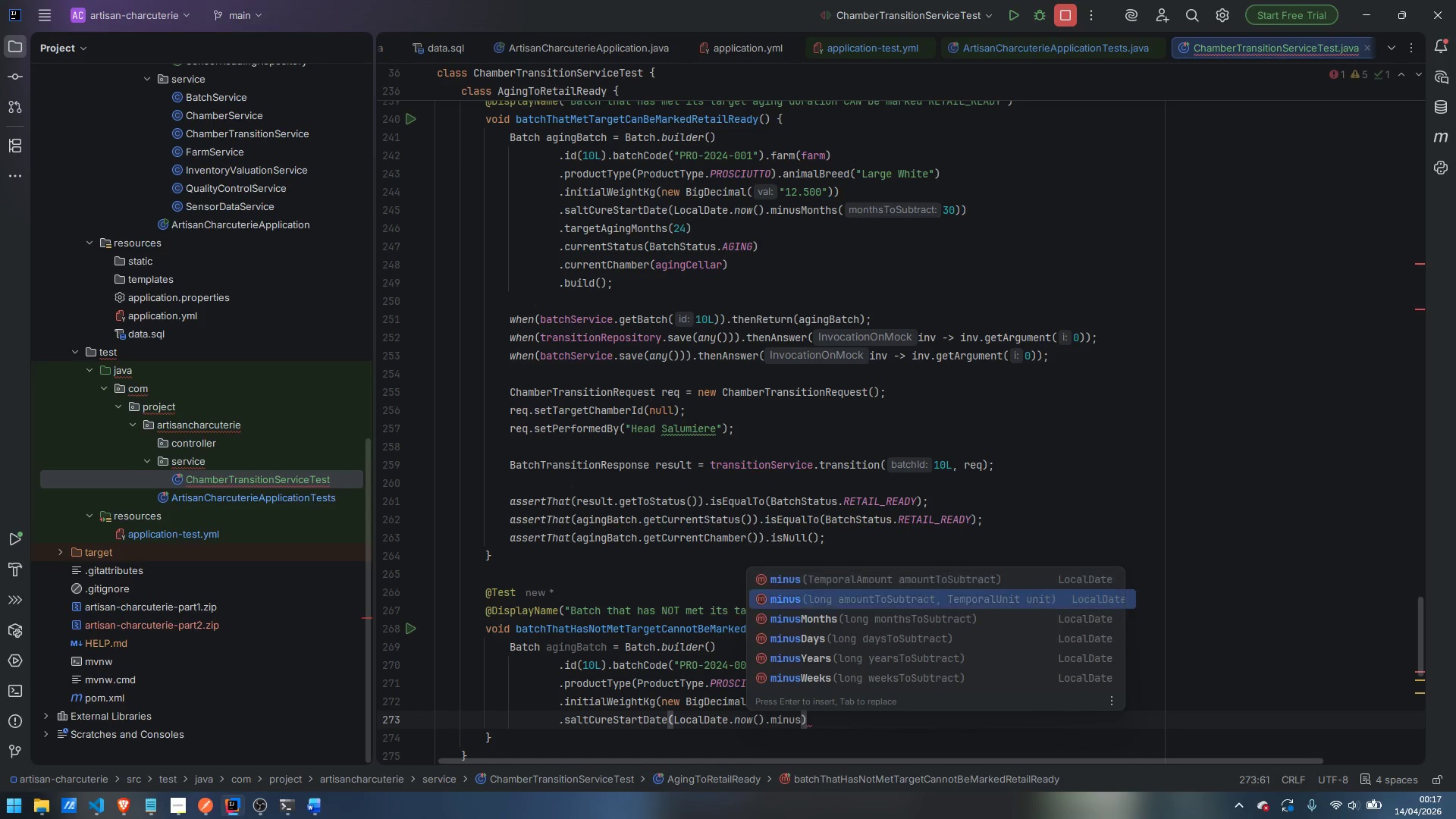 
key(ArrowDown)
 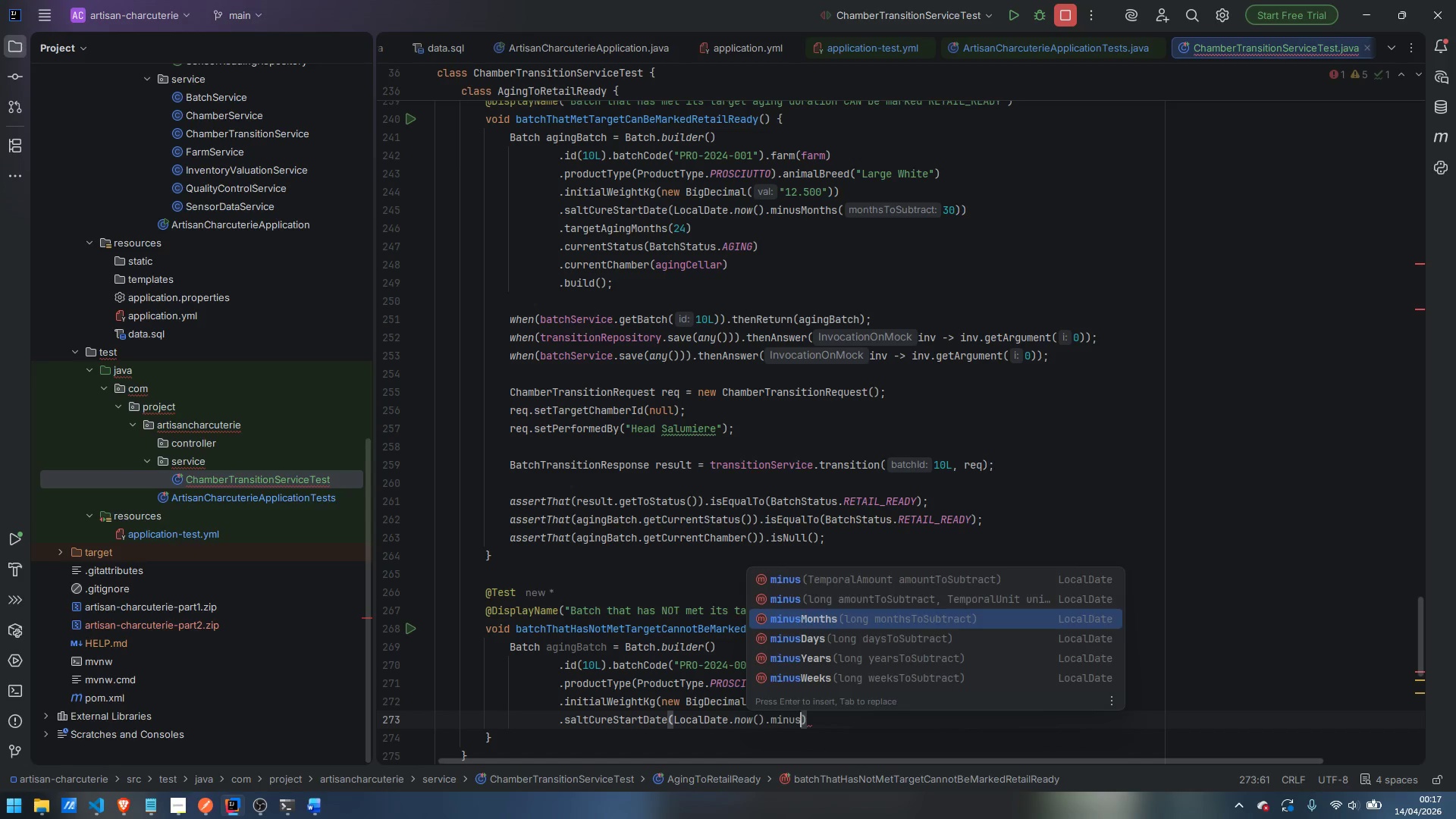 
key(Enter)
 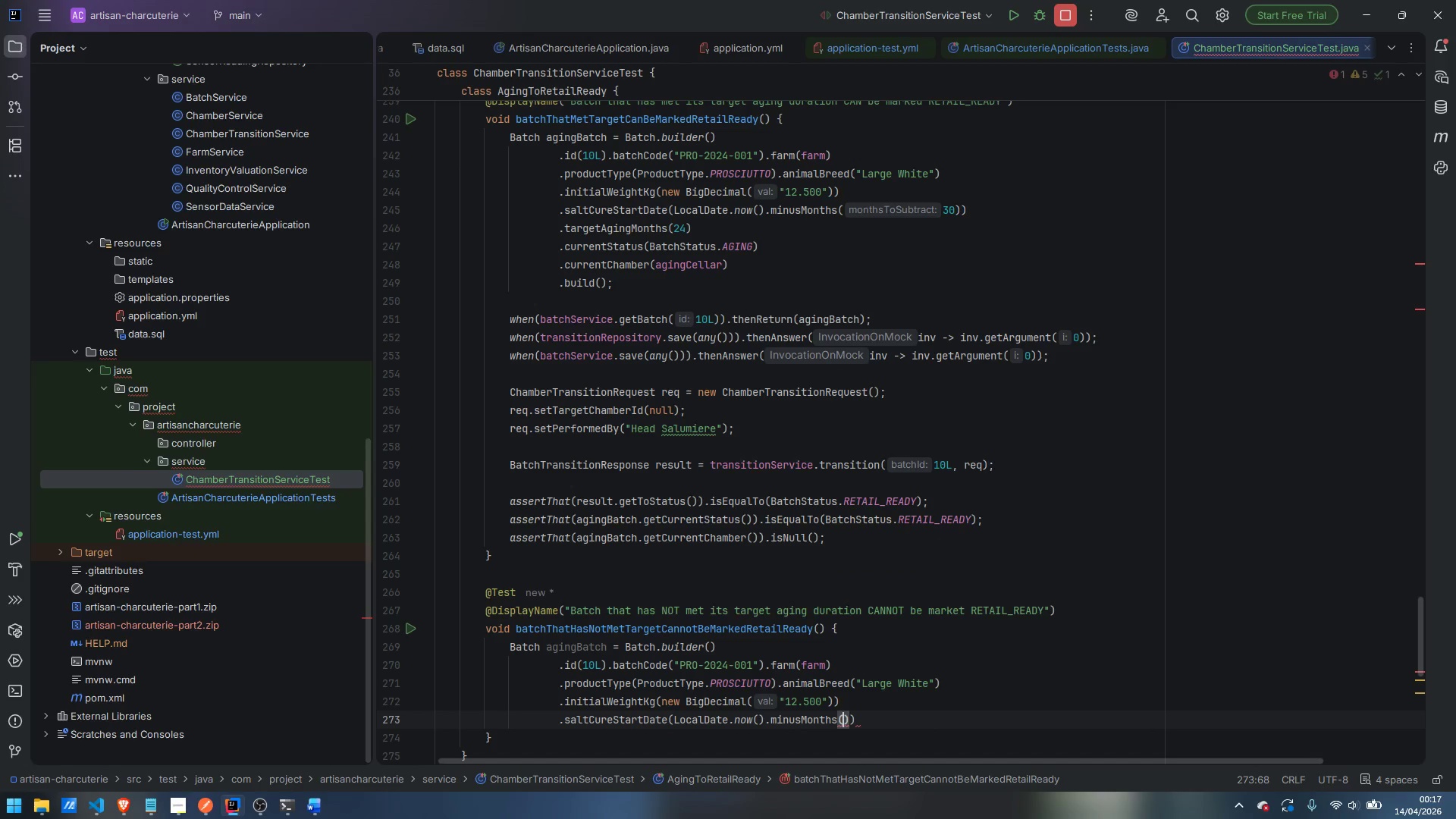 
type(12)
 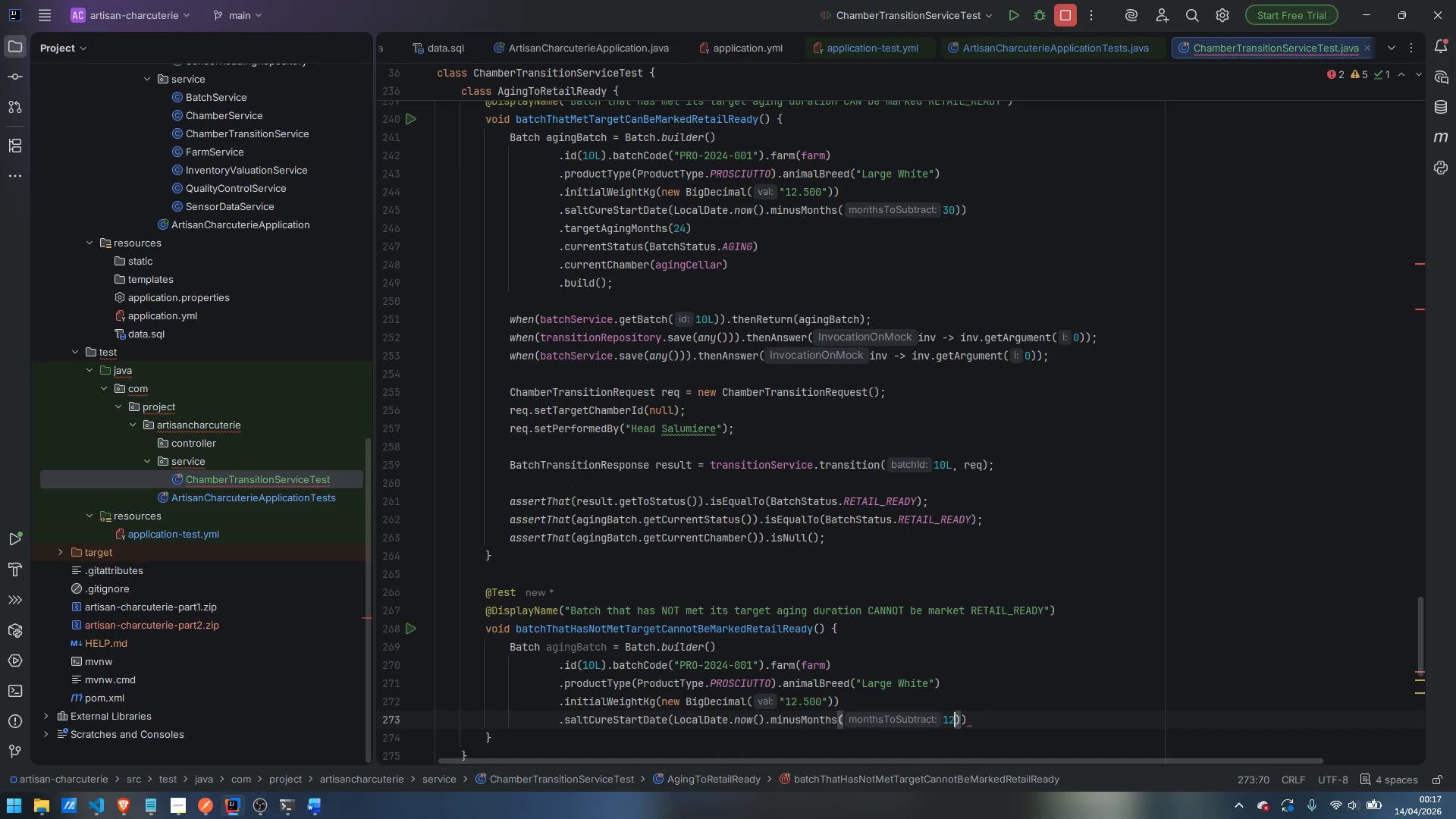 
key(ArrowRight)
 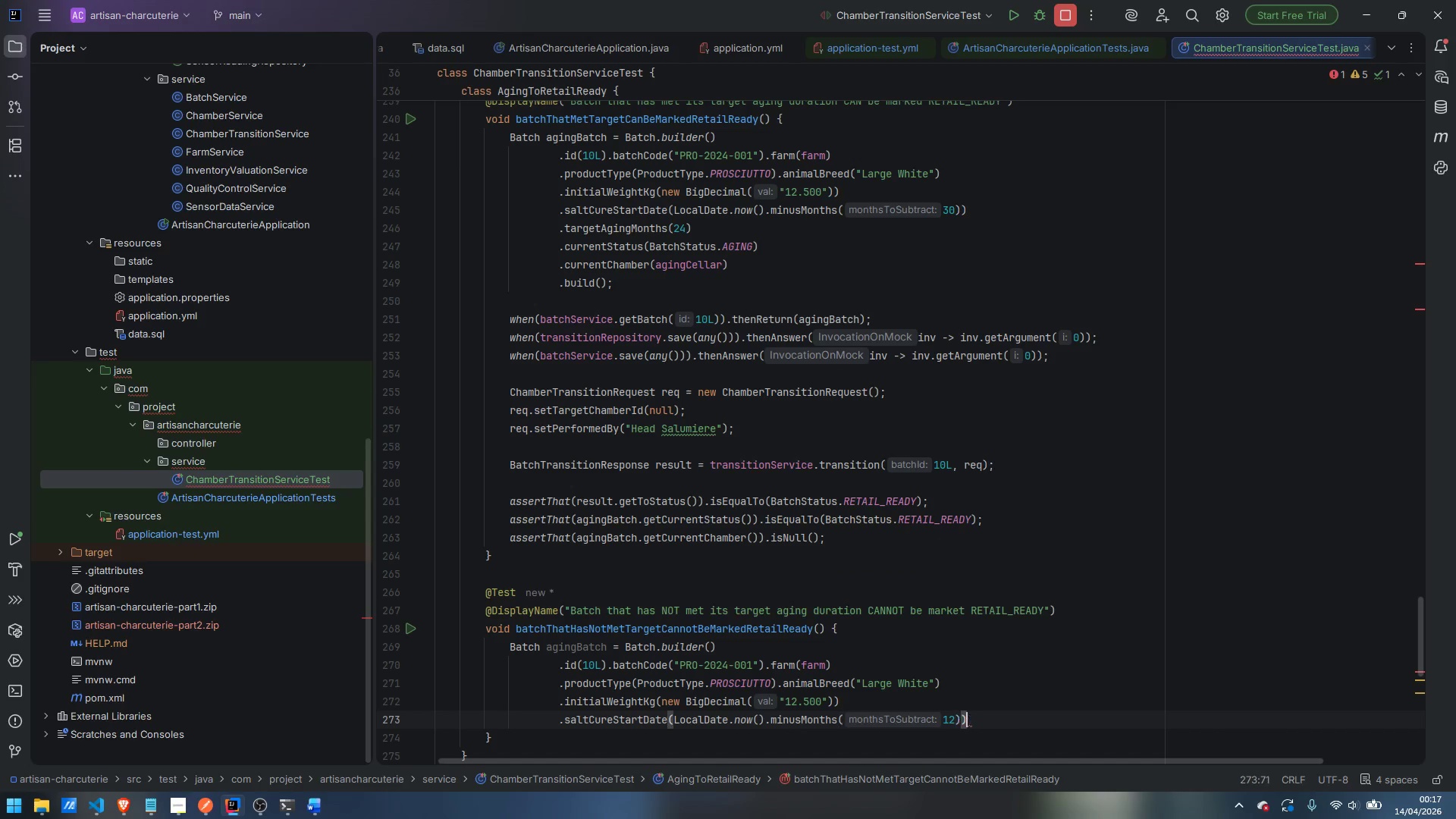 
key(ArrowRight)
 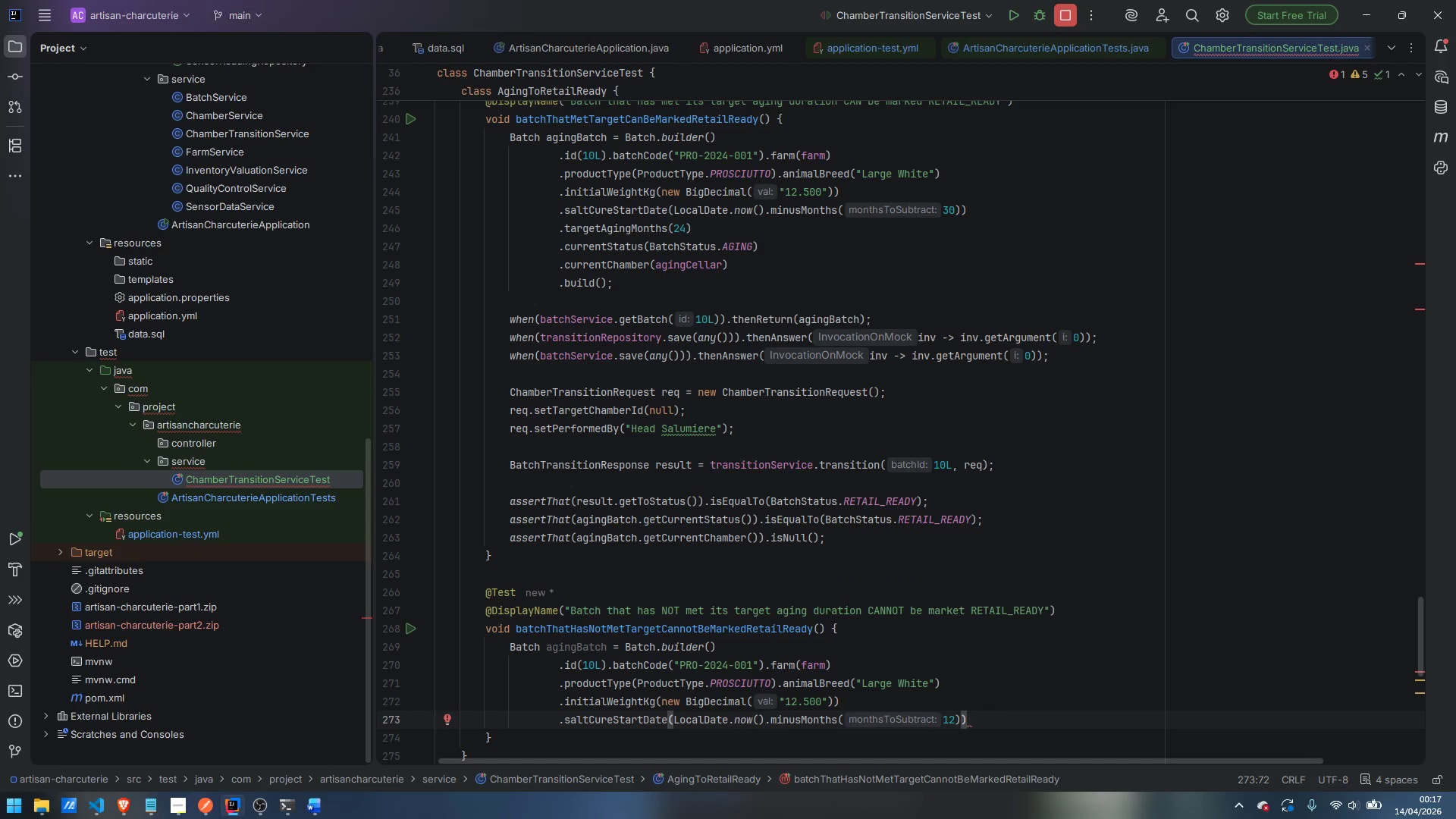 
key(Enter)
 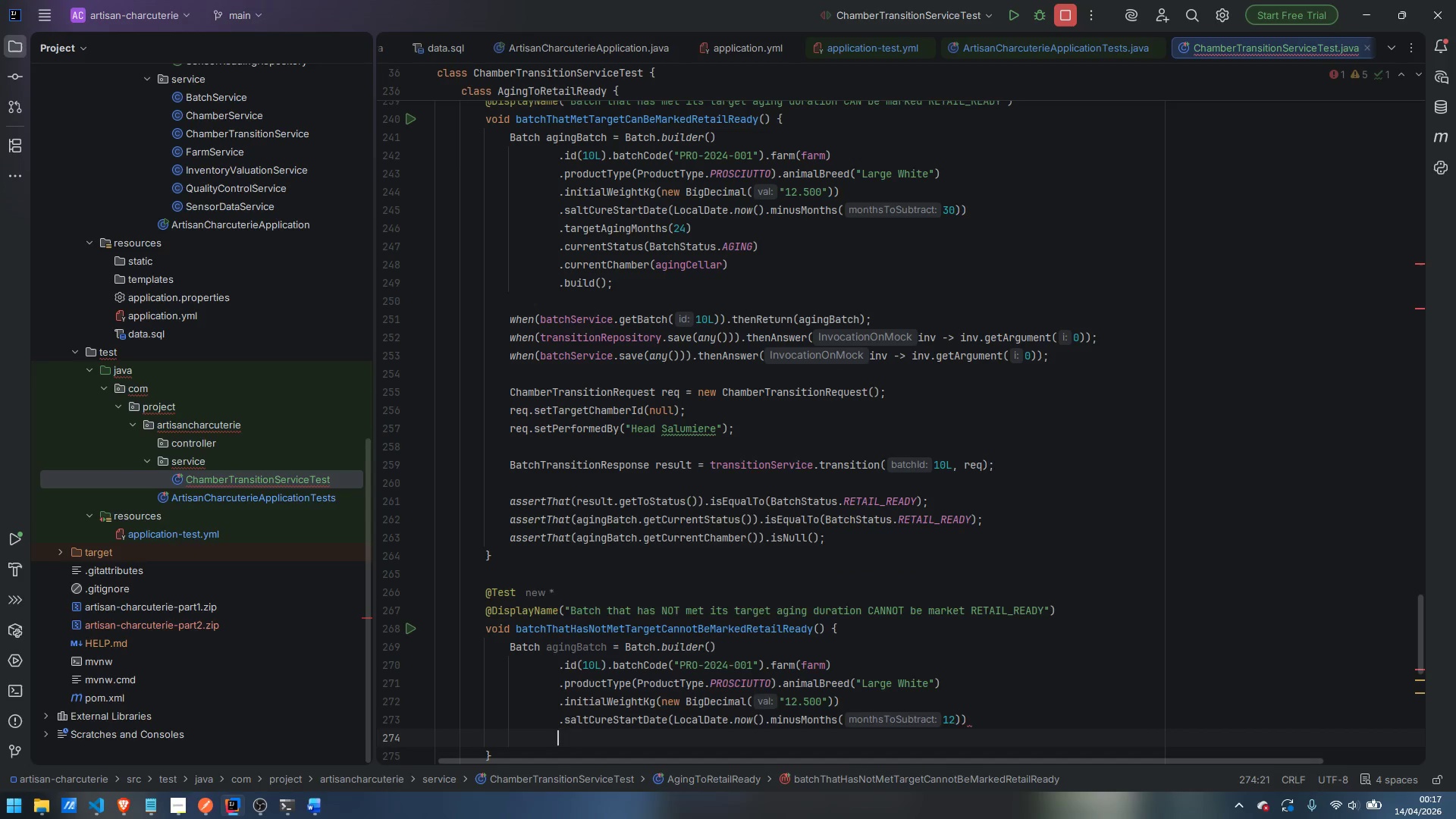 
type(.targe)
 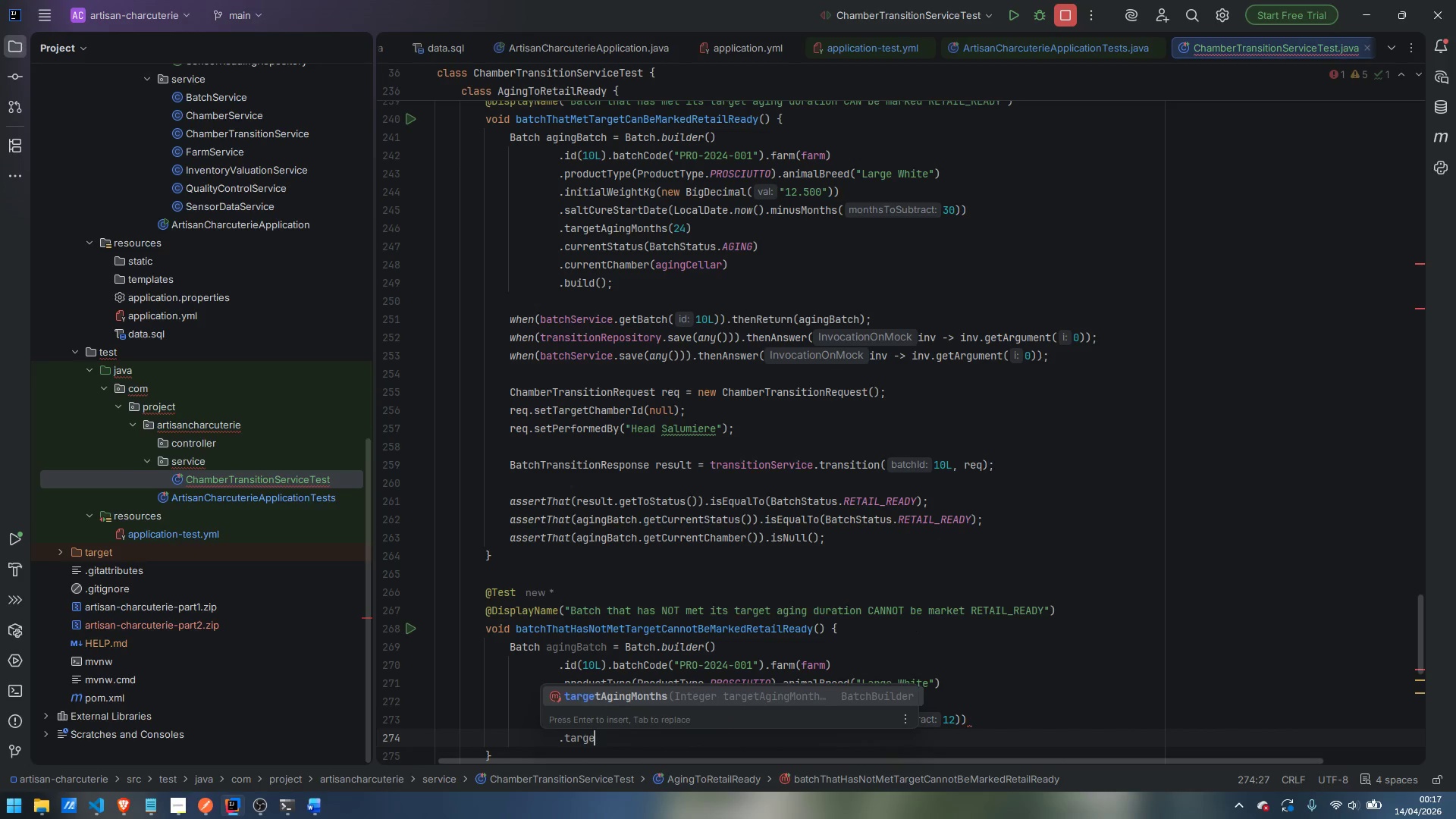 
key(Enter)
 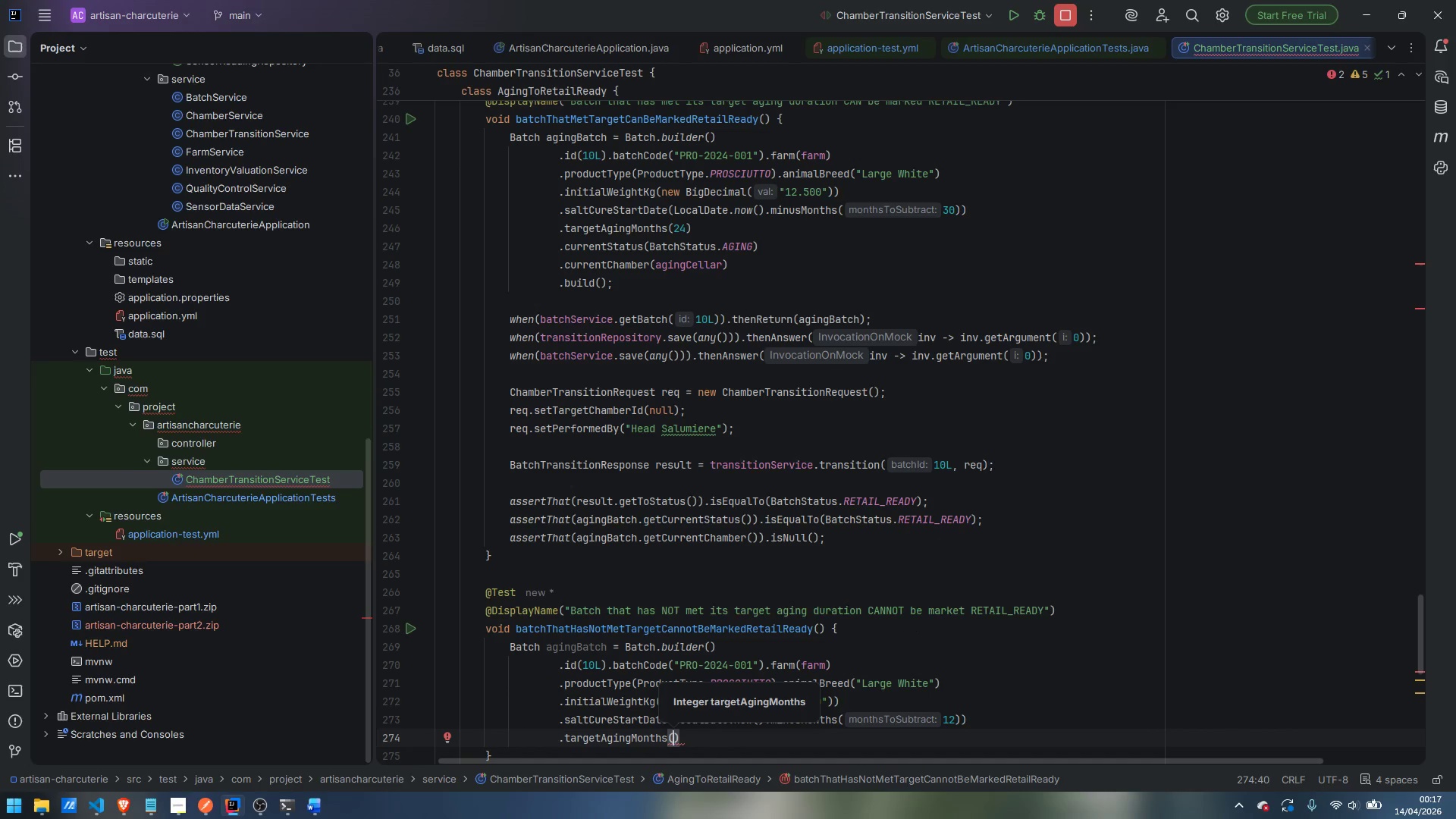 
type(24)
 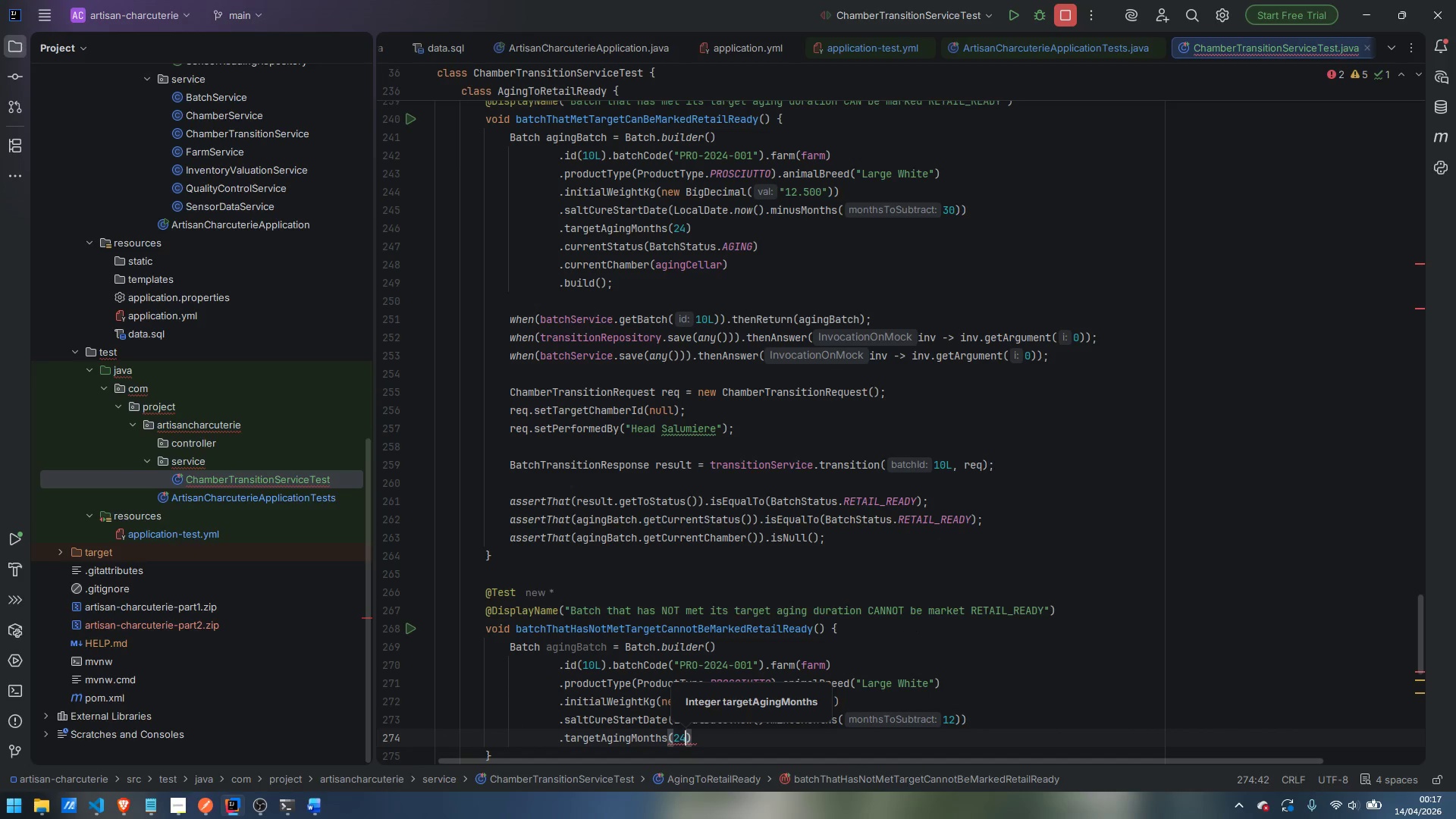 
key(ArrowRight)
 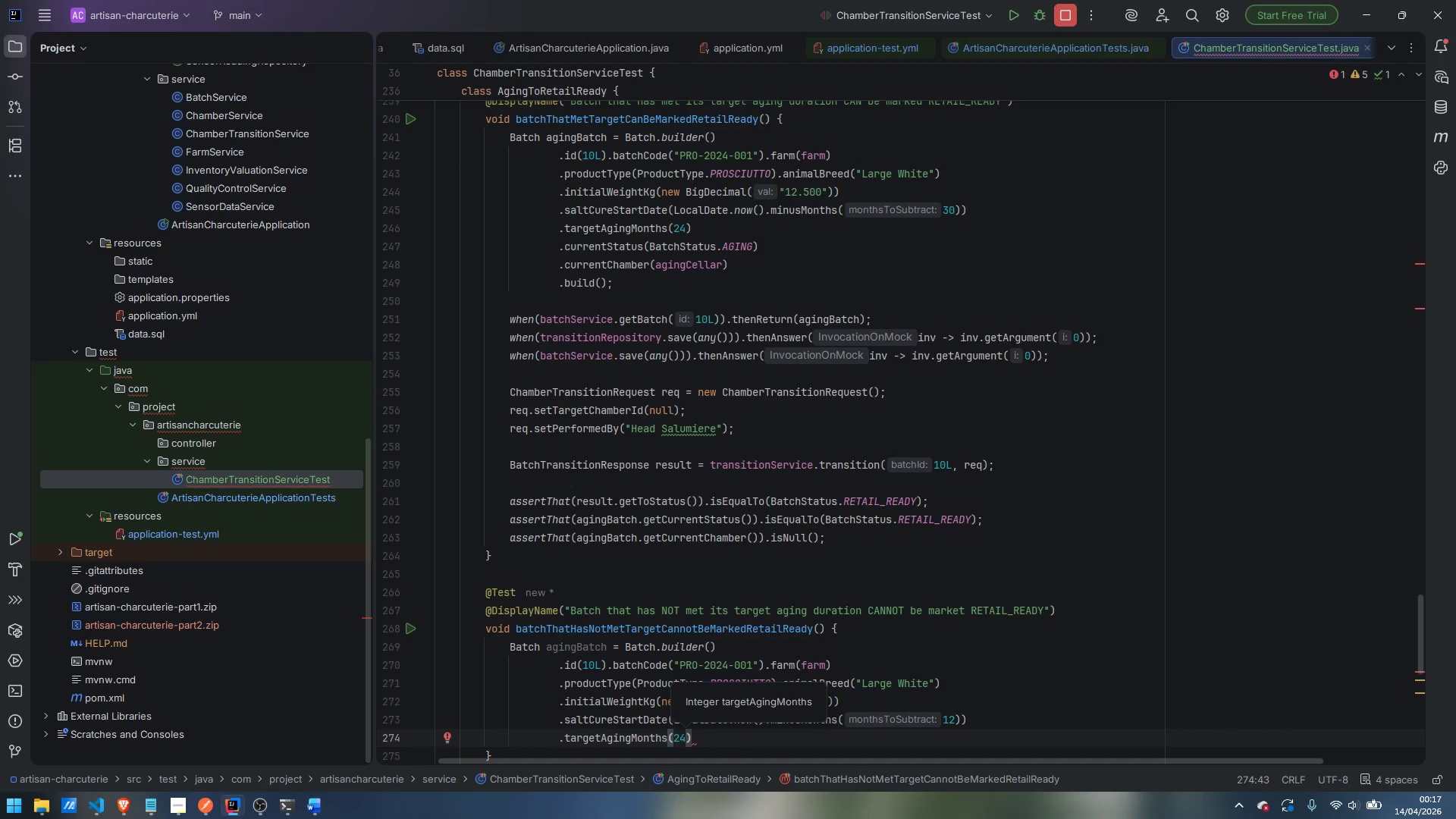 
key(Enter)
 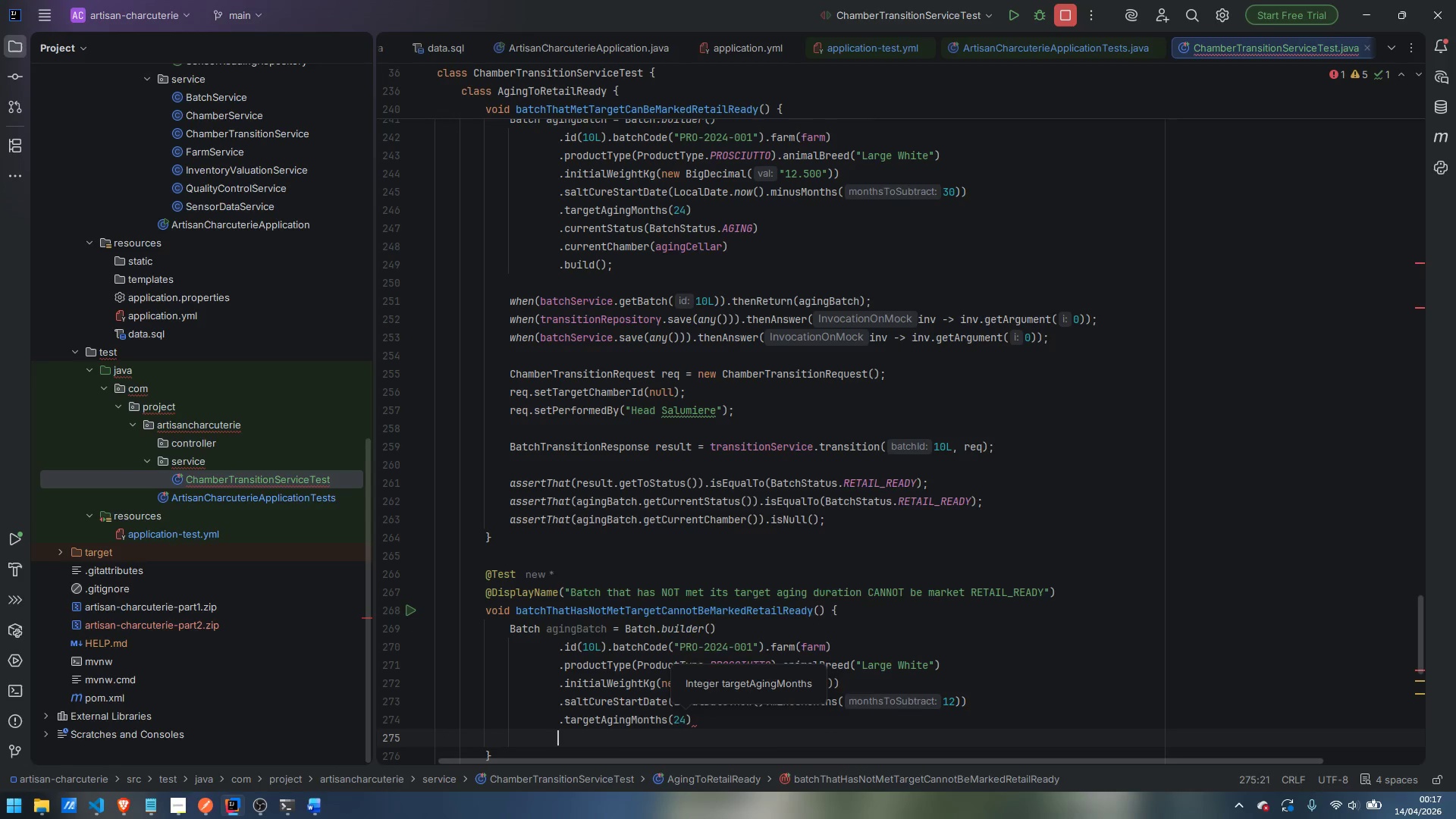 
type(.current)
 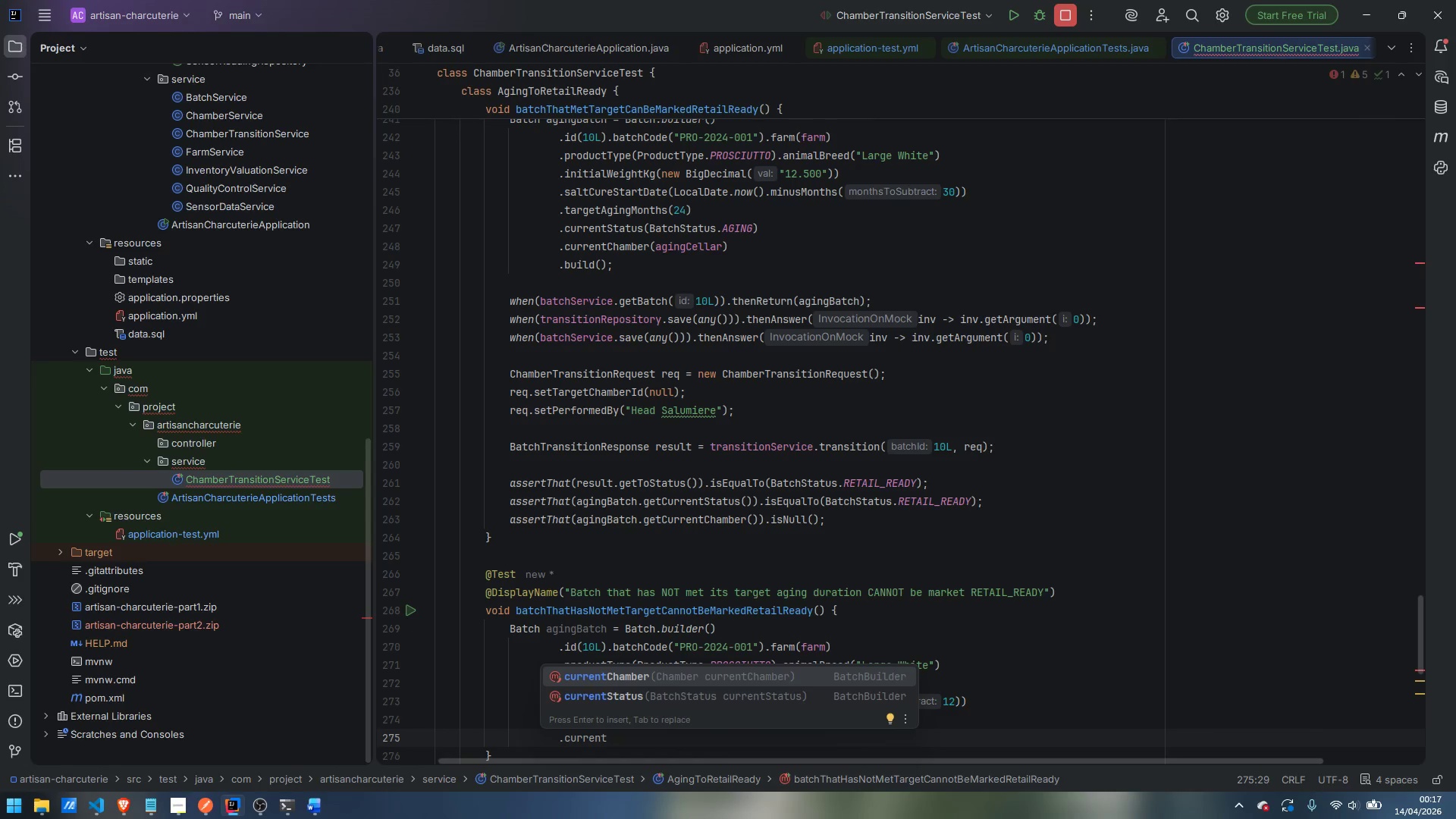 
key(ArrowDown)
 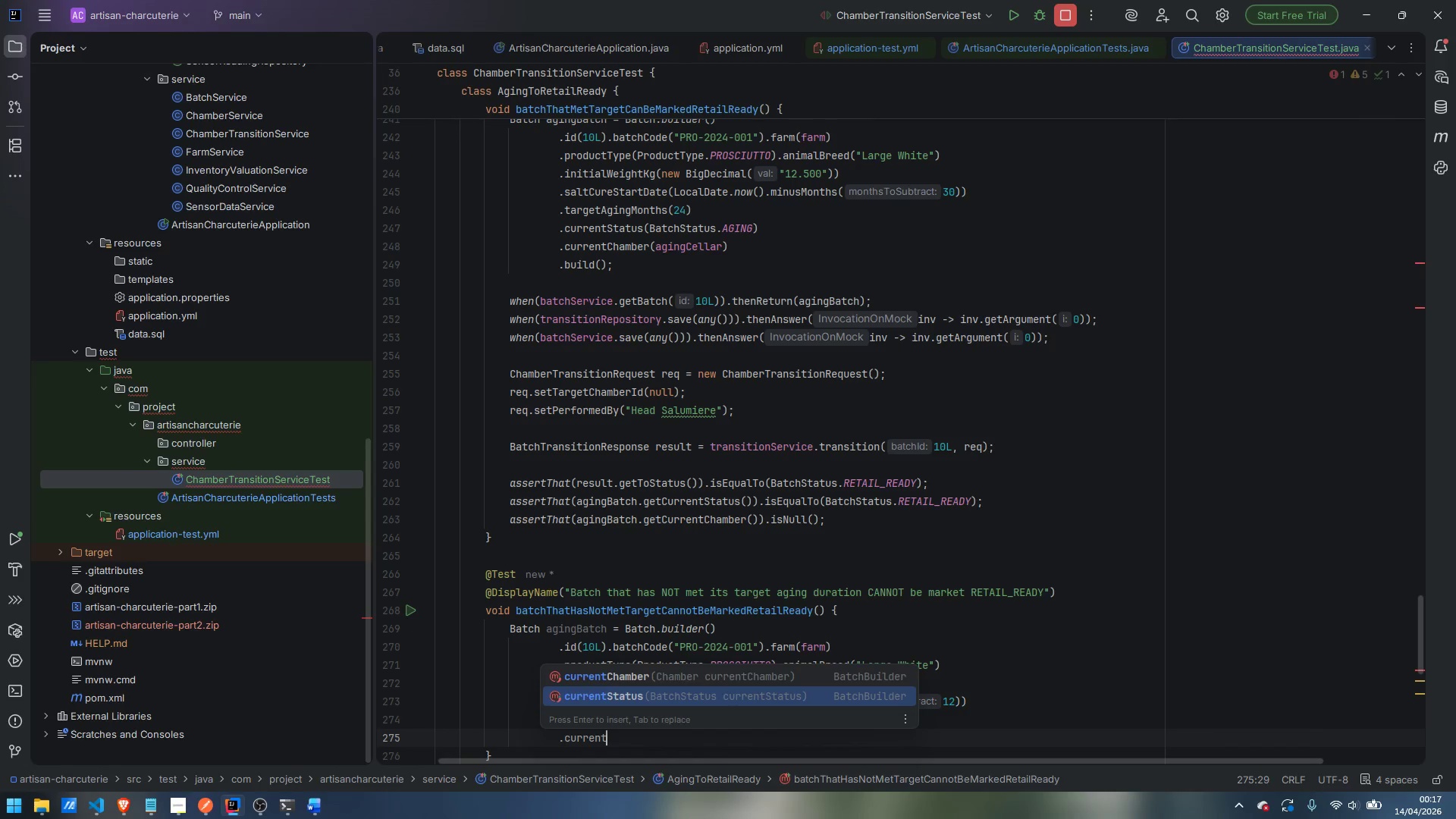 
key(Enter)
 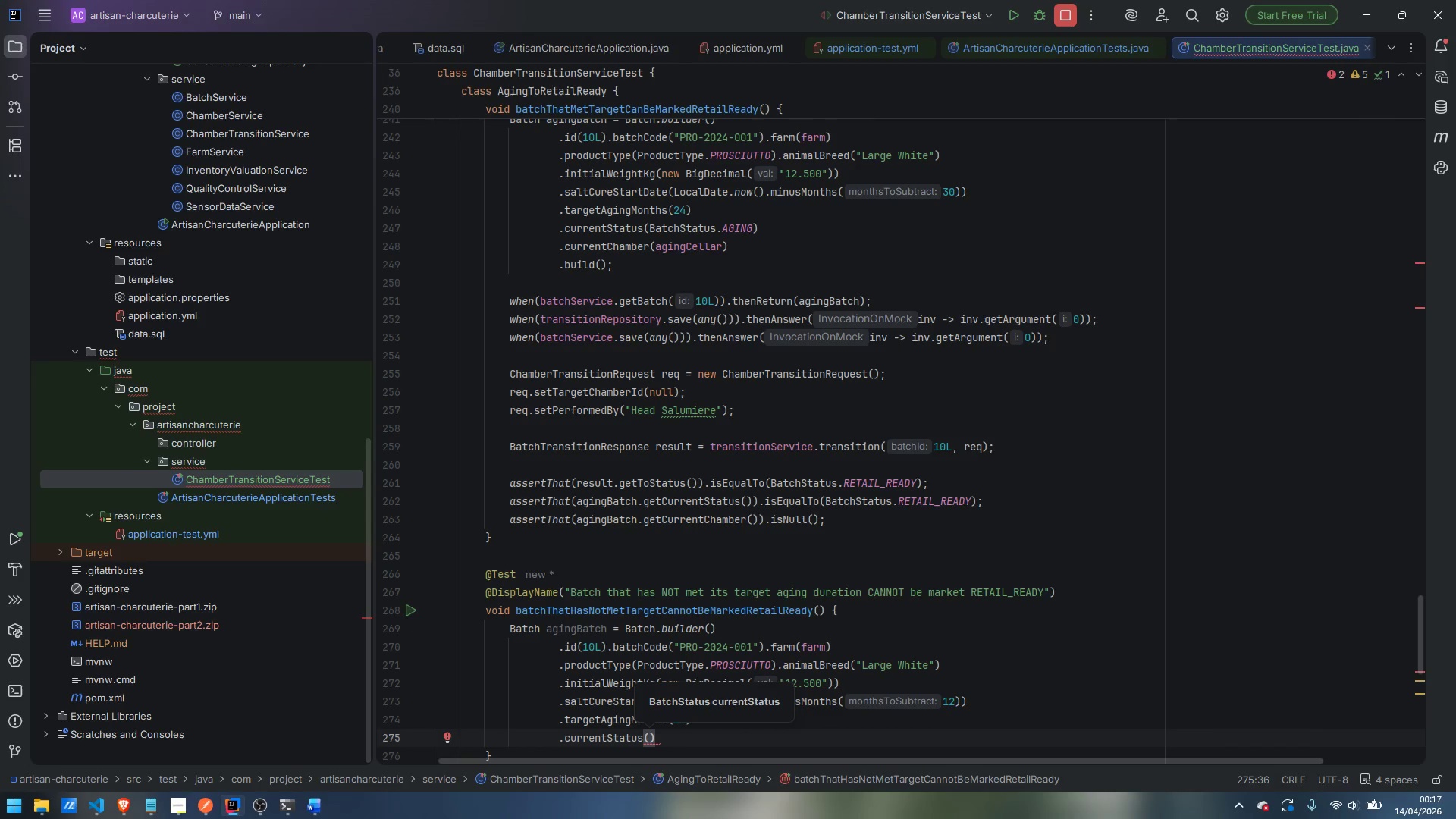 
type(AGING)
 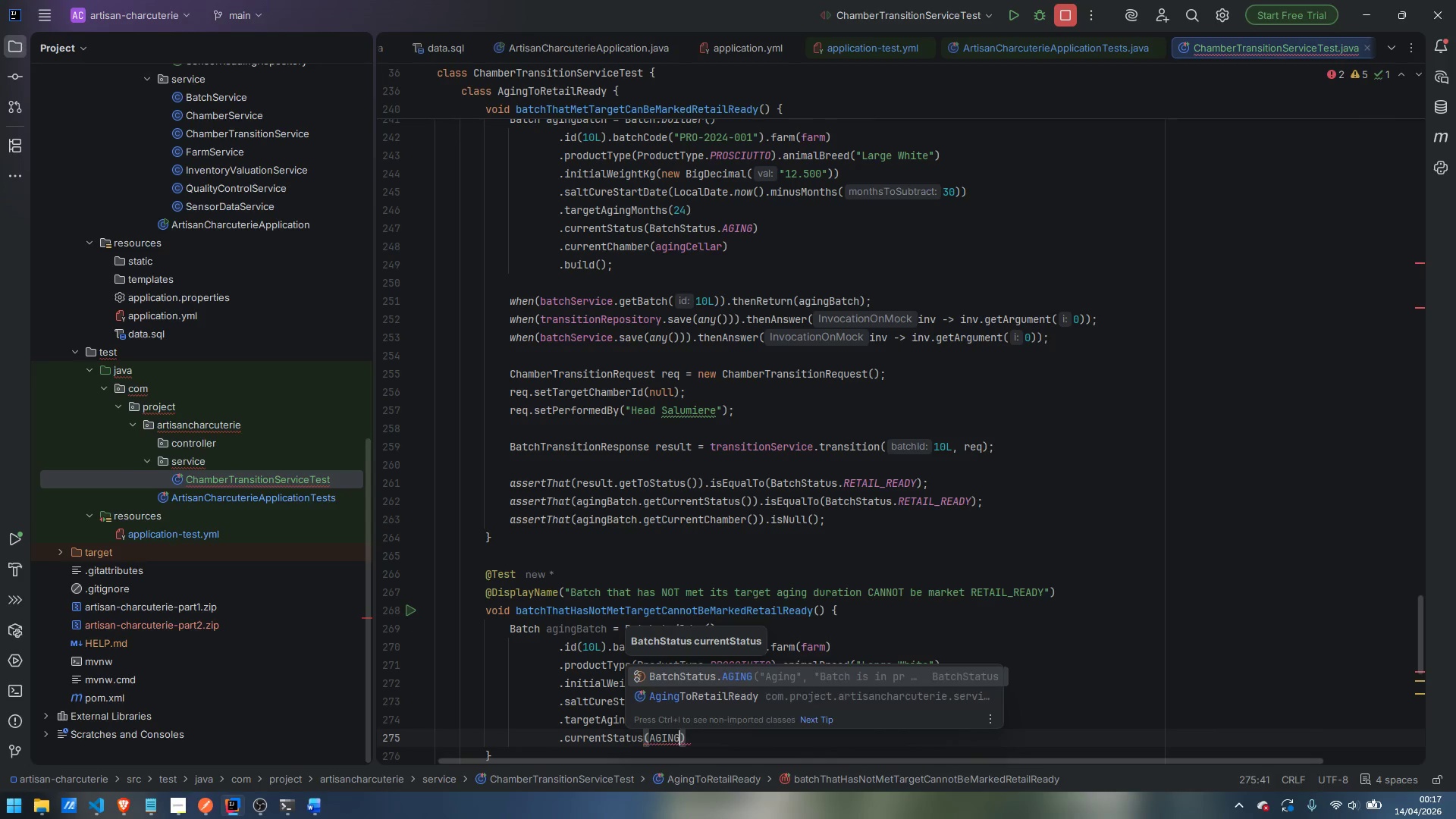 
key(Enter)
 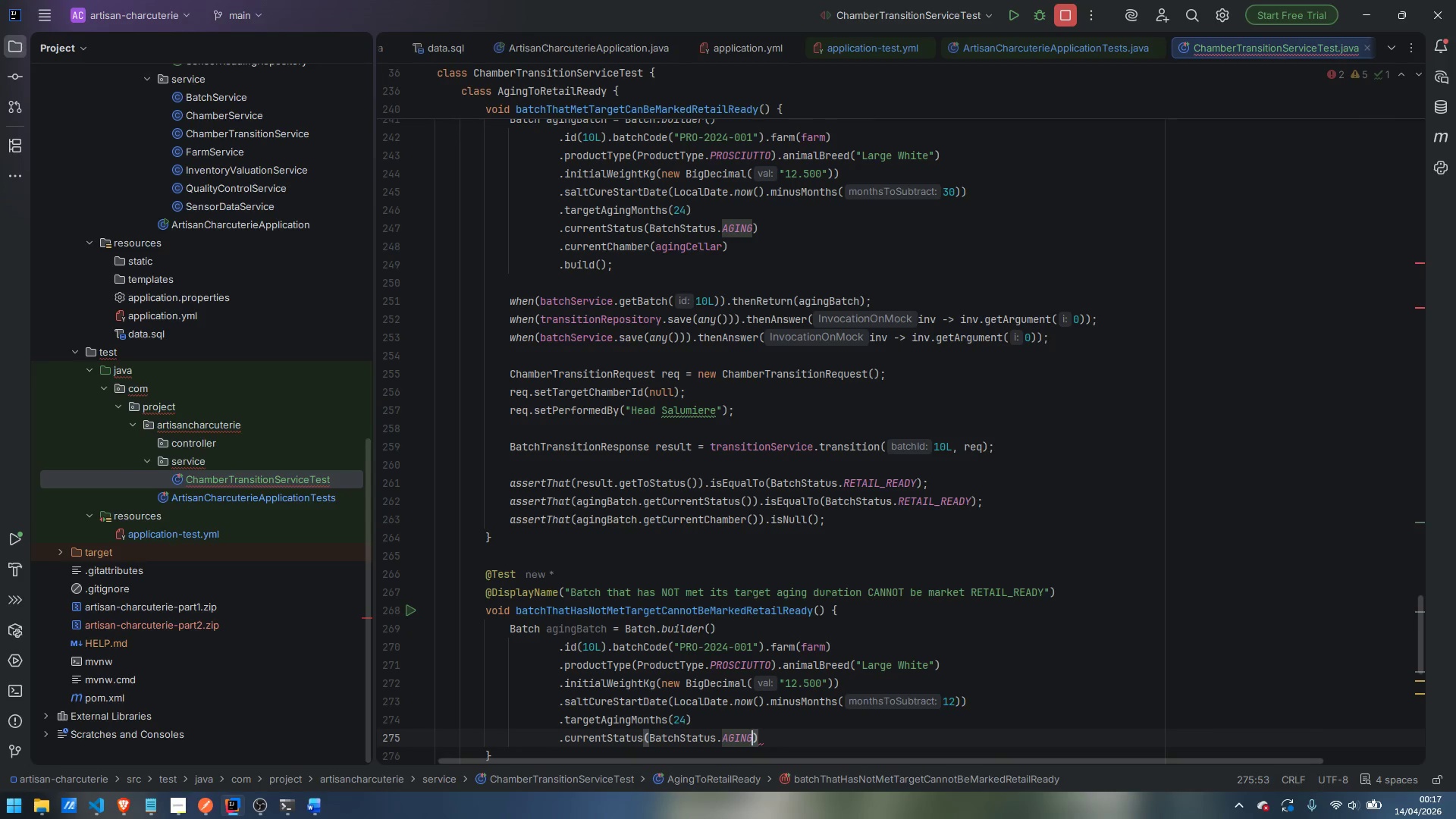 
key(ArrowRight)
 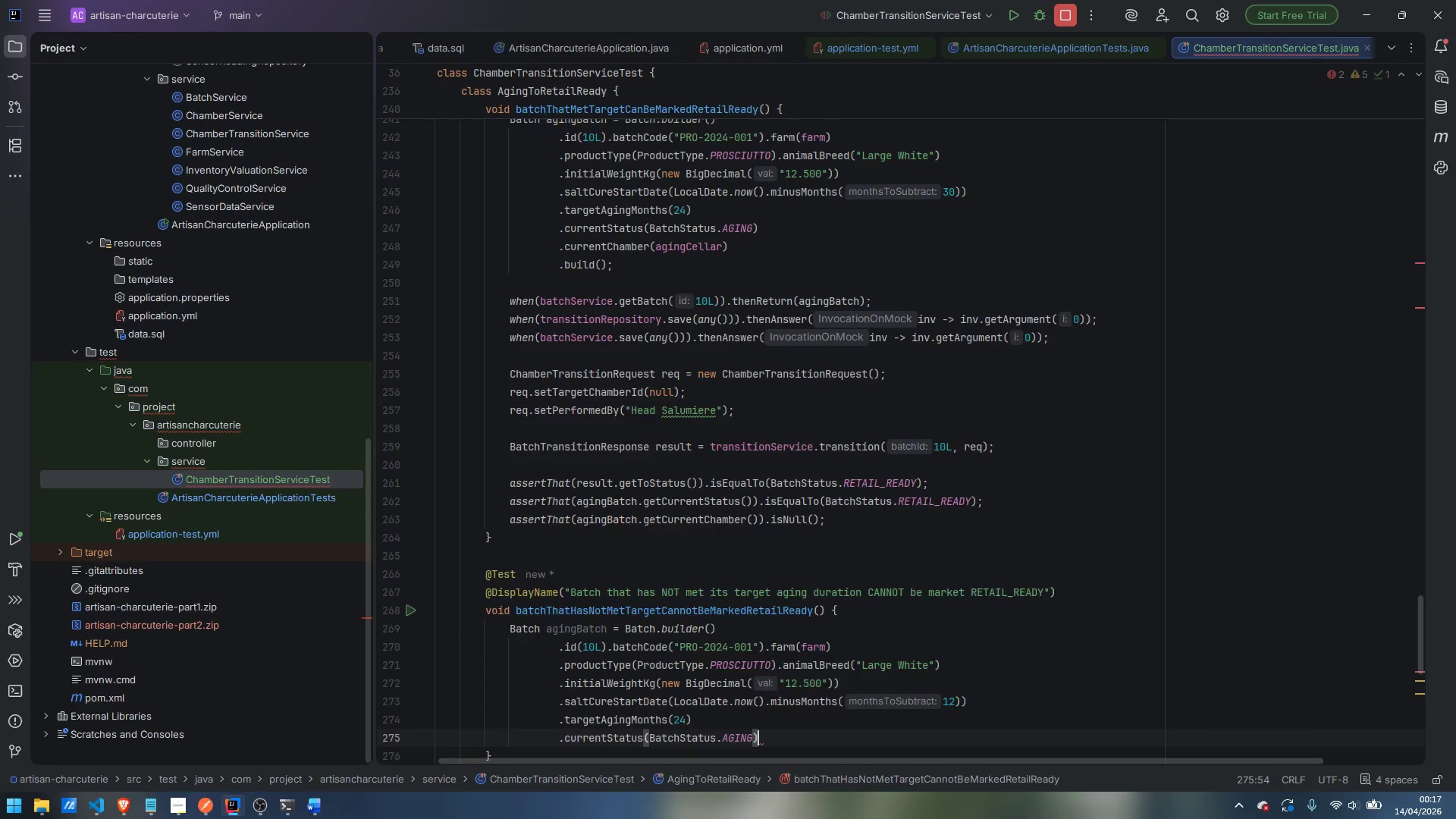 
key(Enter)
 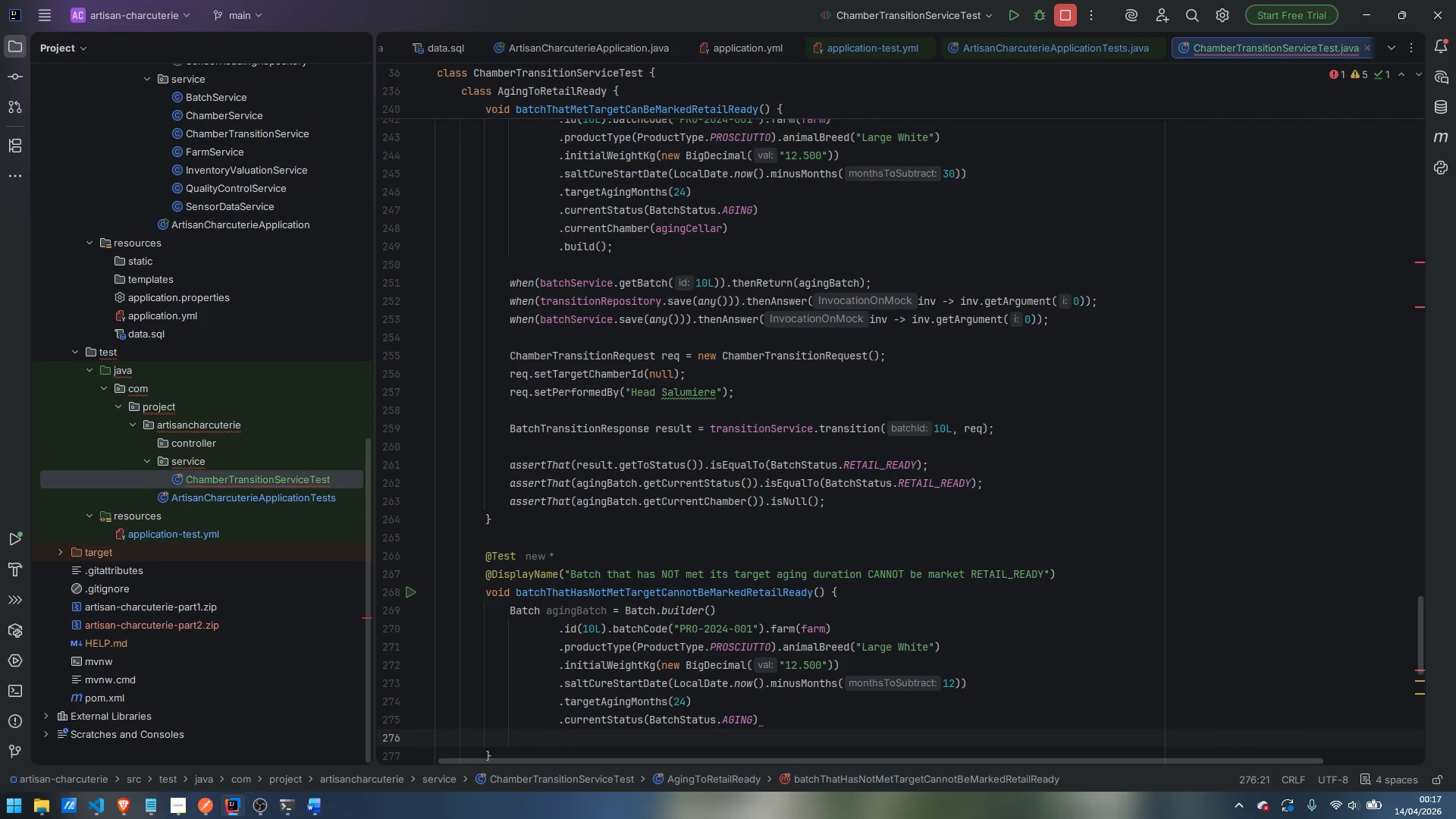 
type(.current)
 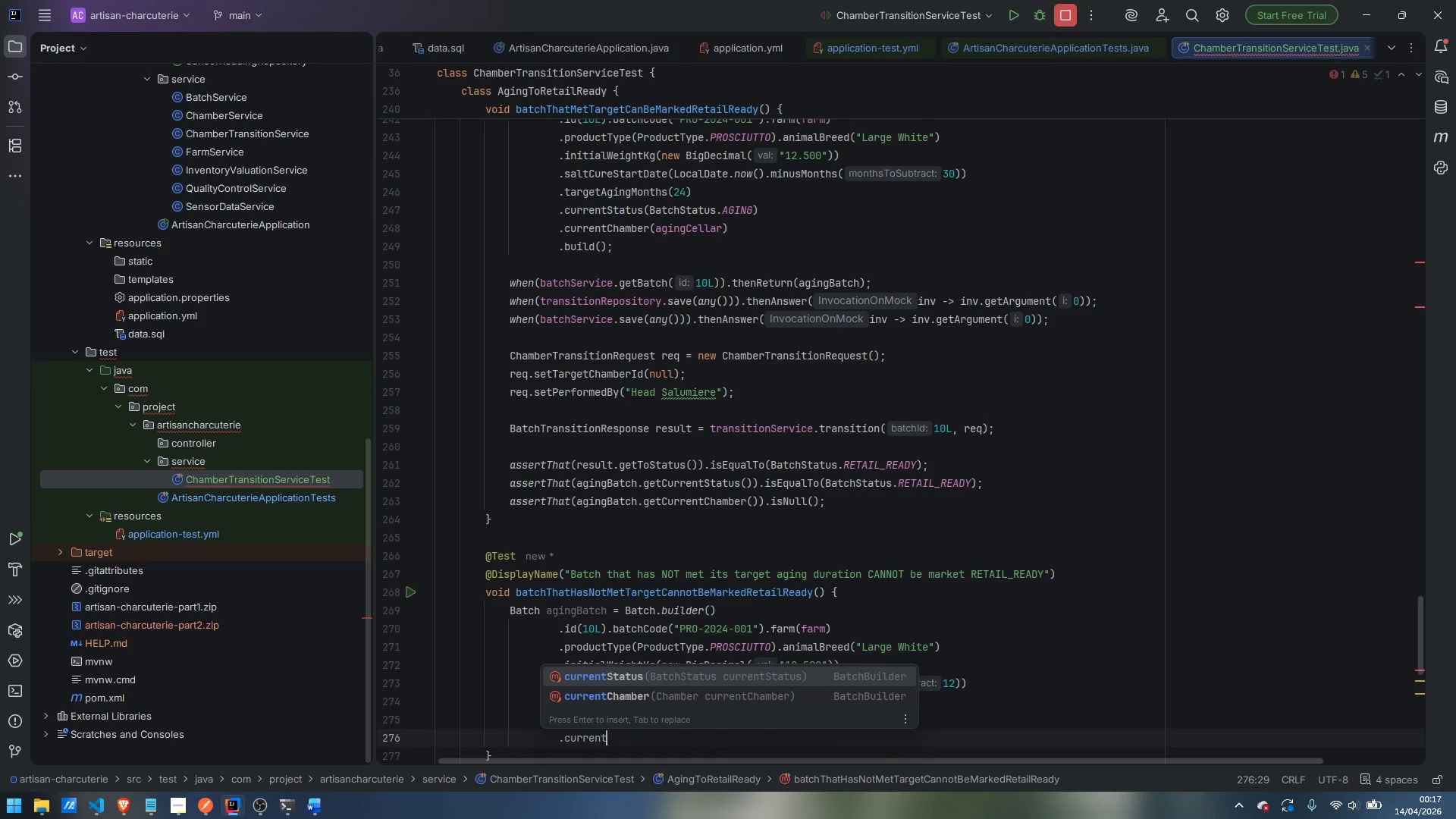 
key(ArrowDown)
 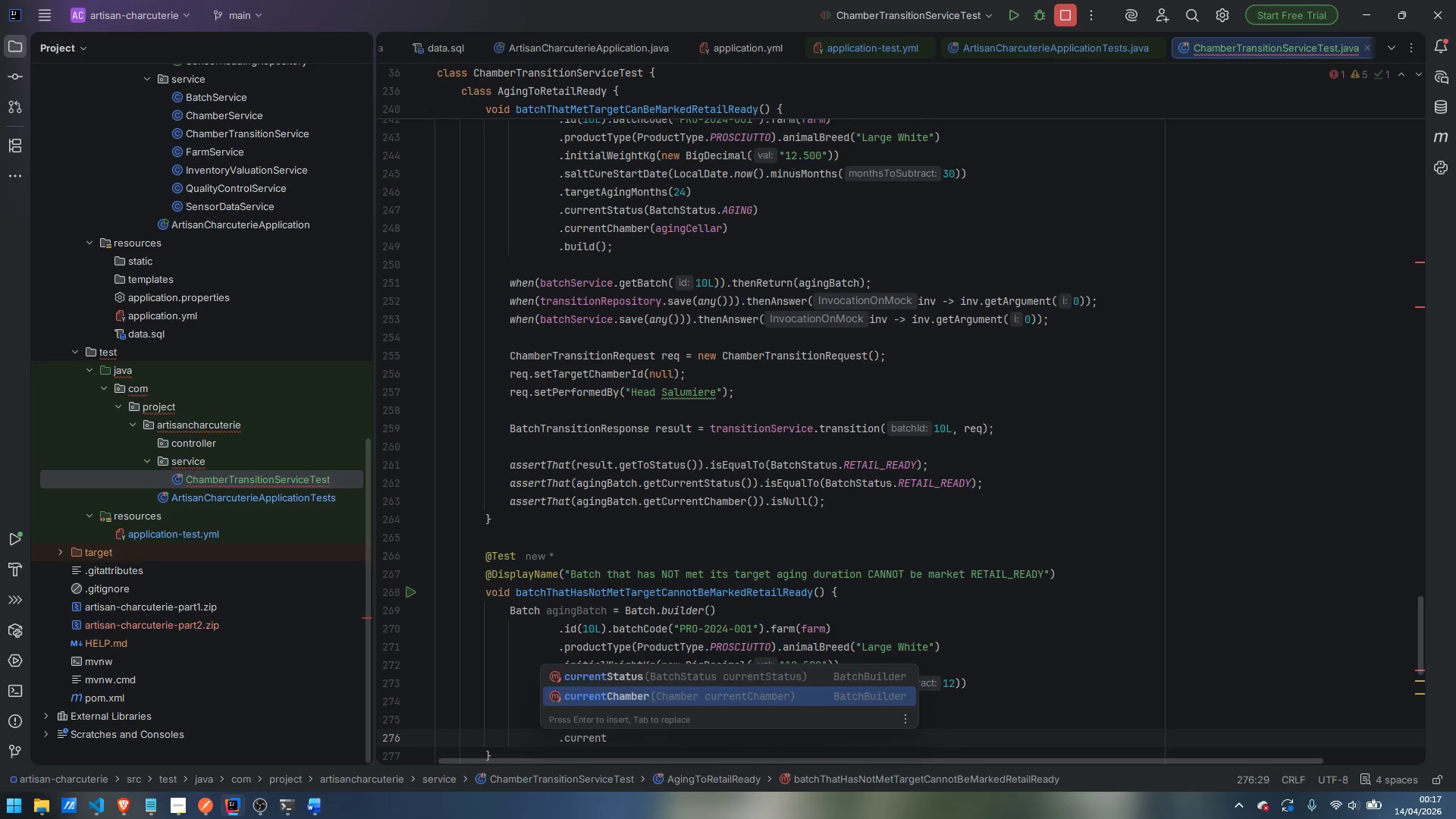 
key(Enter)
 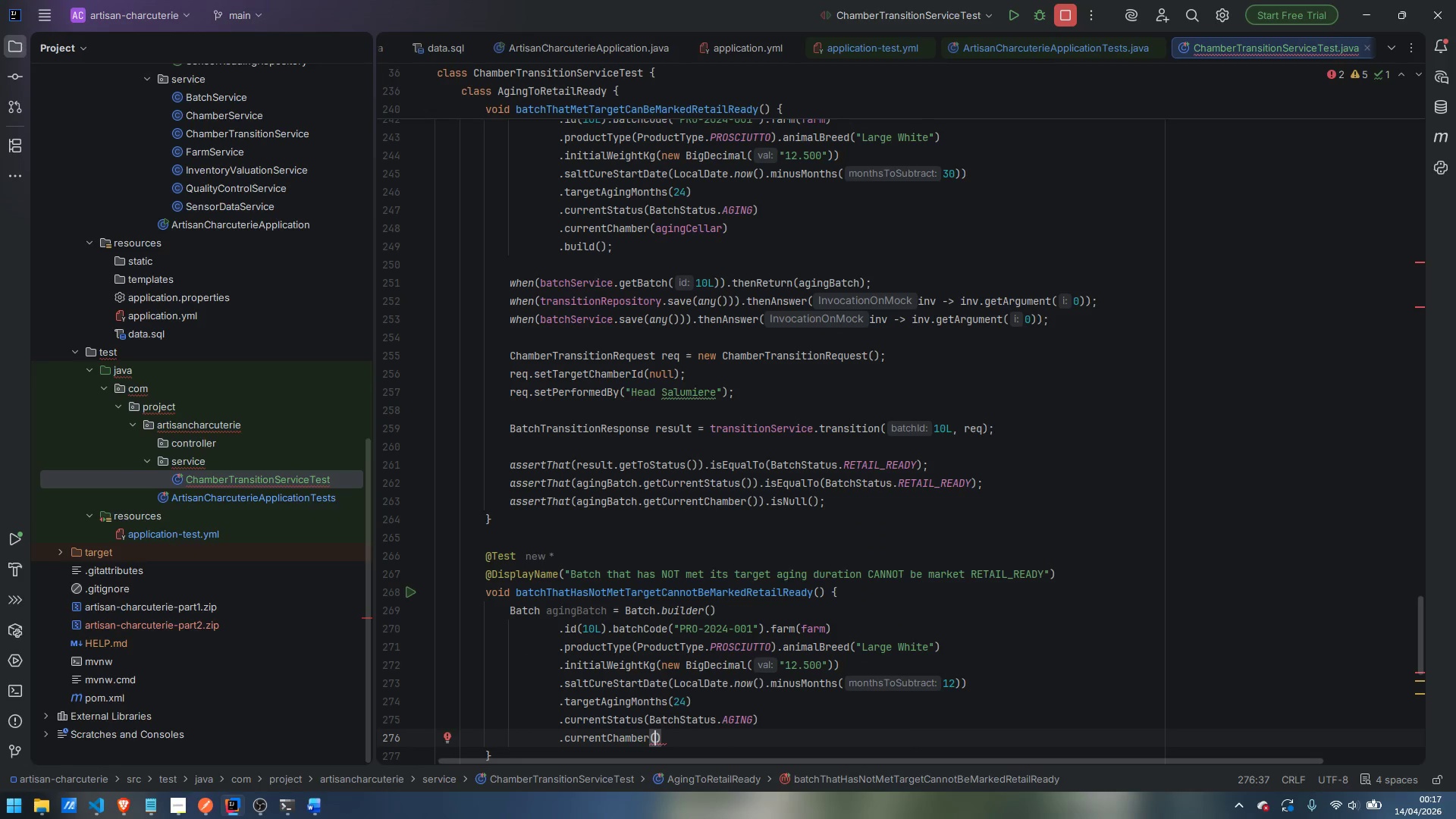 
type(aging)
 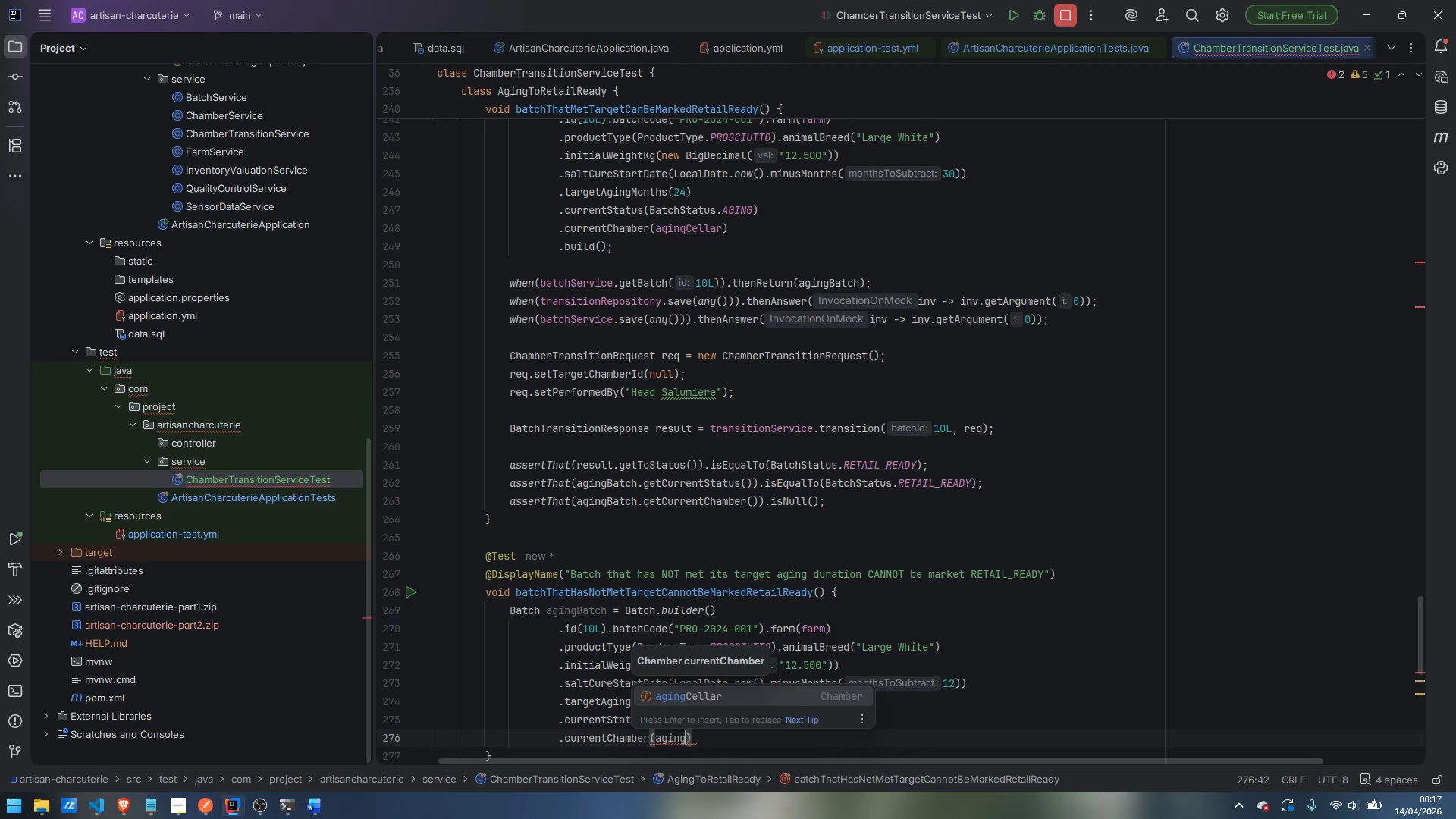 
key(Enter)
 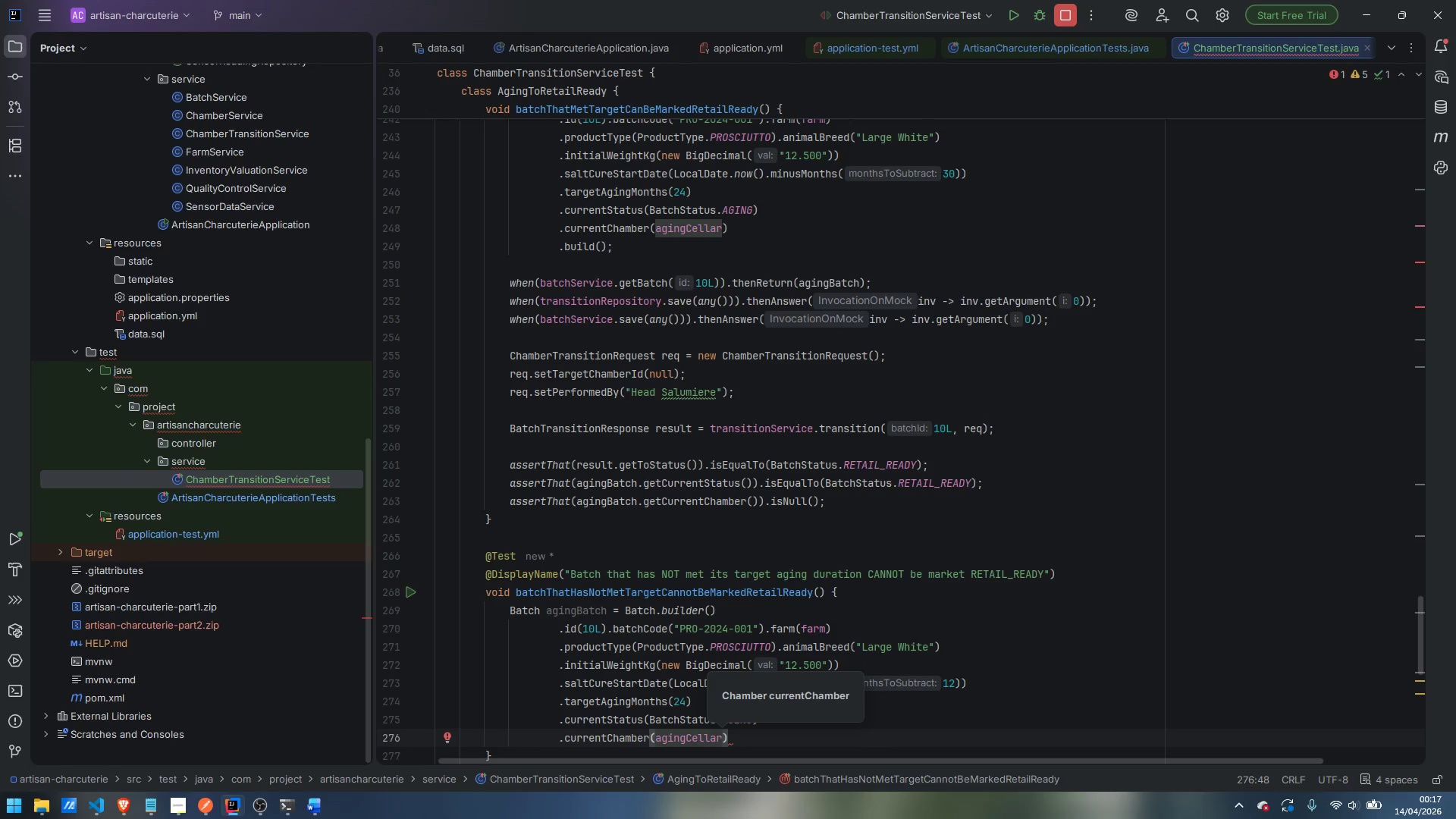 
key(ArrowRight)
 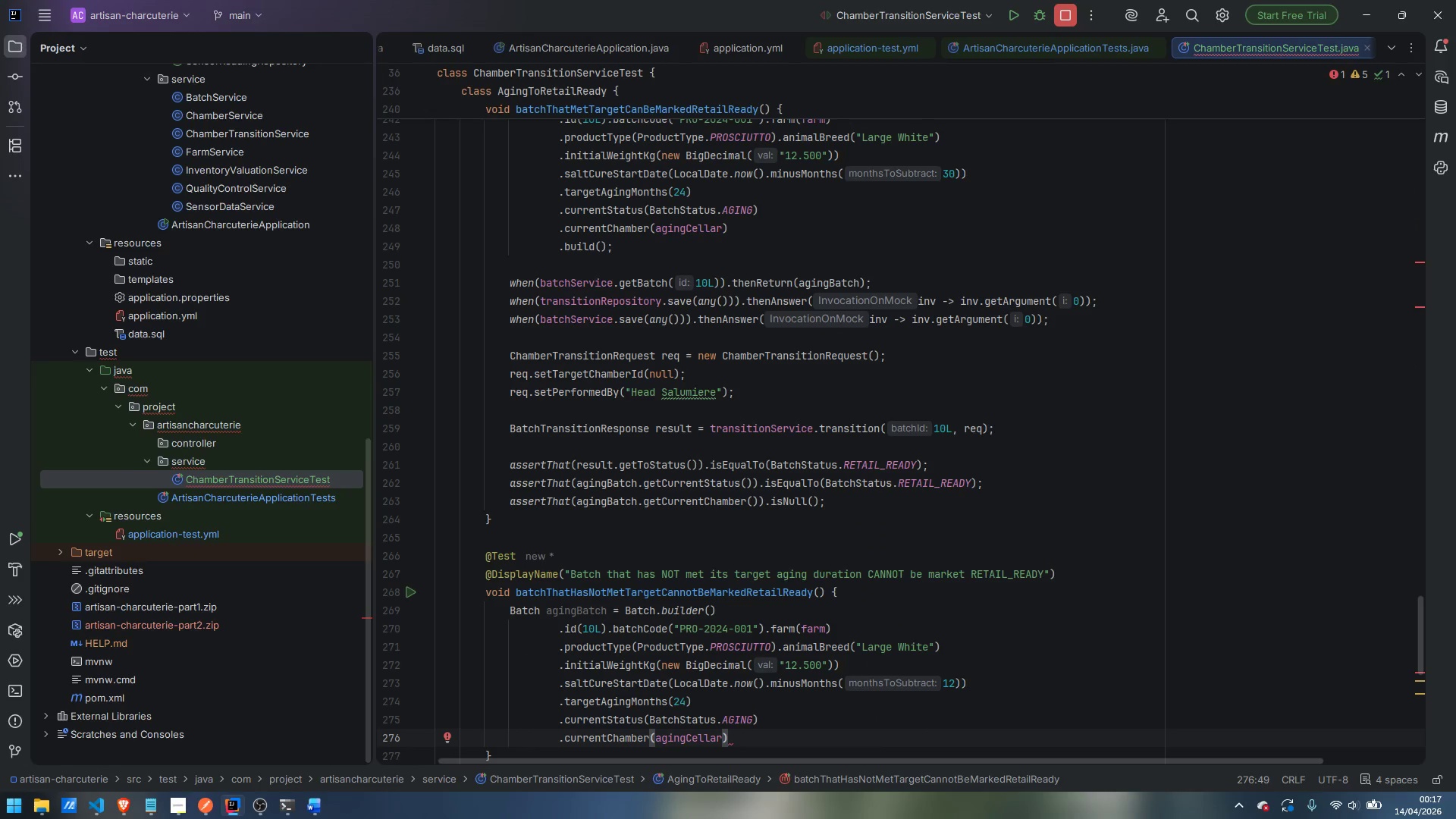 
key(Enter)
 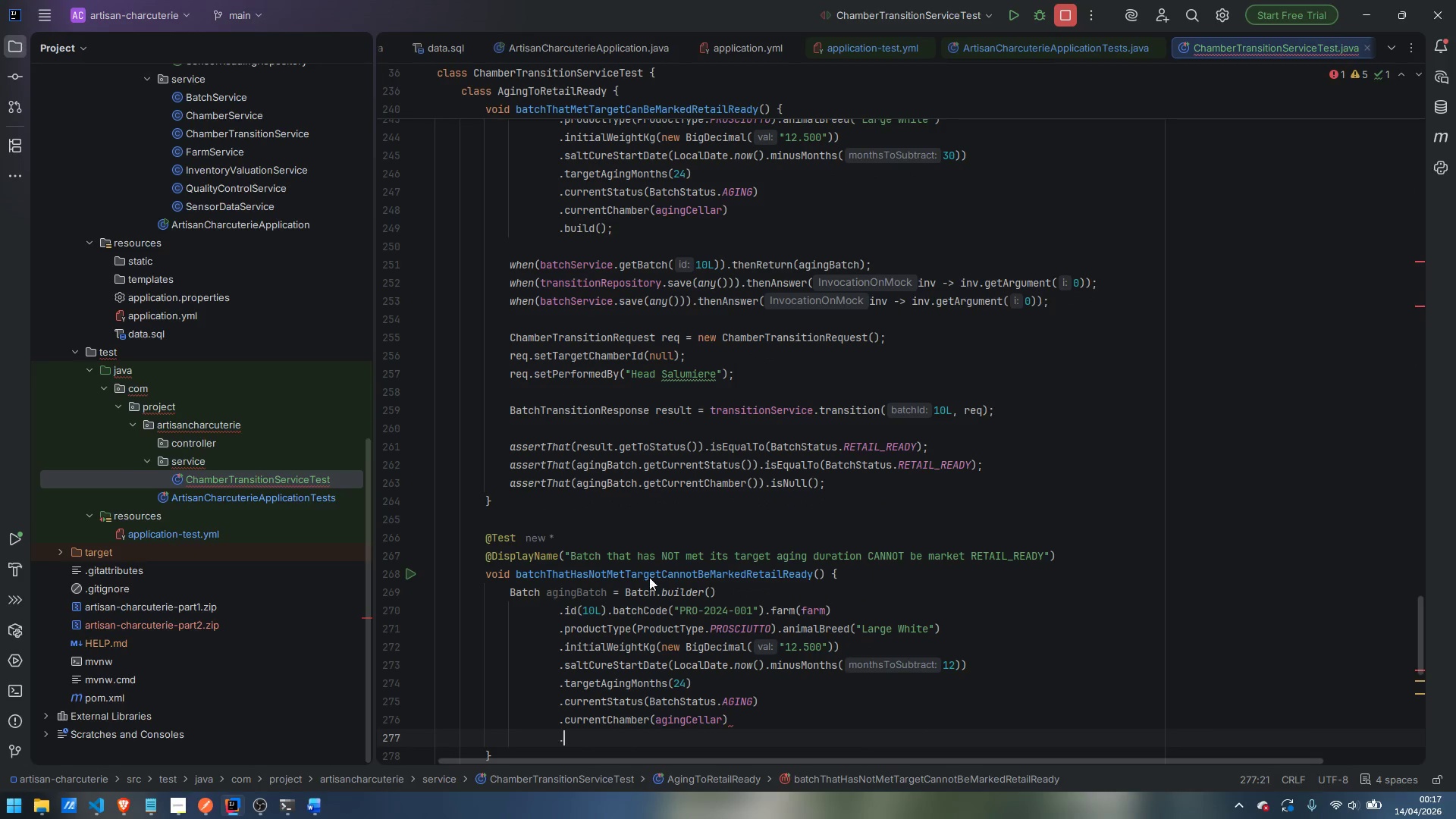 
type(.bnui)
key(Backspace)
key(Backspace)
key(Backspace)
type(ui)
 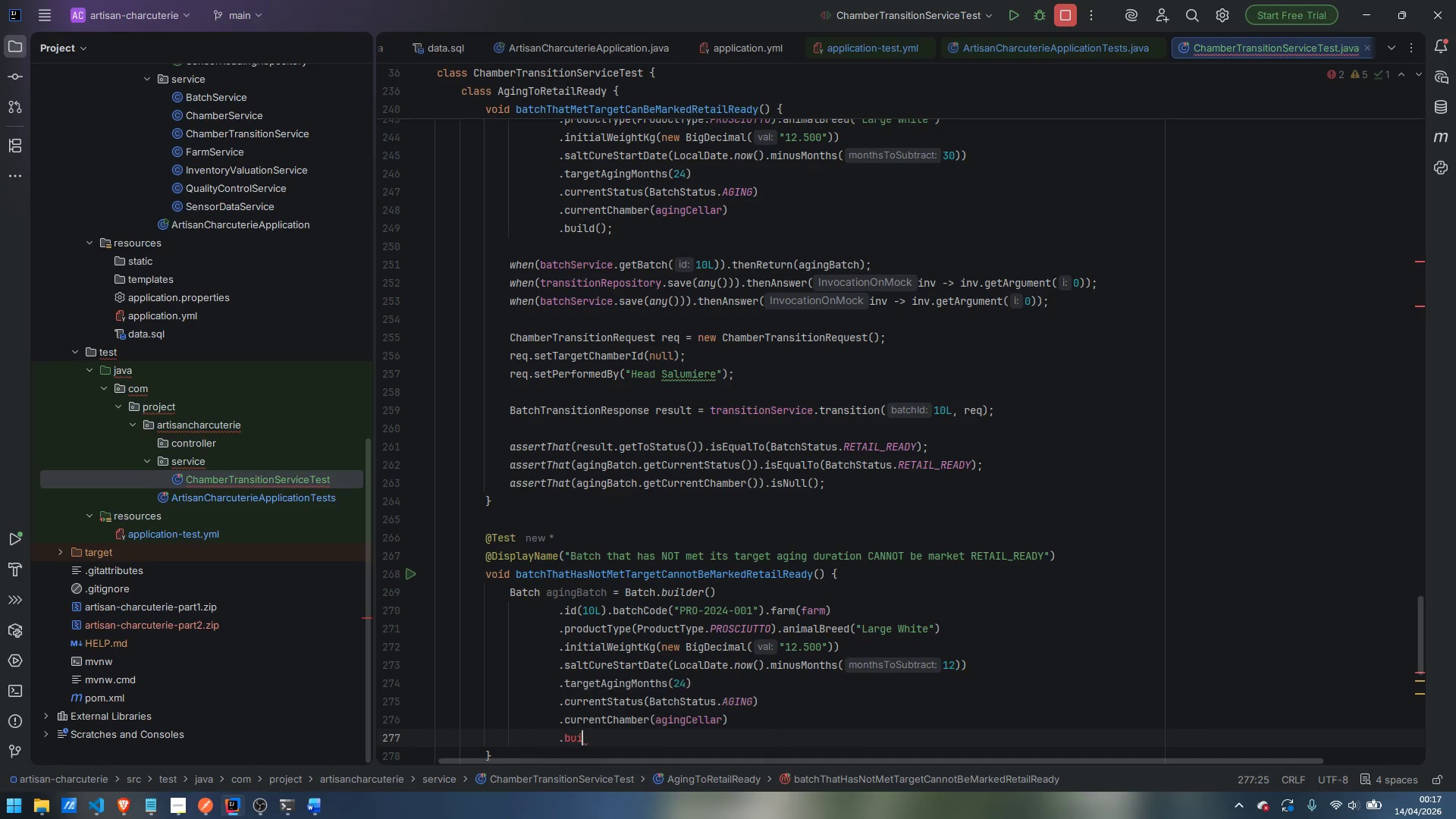 
key(Enter)
 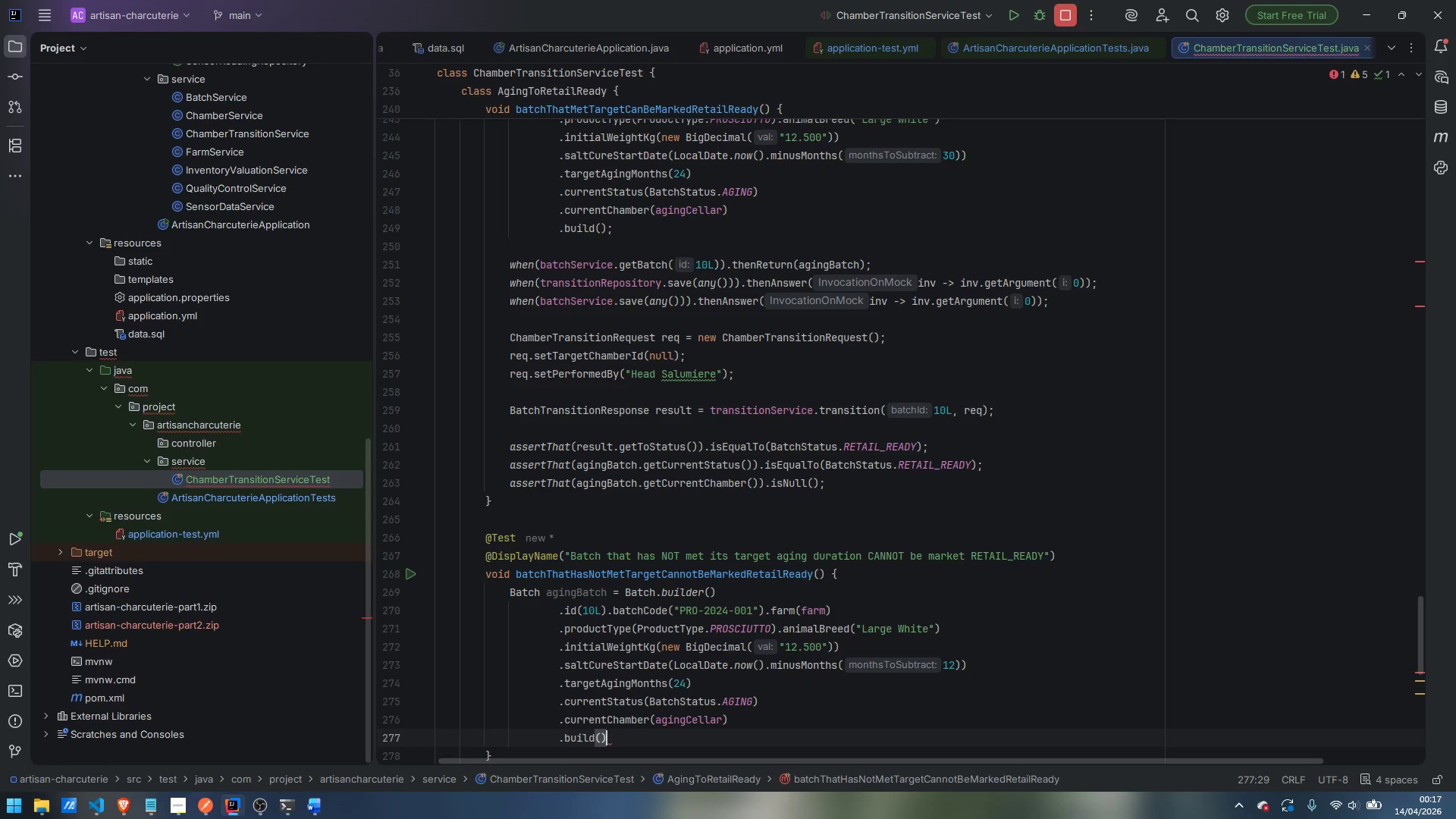 
key(Semicolon)
 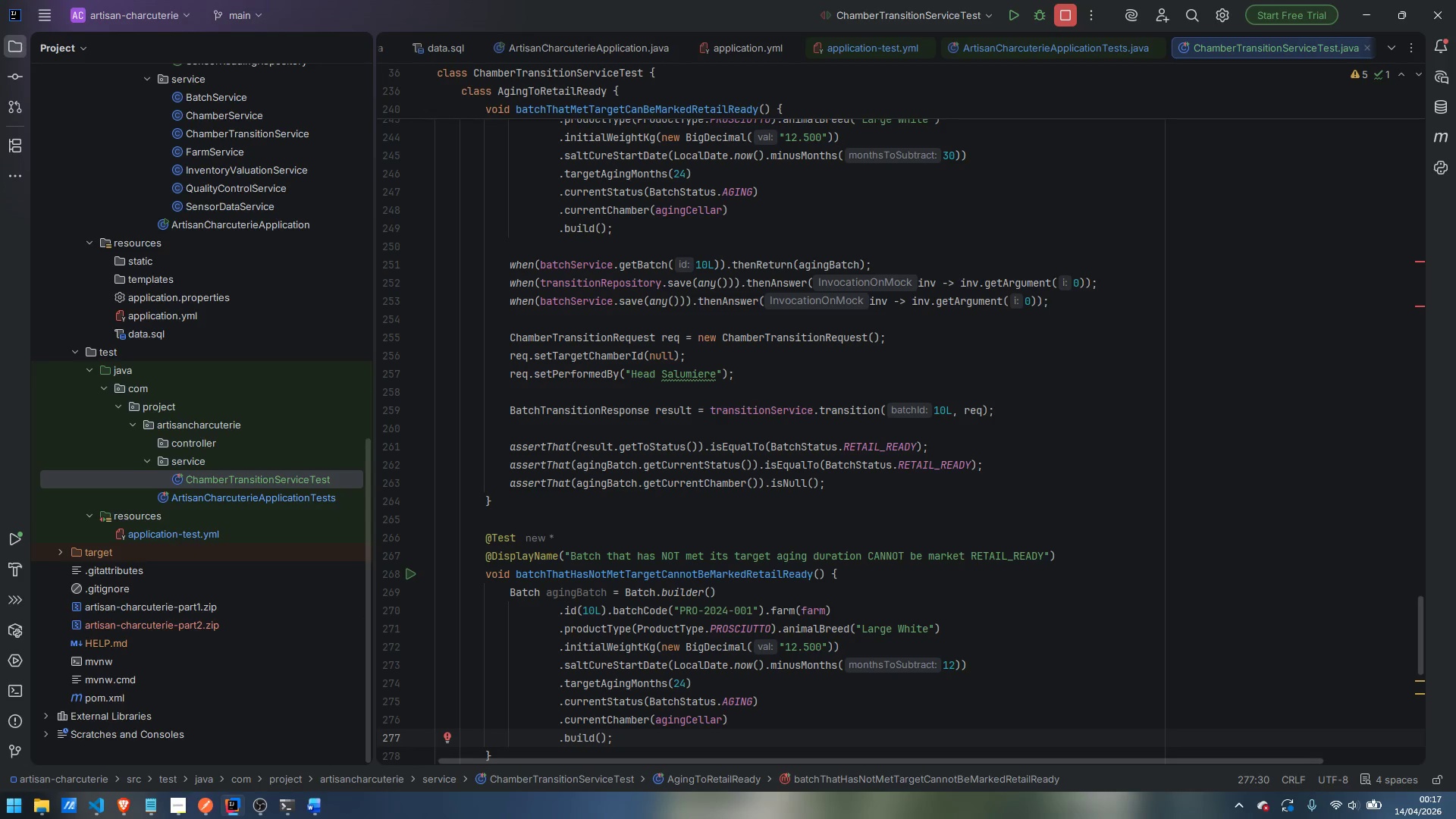 
key(Enter)
 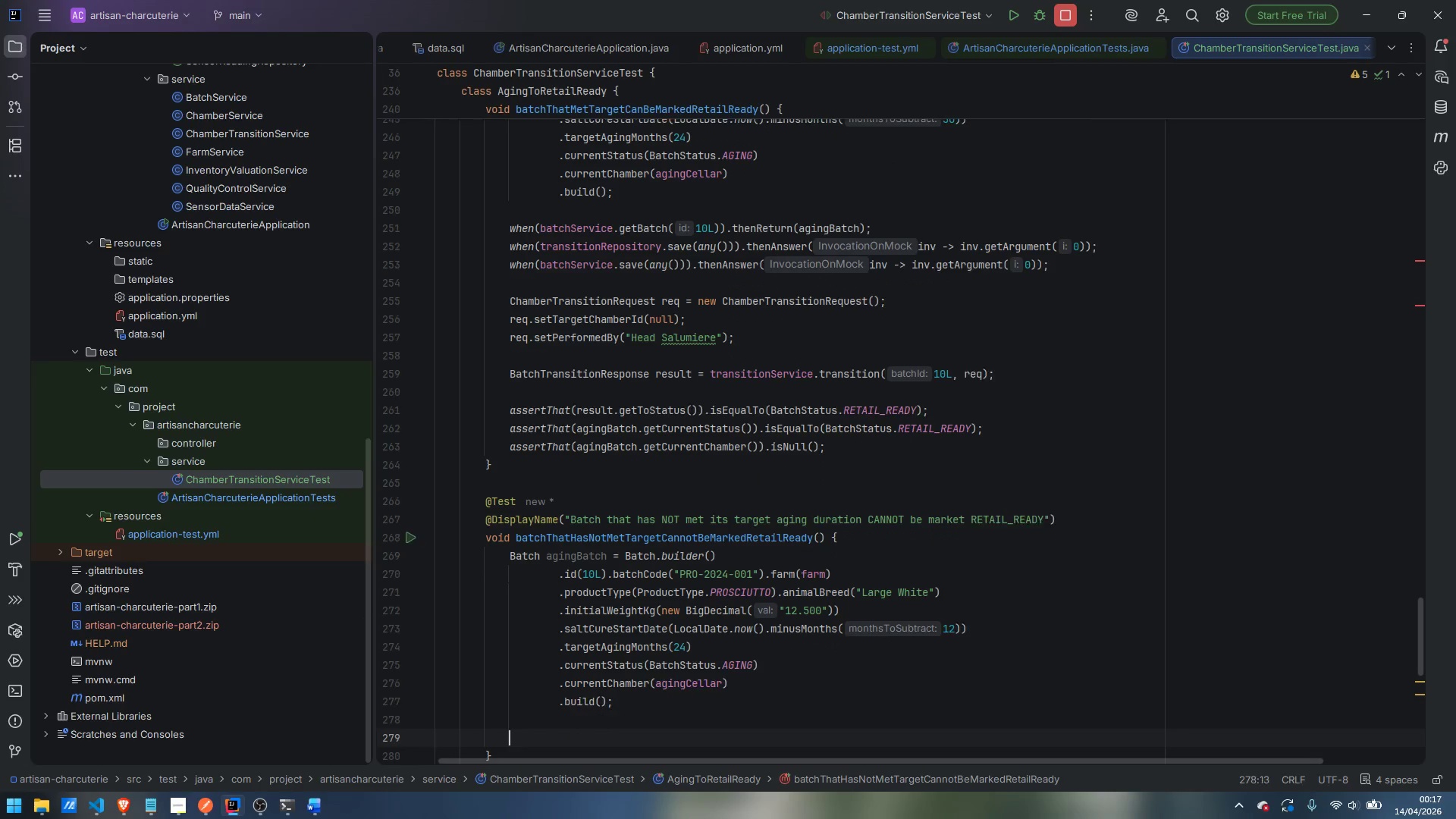 
key(Enter)
 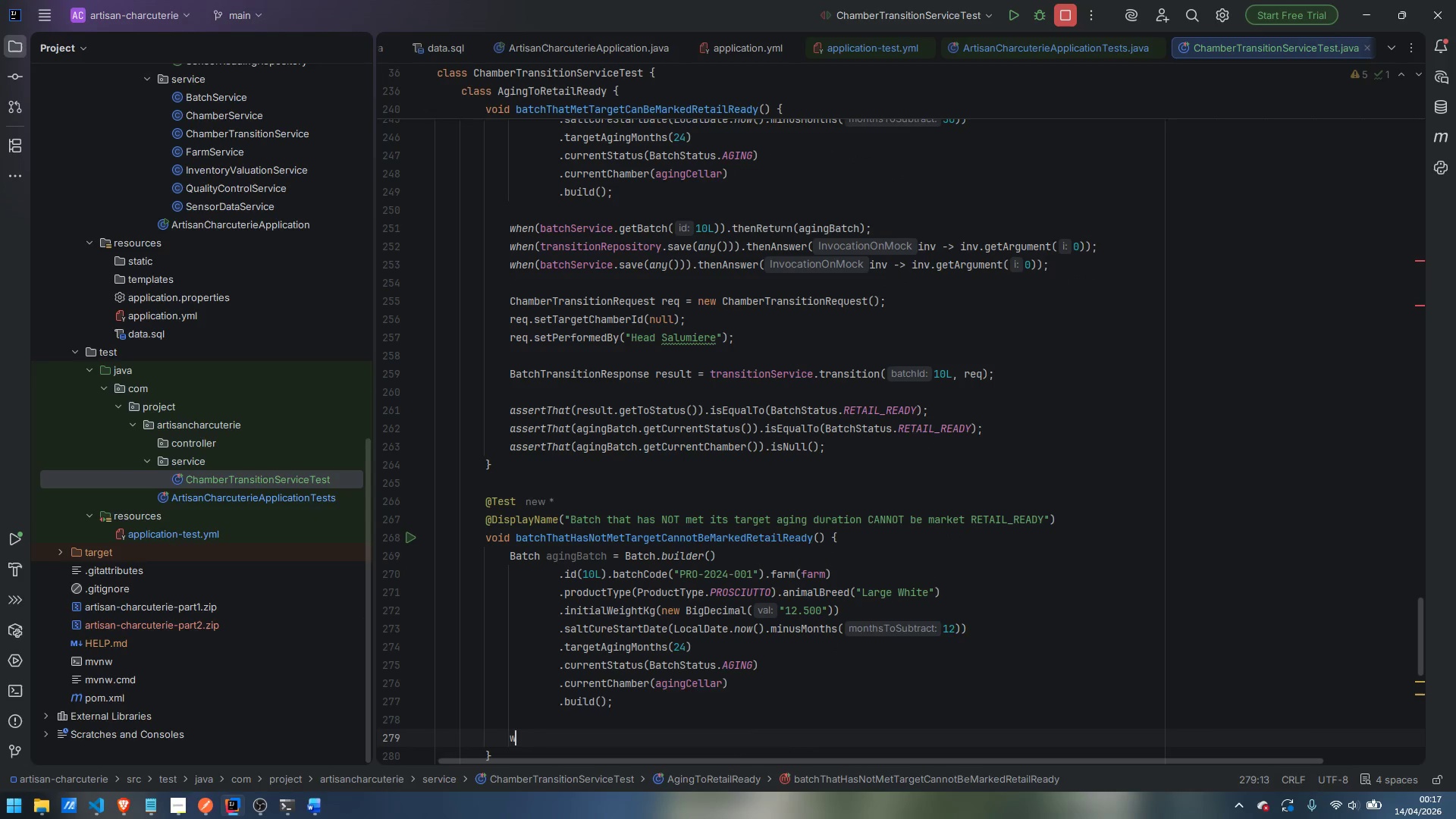 
type(when)
 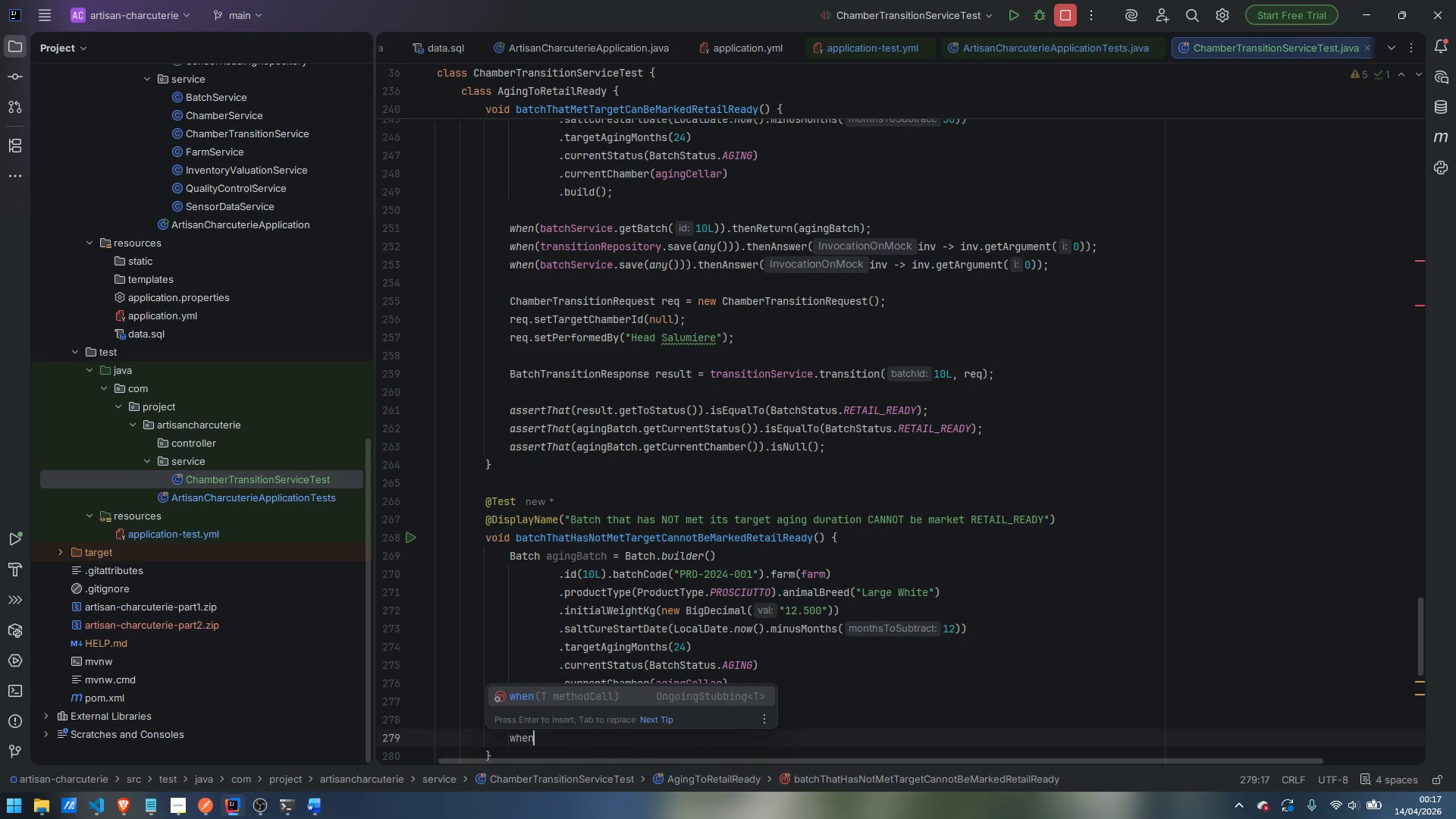 
key(Enter)
 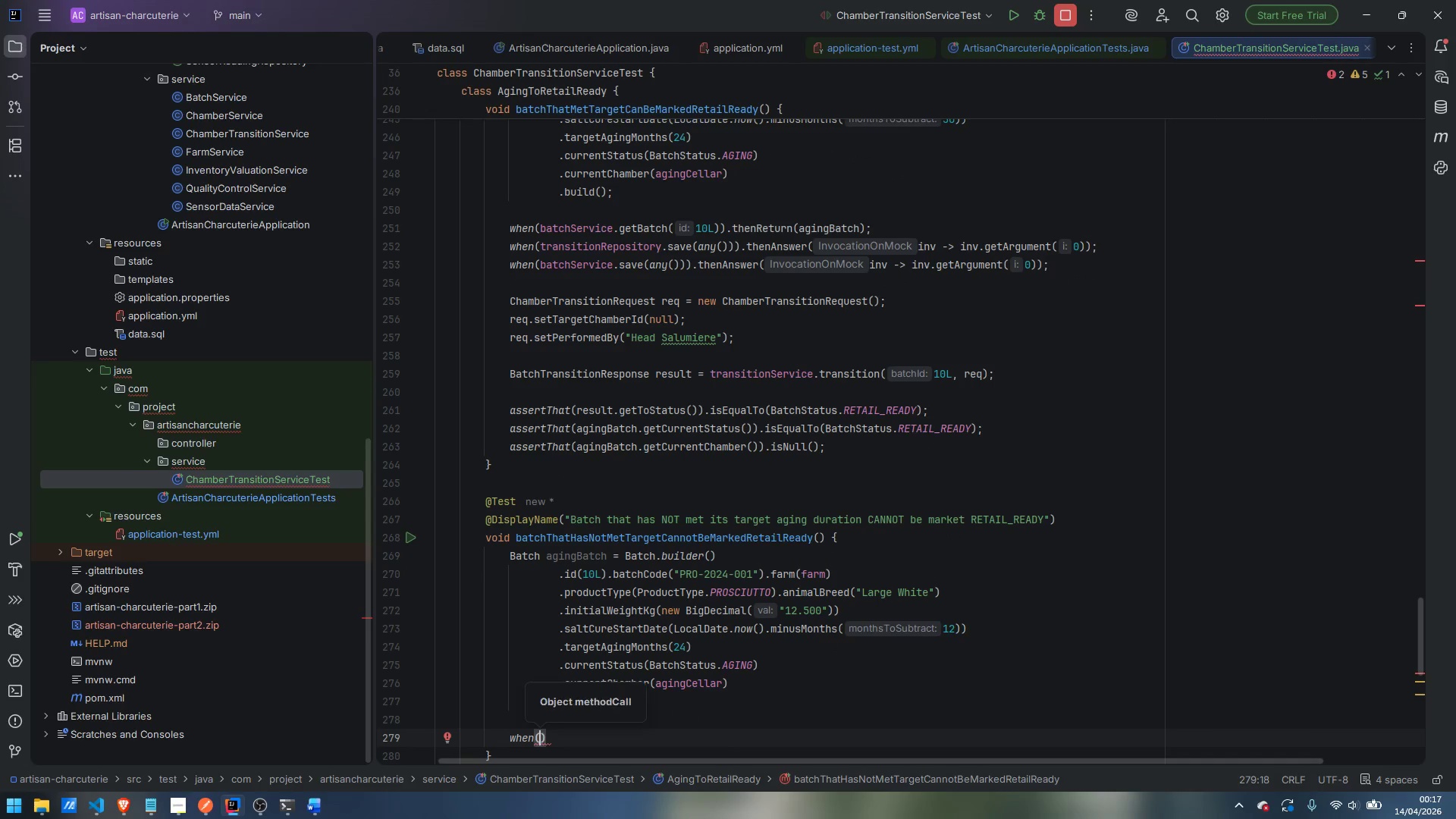 
type(nba)
key(Backspace)
key(Backspace)
type(ay)
key(Backspace)
type(tchSer)
 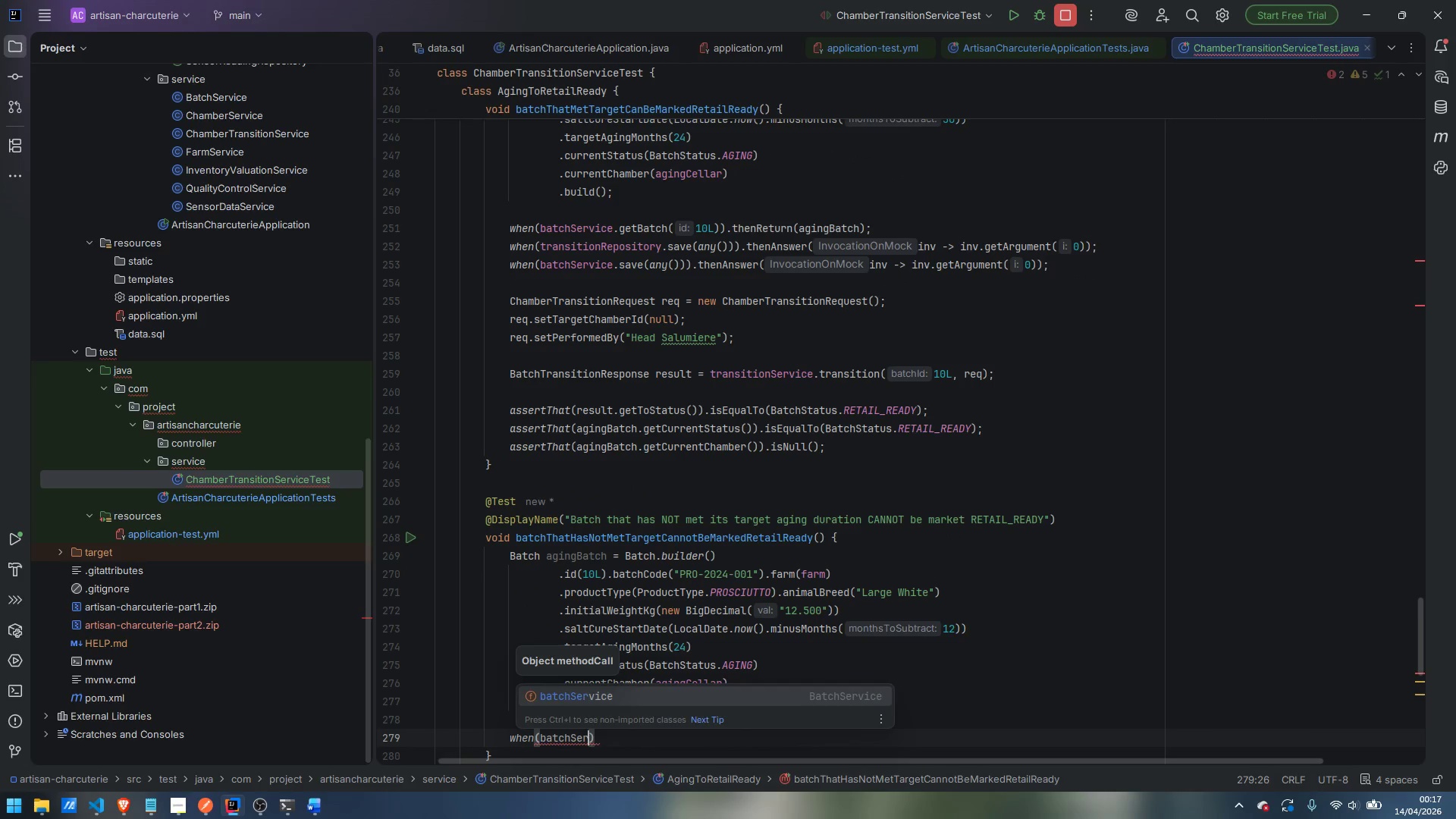 
key(Enter)
 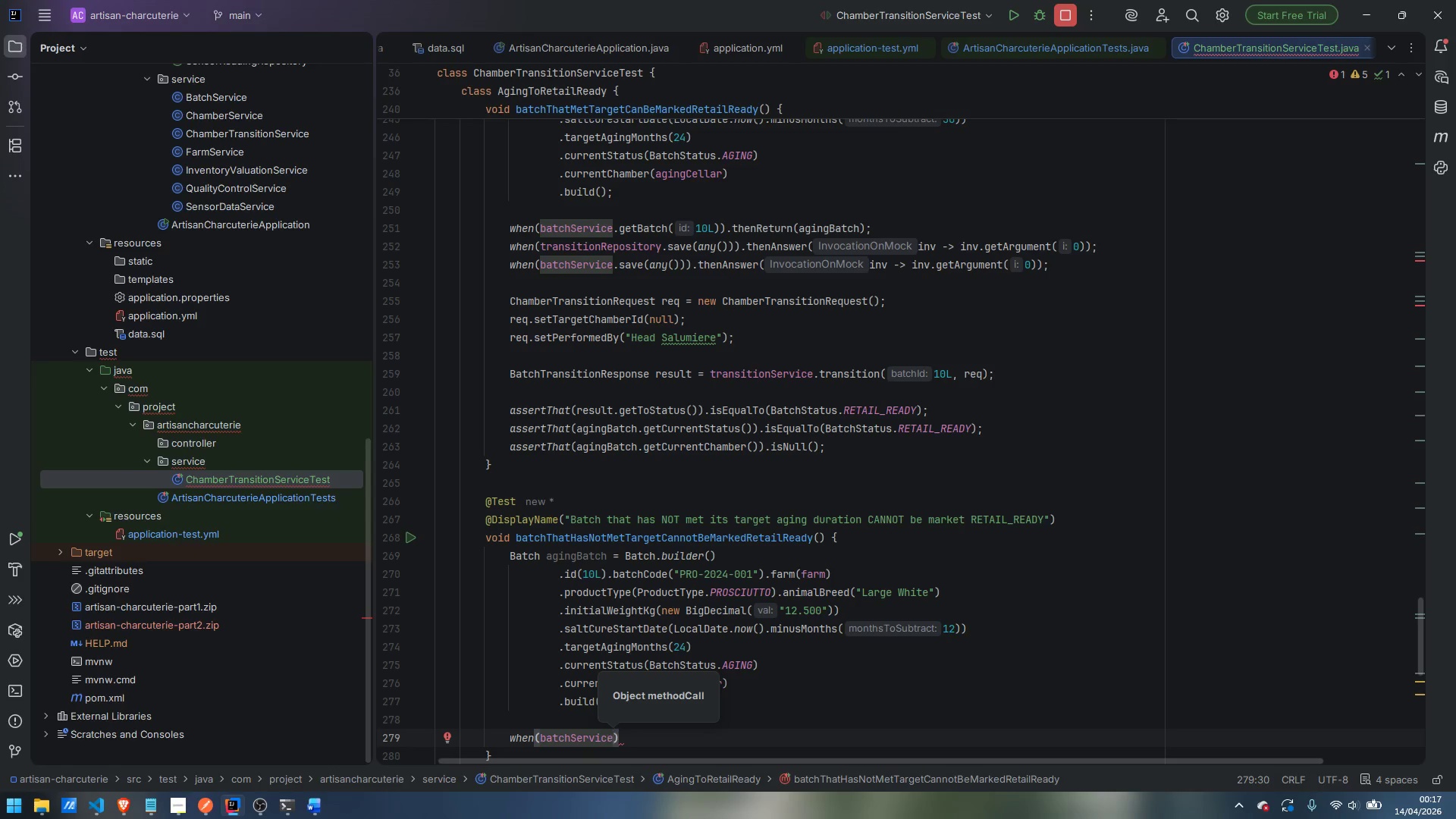 
type(.getBatc)
 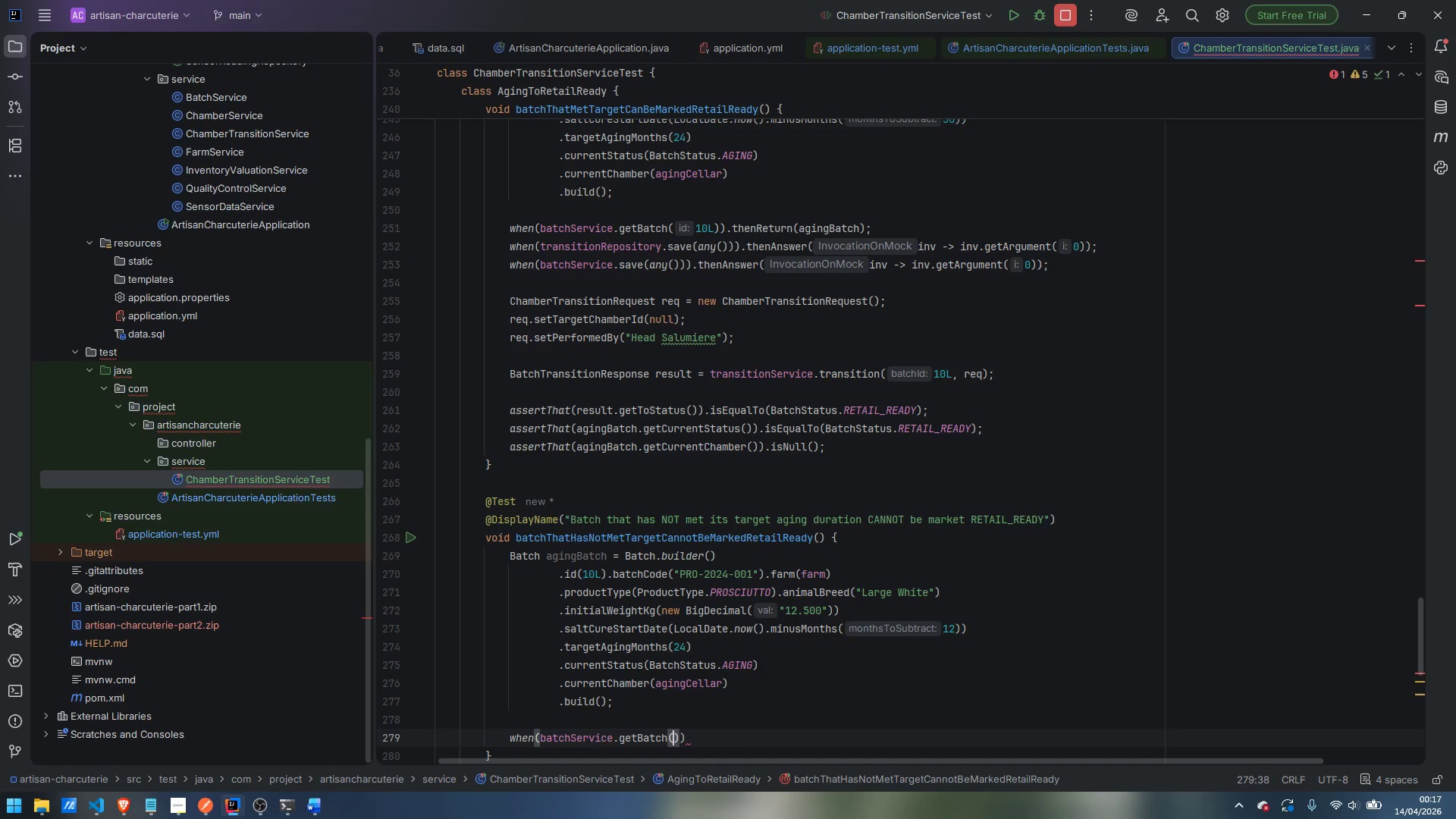 
key(Enter)
 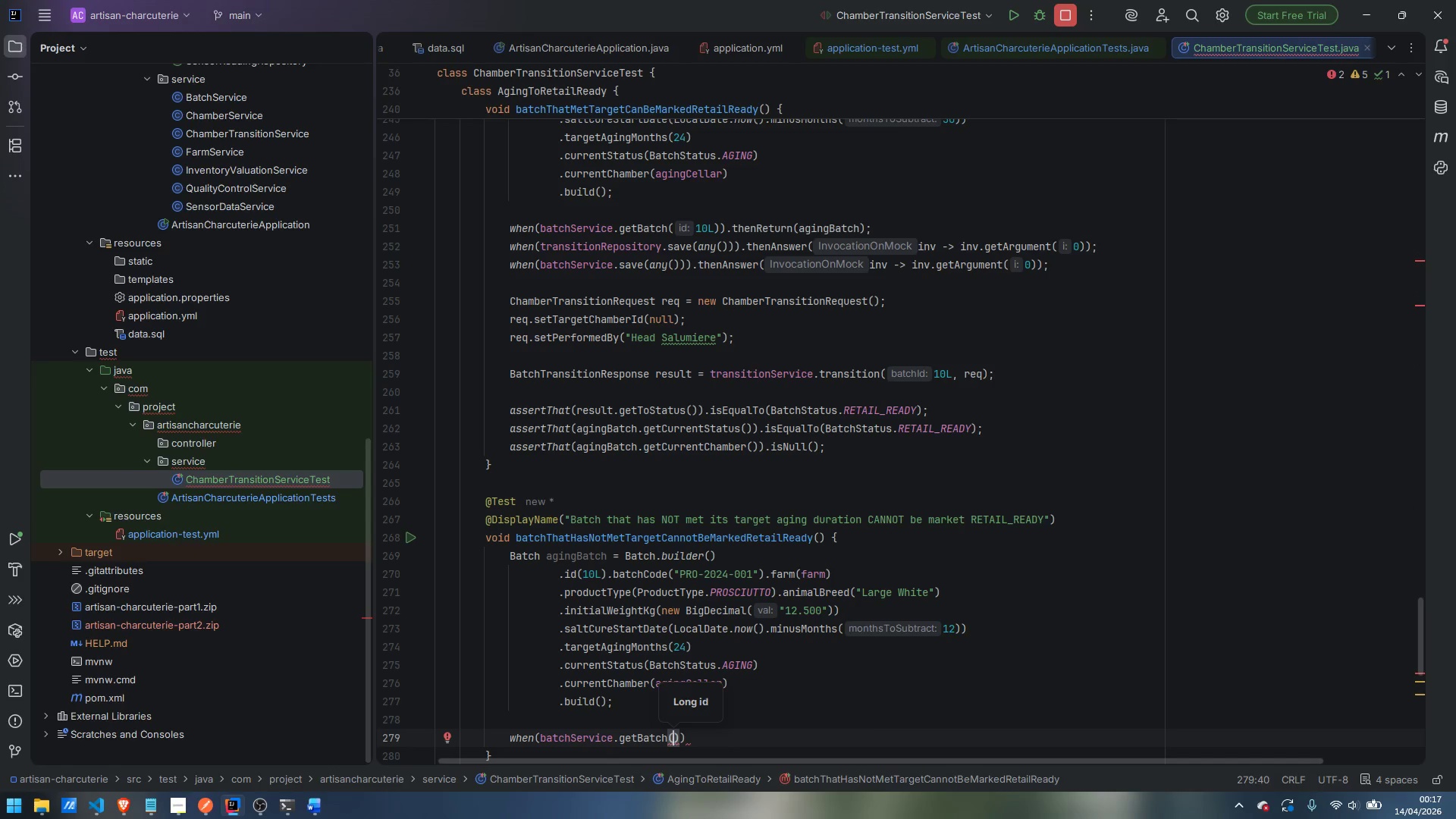 
type(10L)
 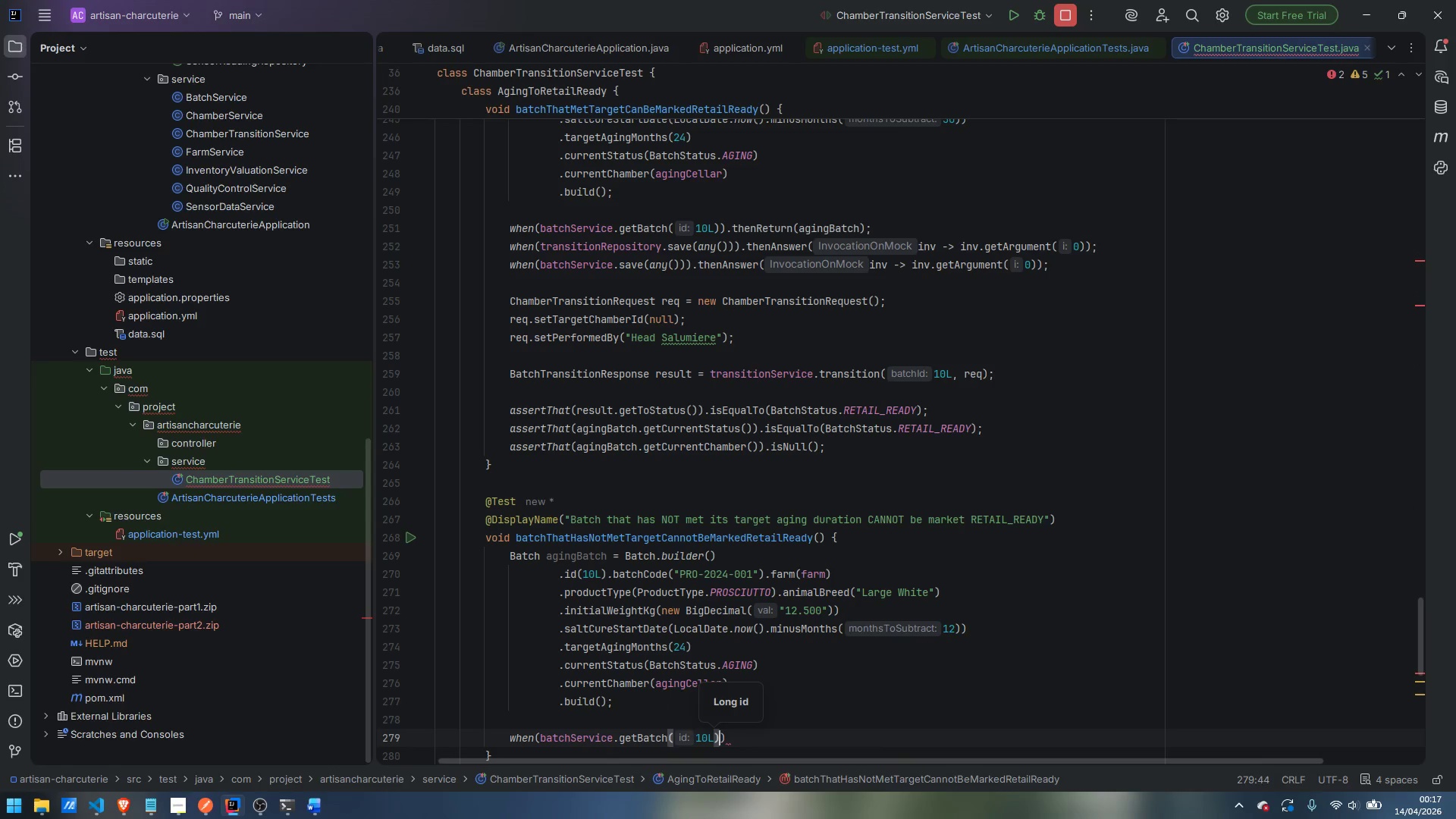 
 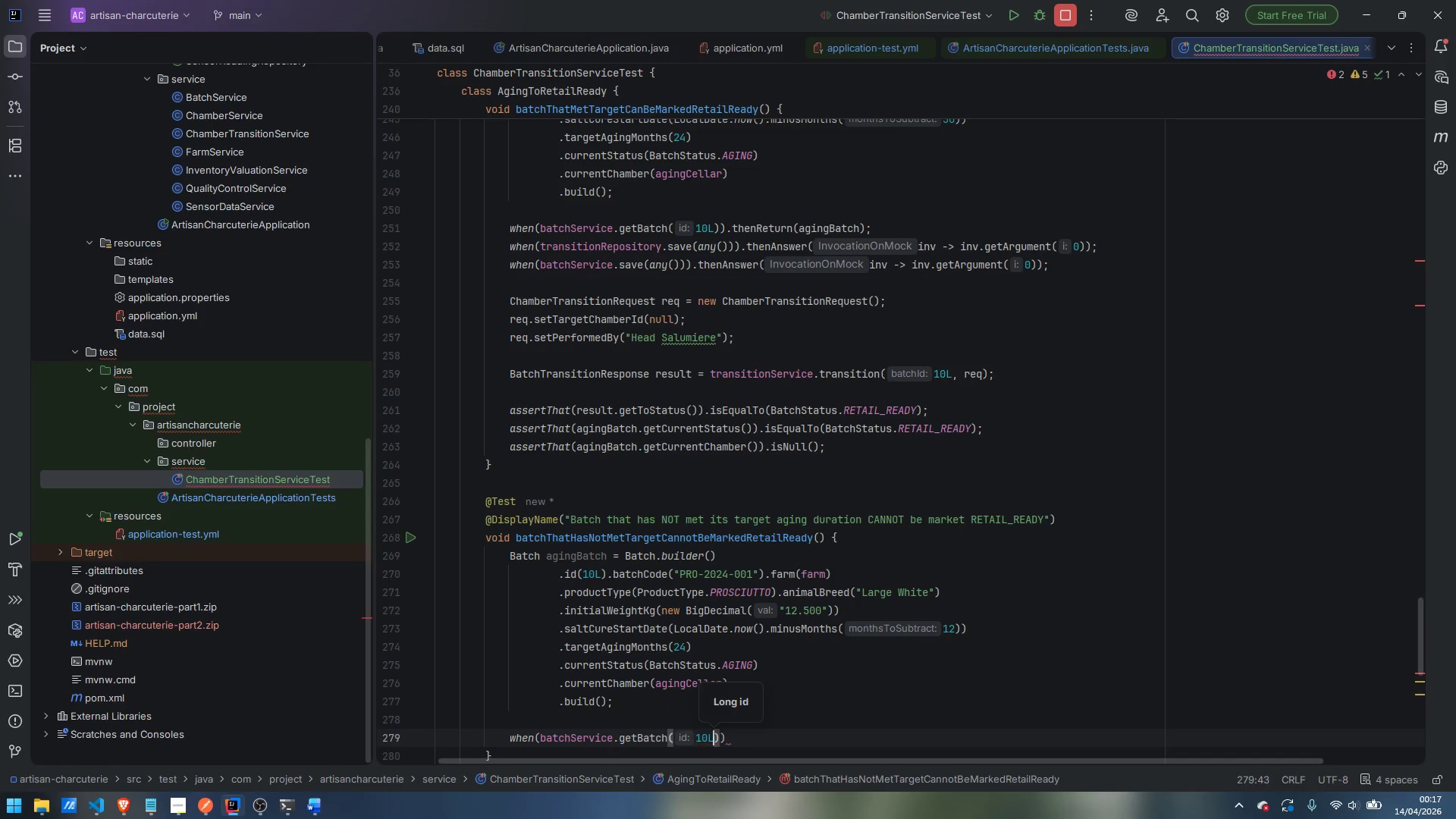 
key(ArrowRight)
 